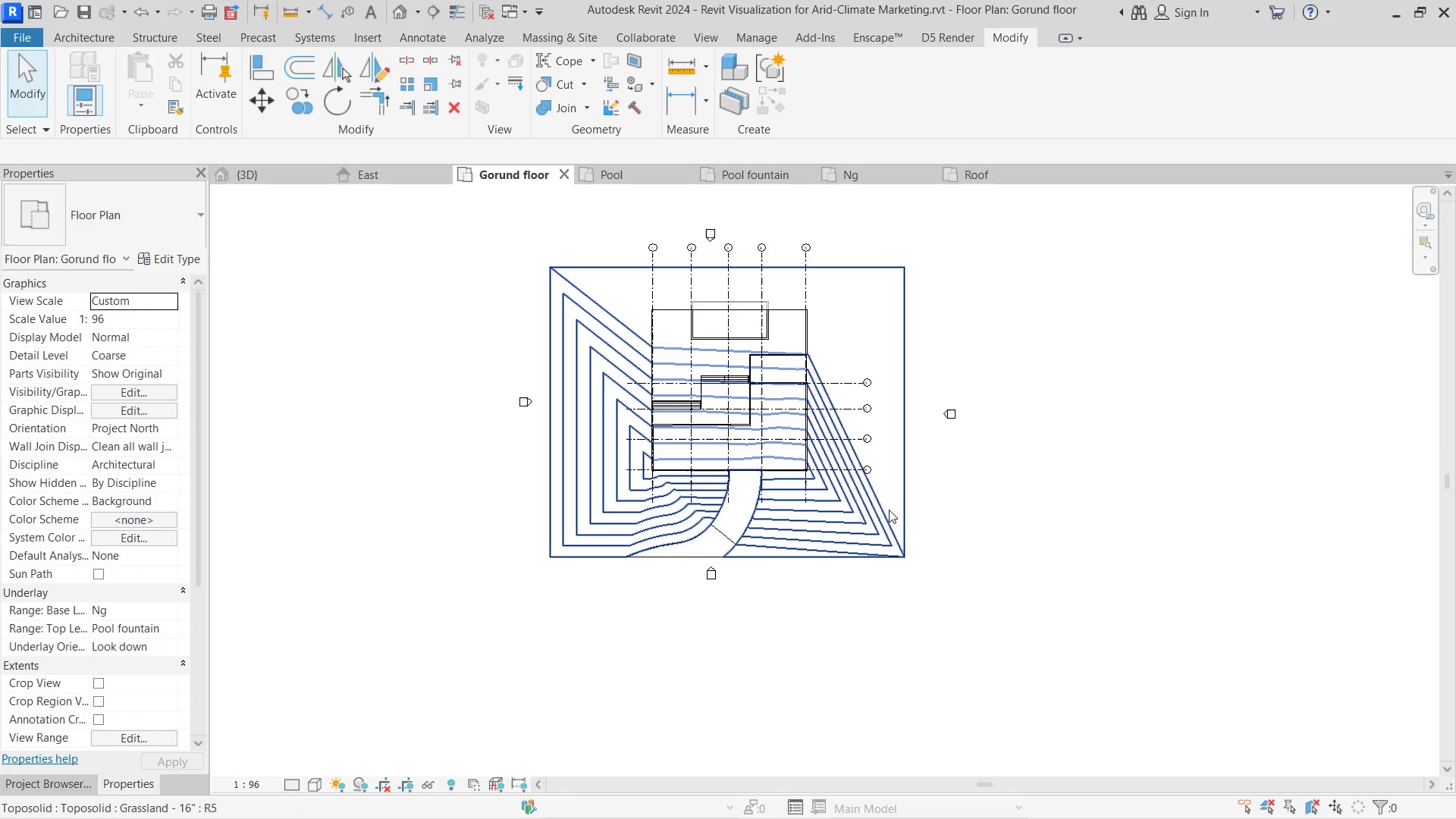 
left_click([889, 510])
 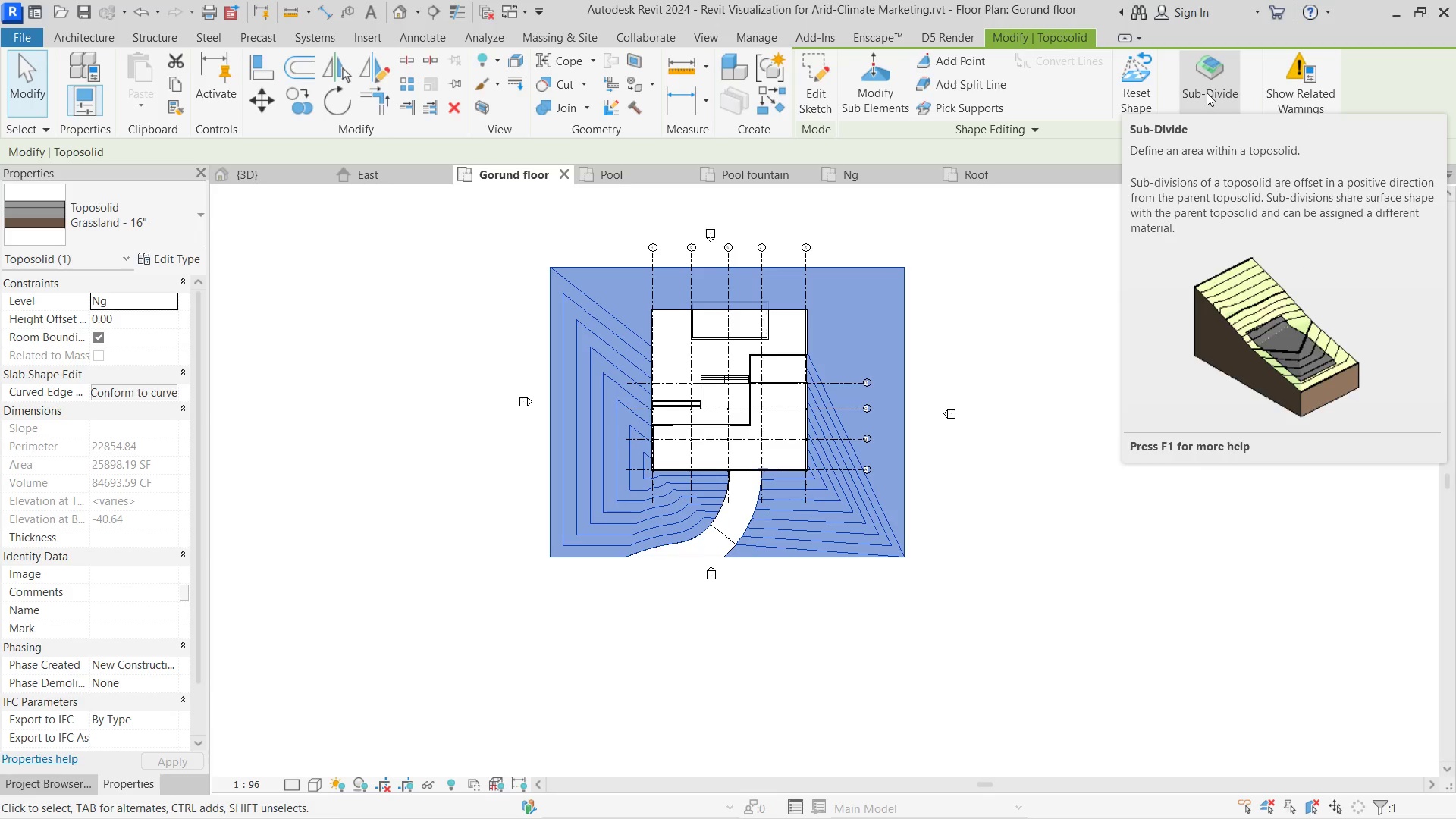 
wait(13.66)
 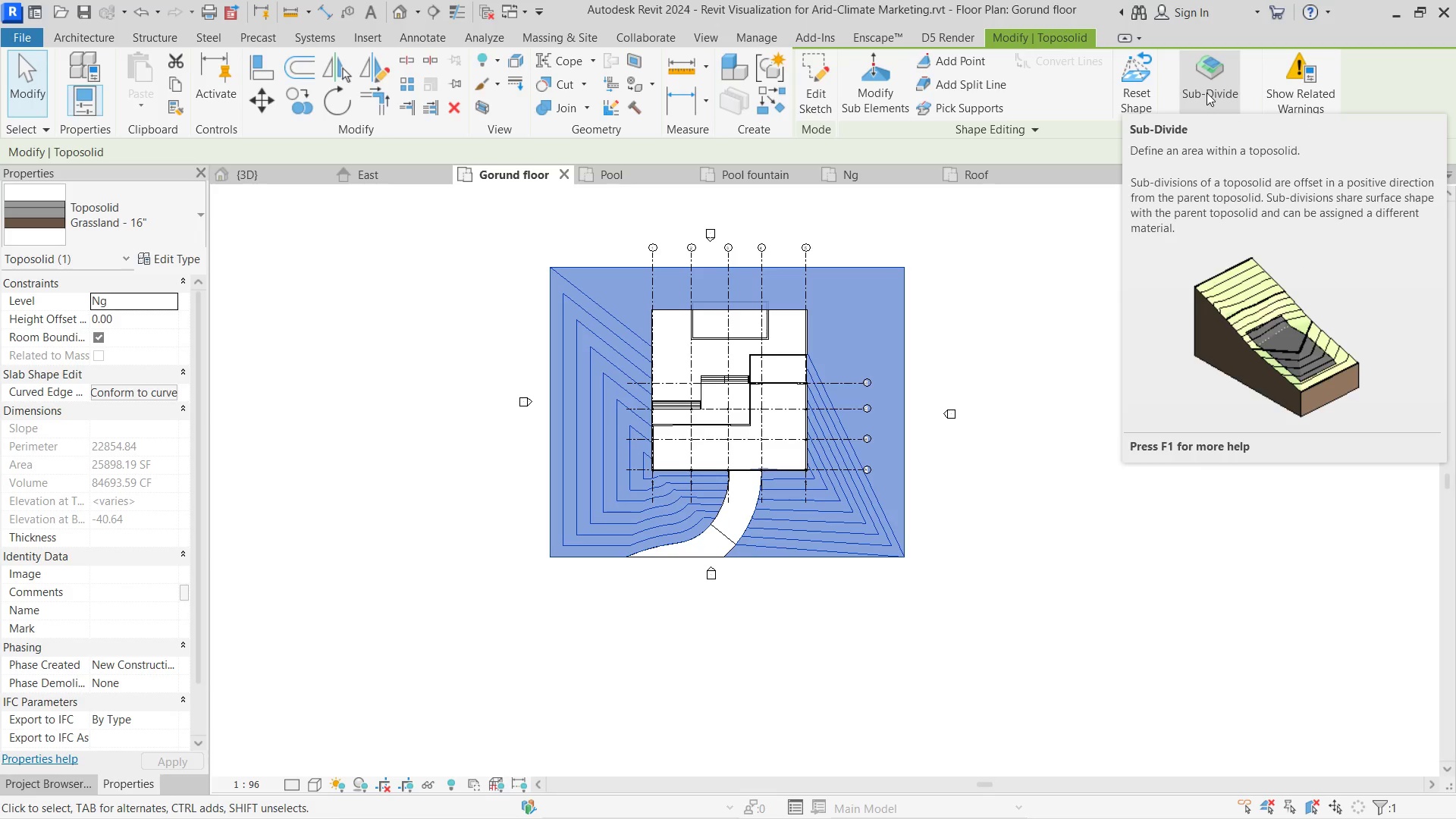 
left_click([1207, 93])
 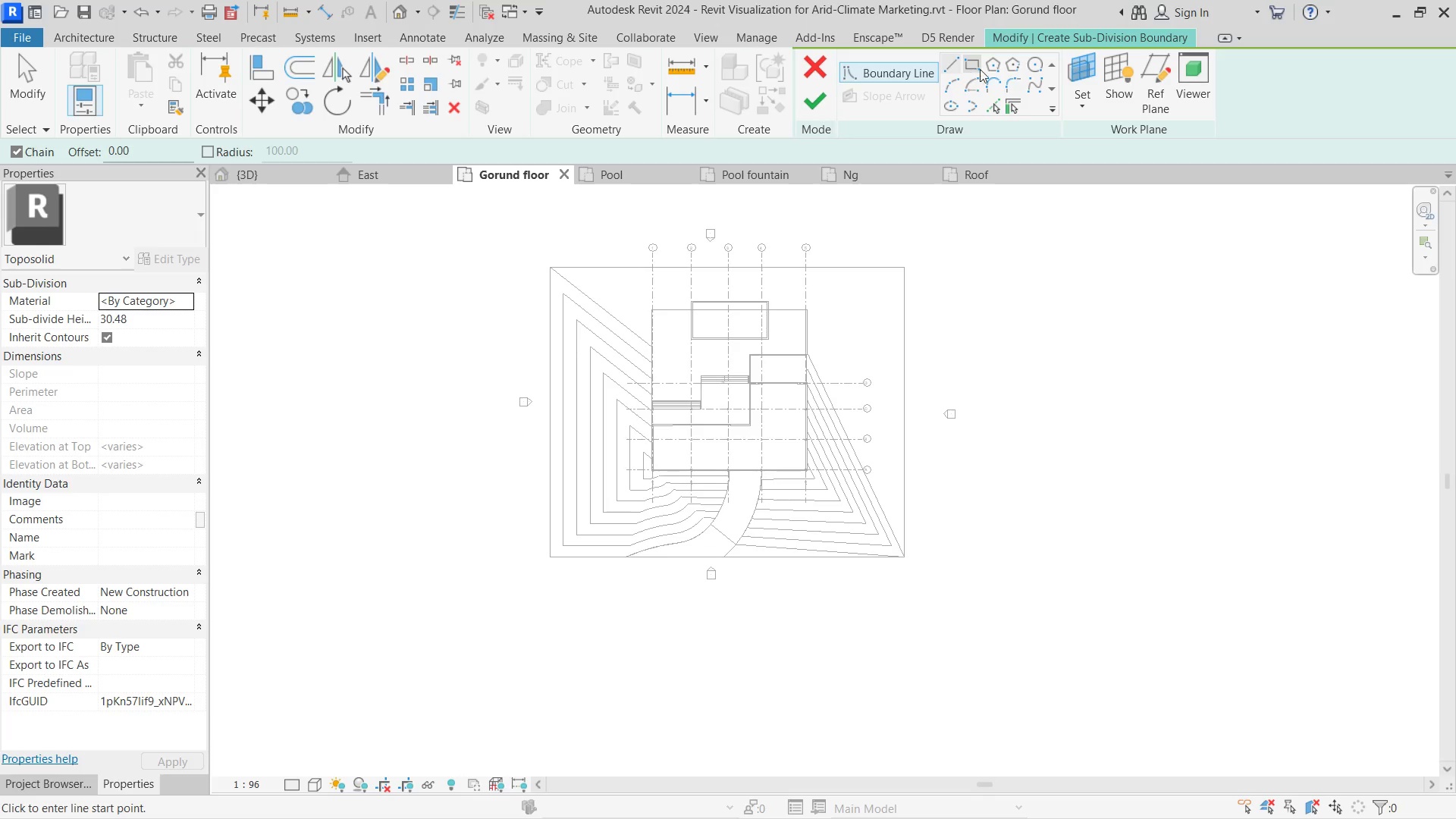 
left_click([977, 65])
 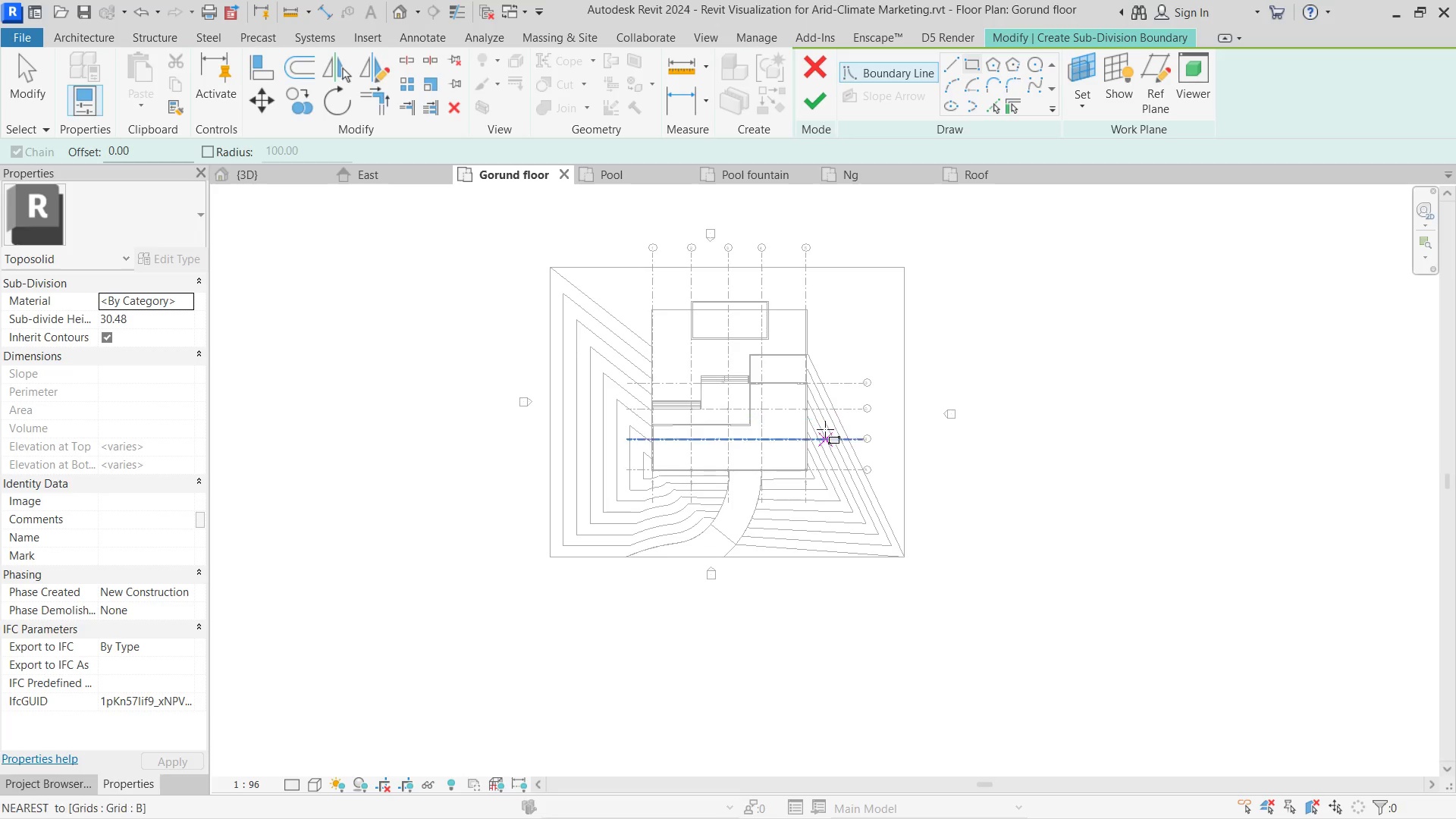 
left_click_drag(start_coordinate=[826, 425], to_coordinate=[827, 428])
 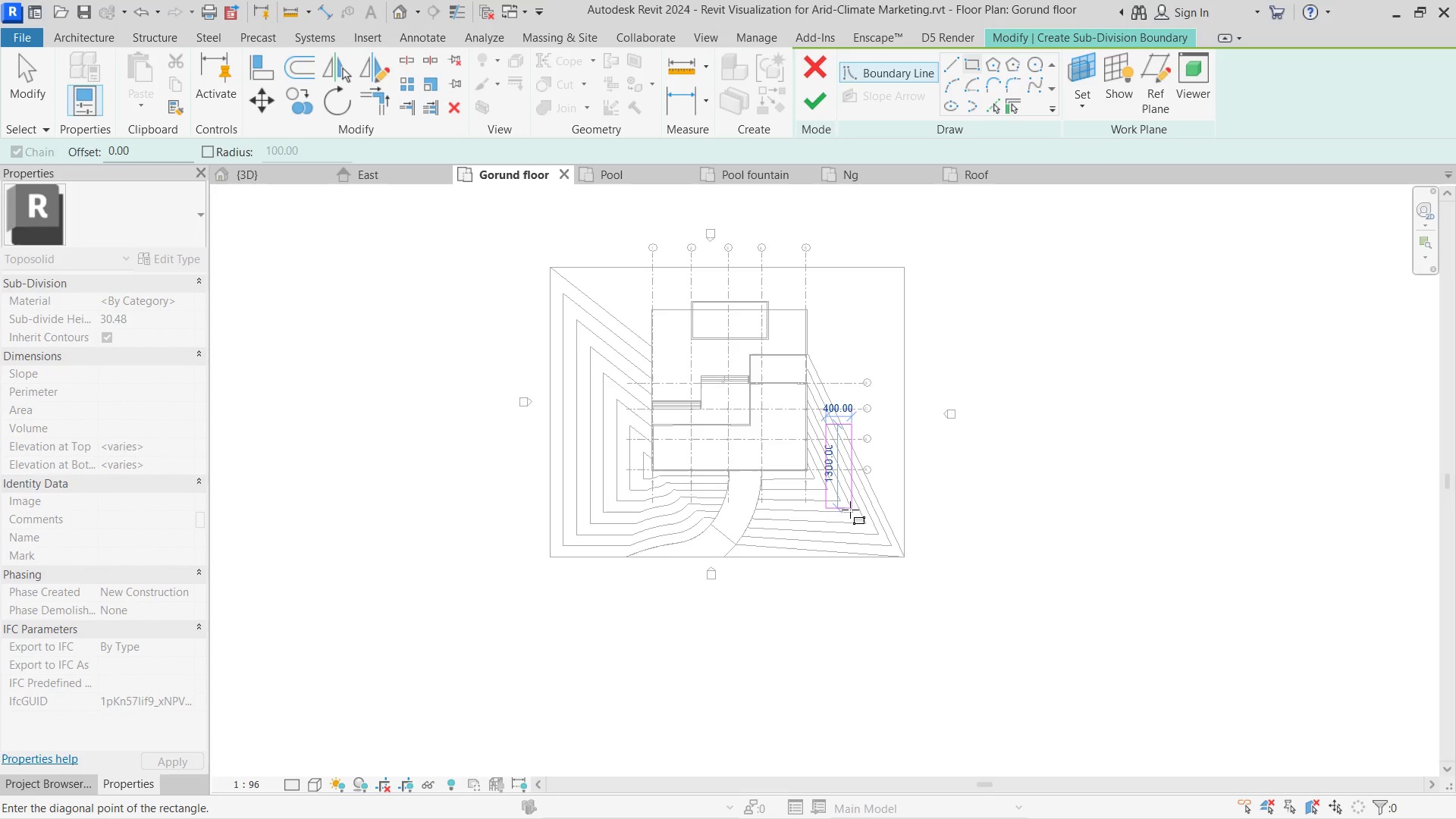 
left_click([850, 510])
 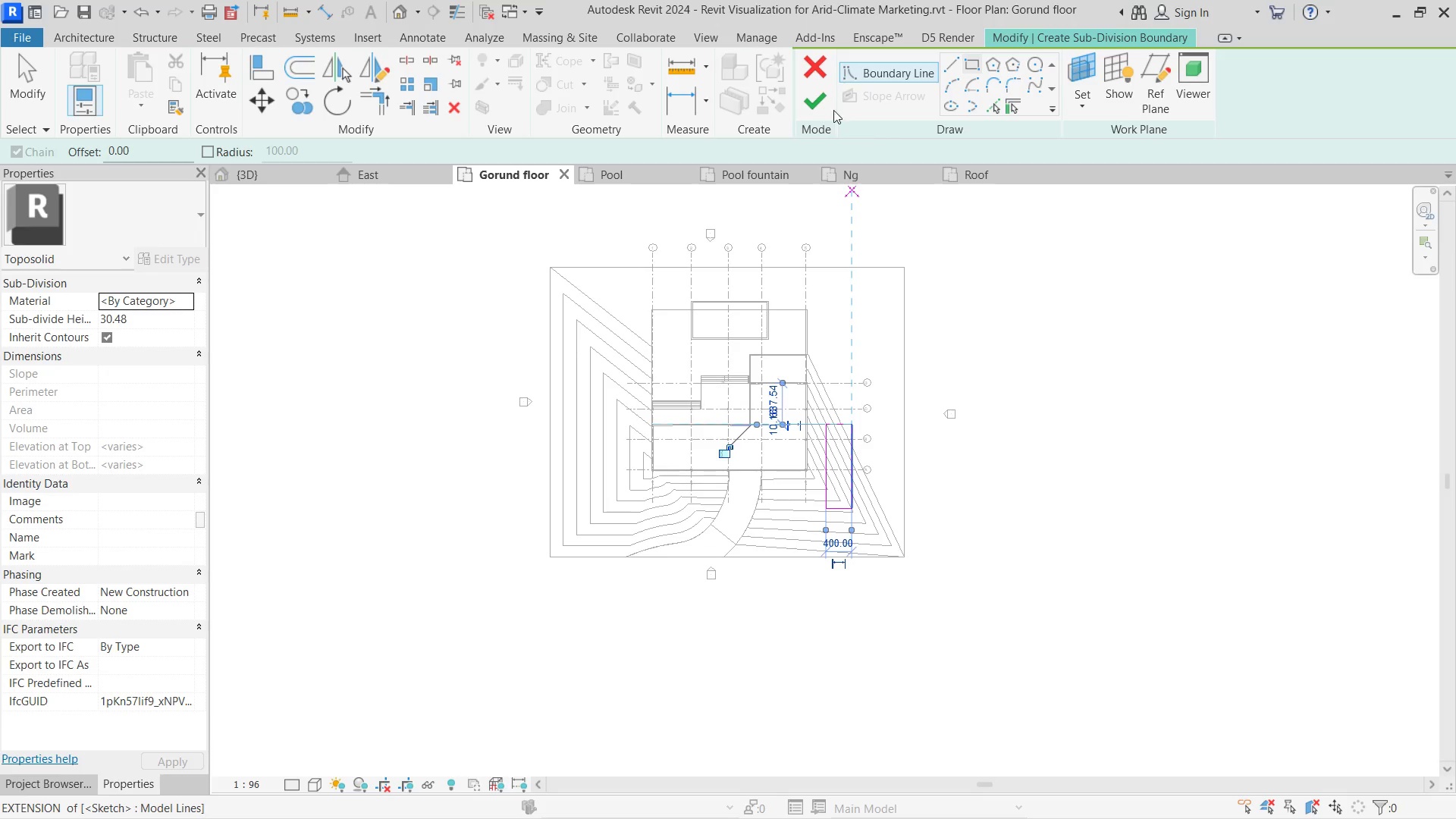 
left_click([830, 105])
 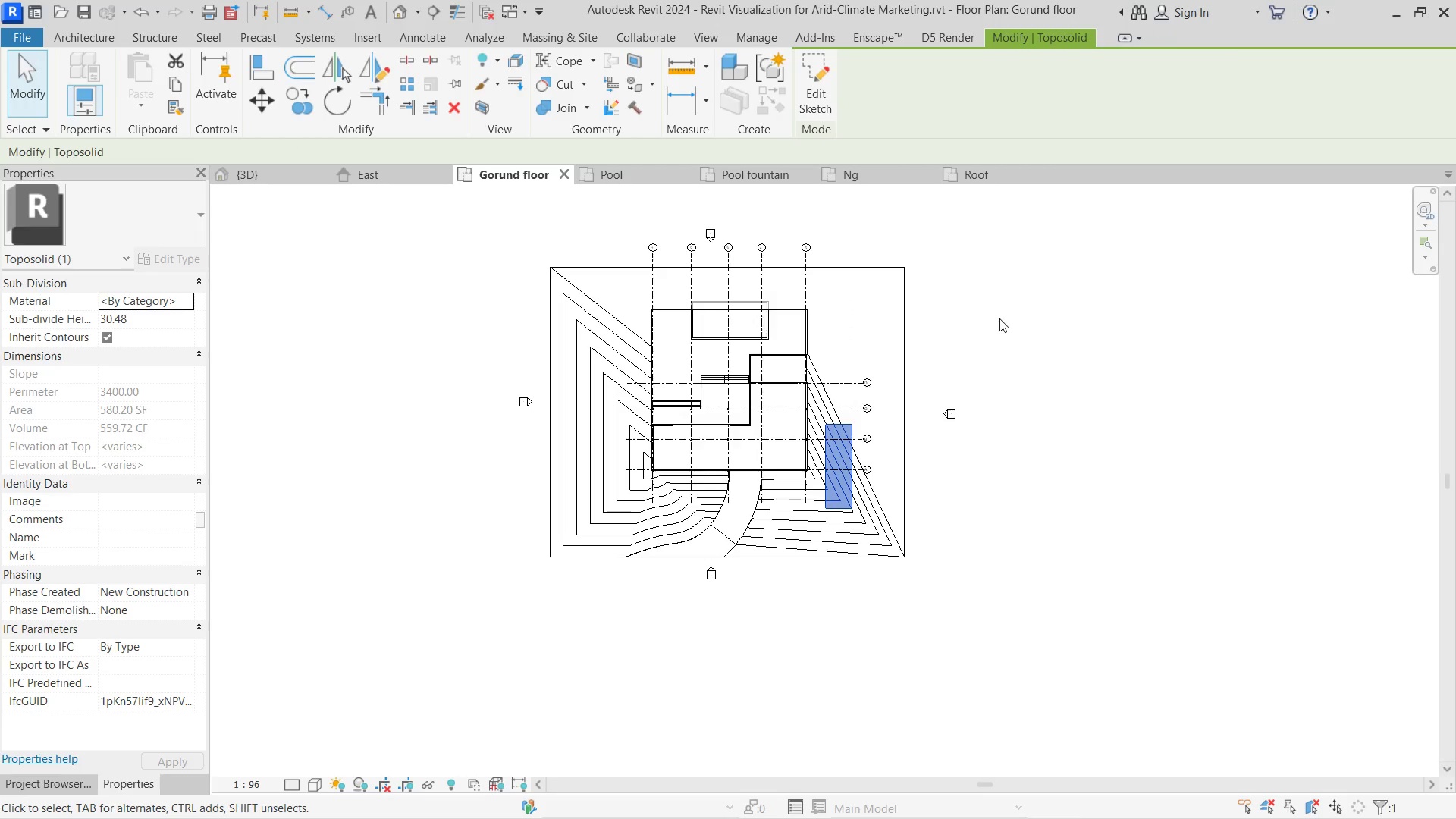 
left_click([999, 318])
 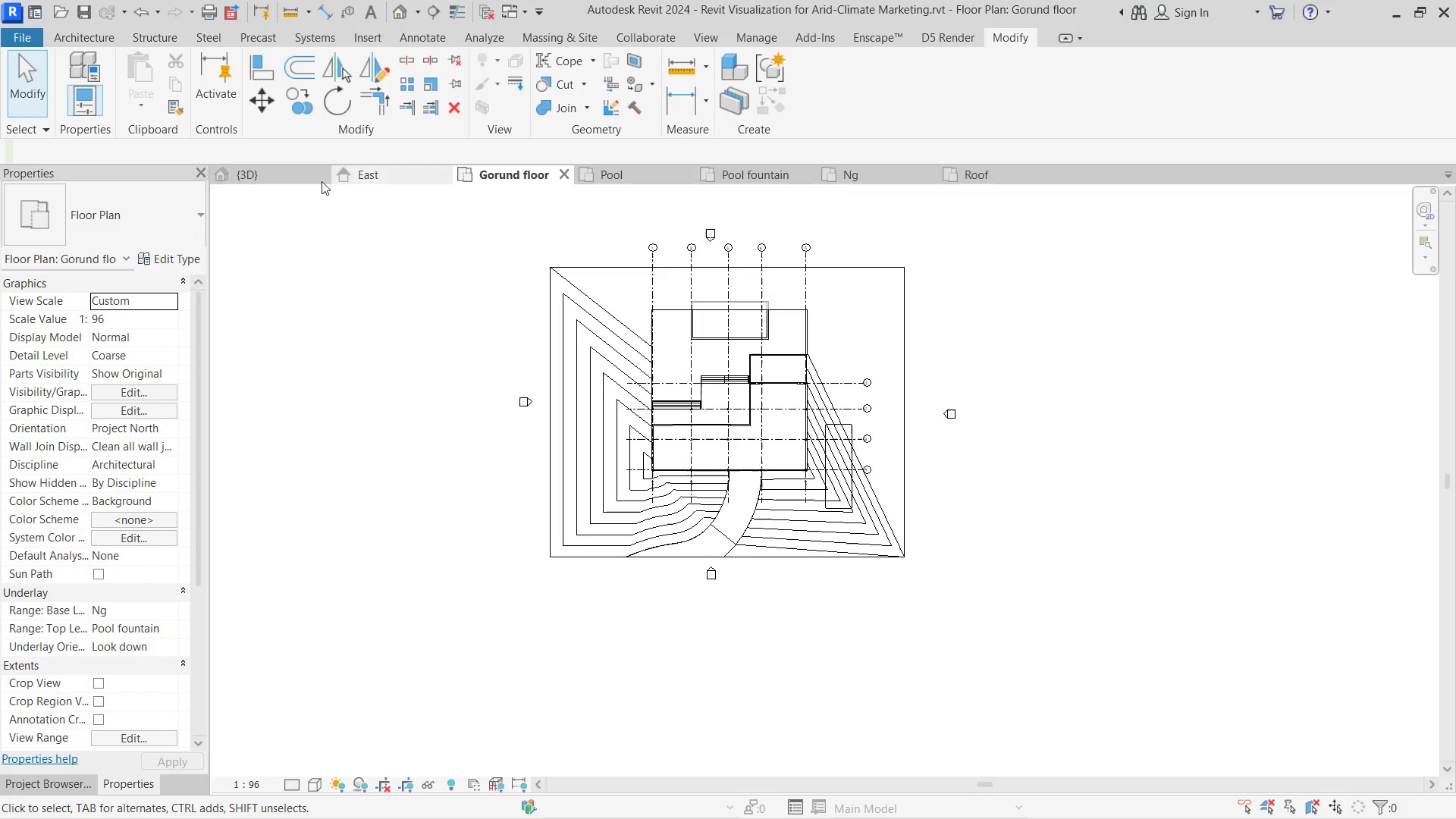 
left_click([241, 175])
 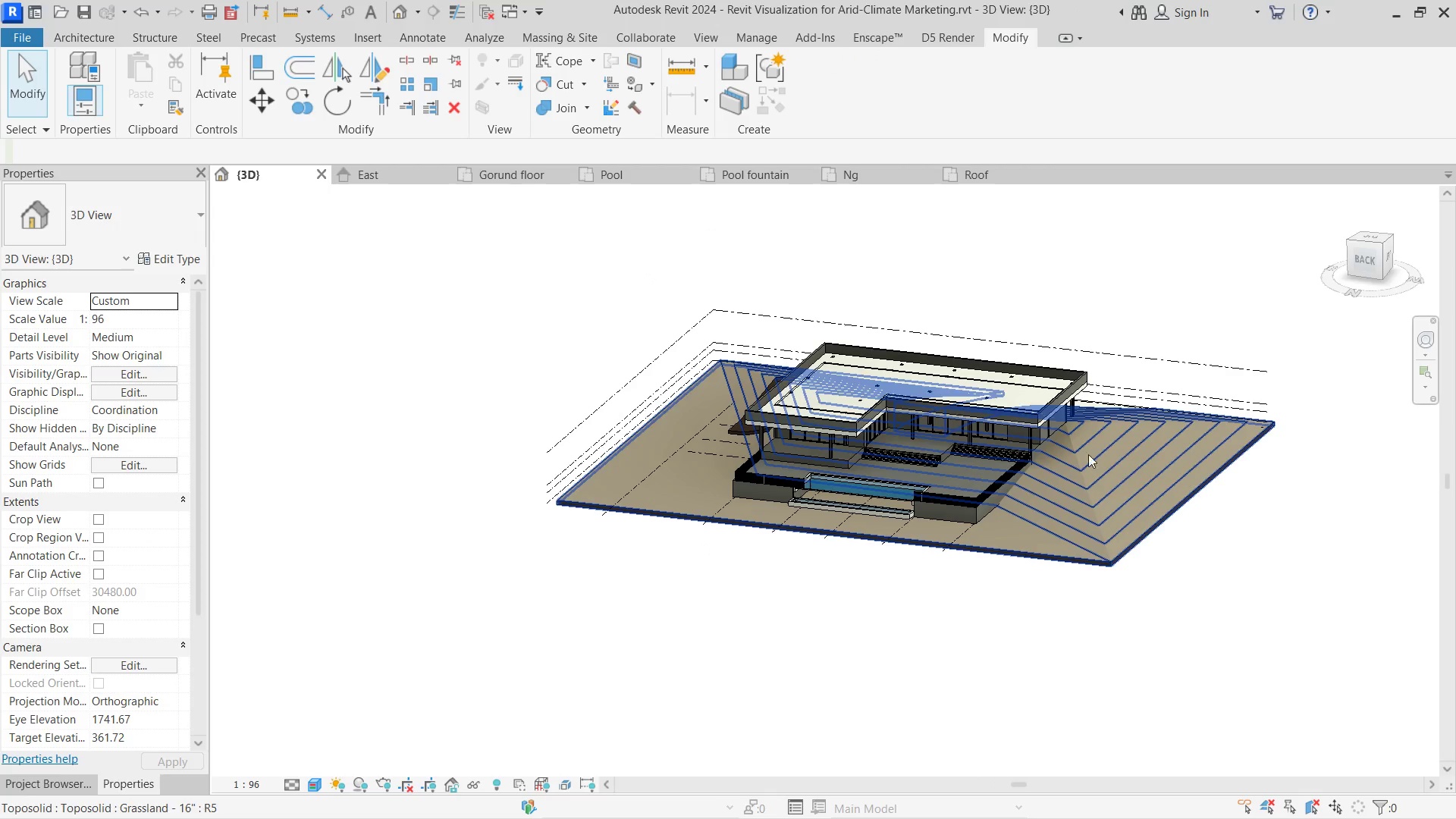 
hold_key(key=ShiftLeft, duration=0.98)
 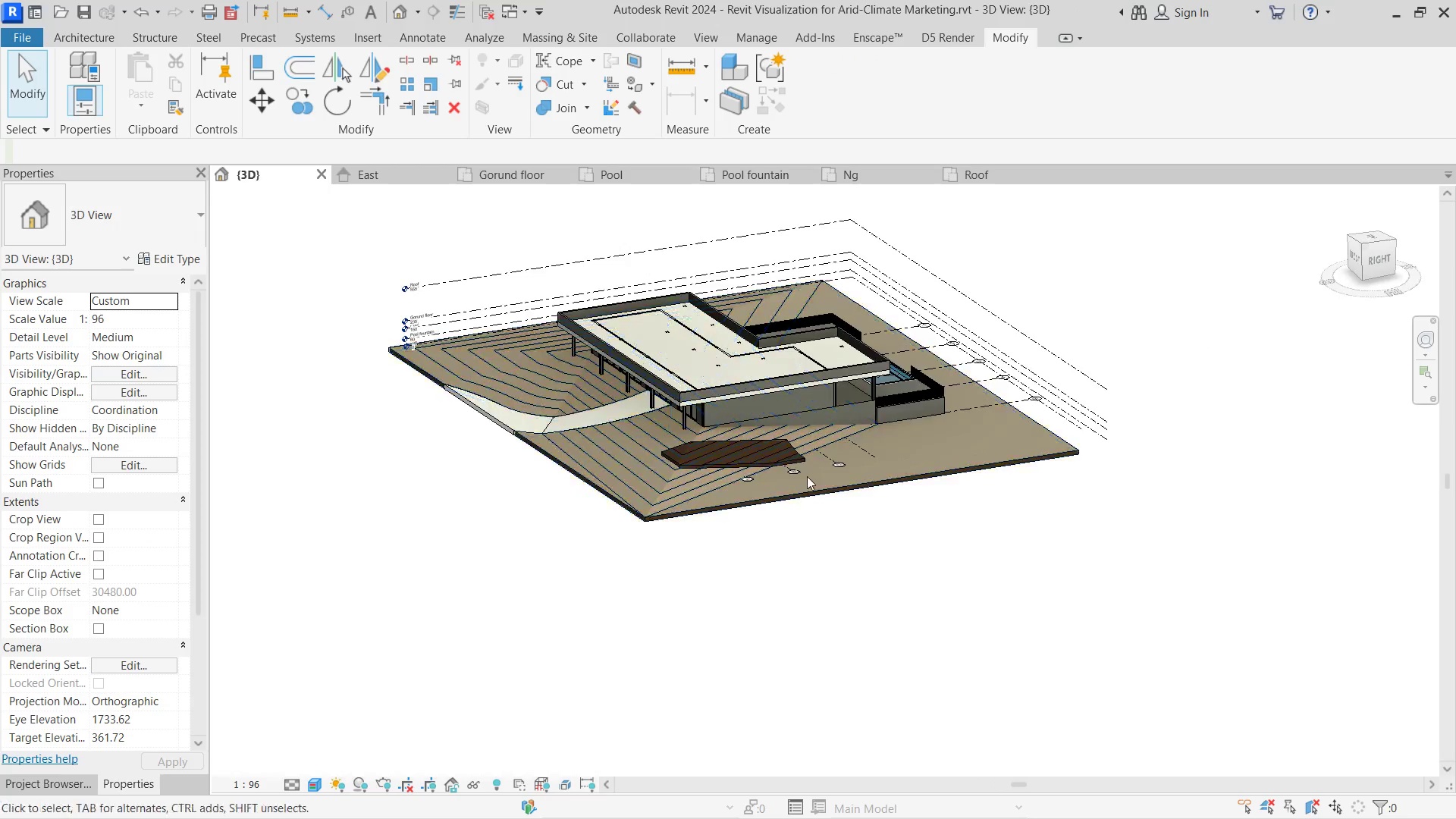 
hold_key(key=ShiftLeft, duration=1.49)
 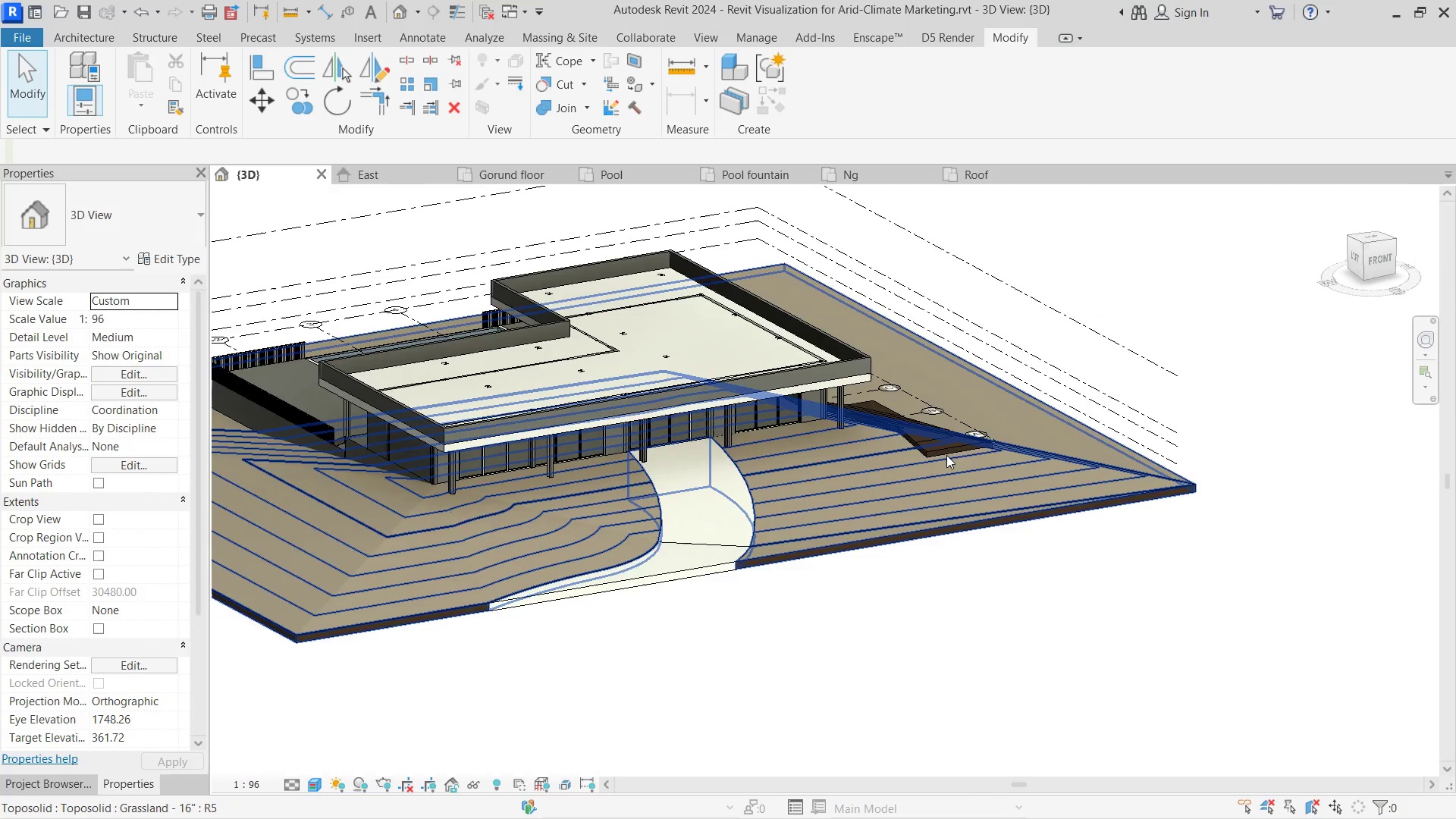 
scroll: coordinate [803, 472], scroll_direction: up, amount: 3.0
 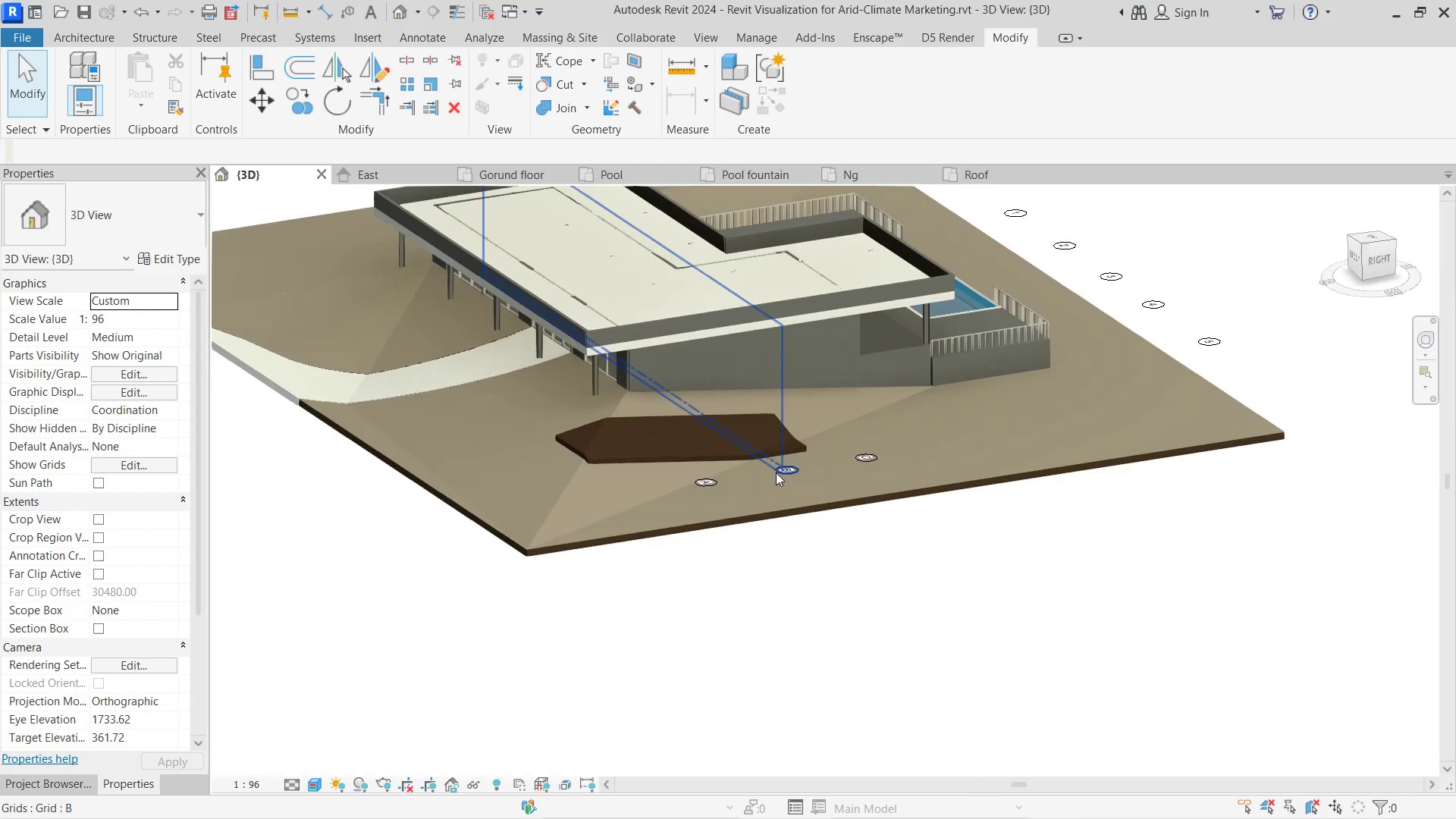 
hold_key(key=ShiftLeft, duration=0.55)
 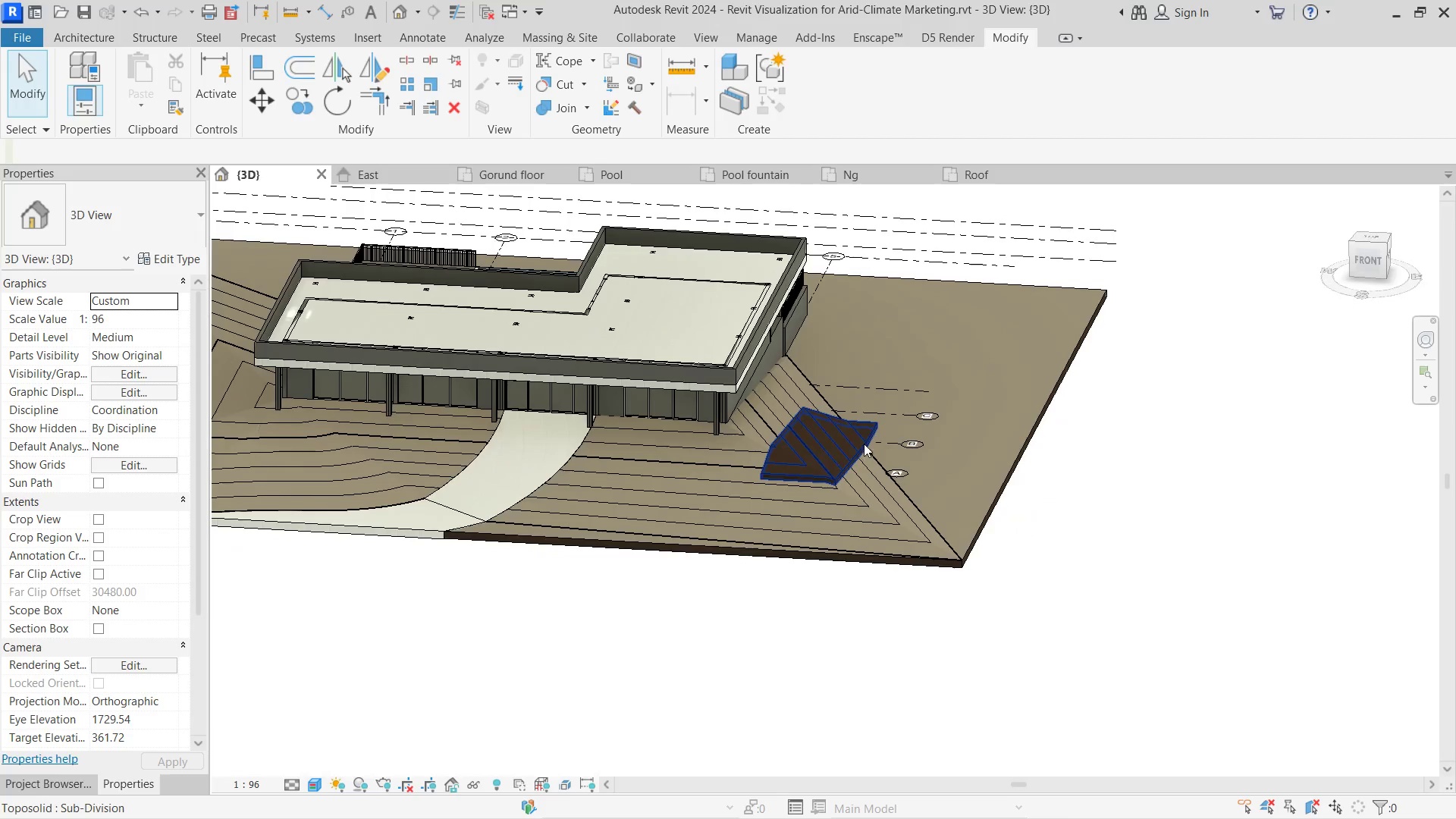 
left_click([864, 441])
 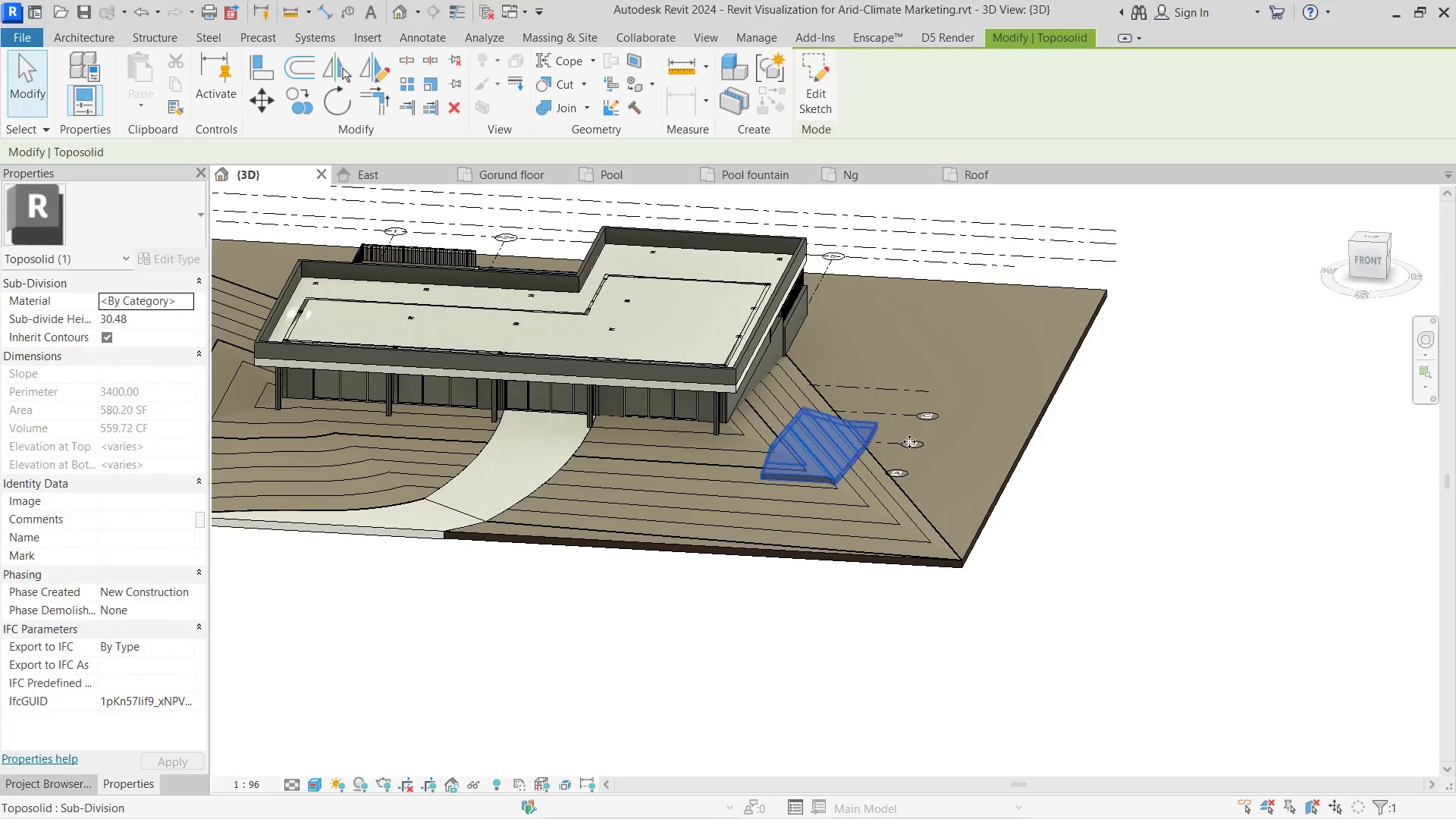 
hold_key(key=ShiftLeft, duration=1.64)
 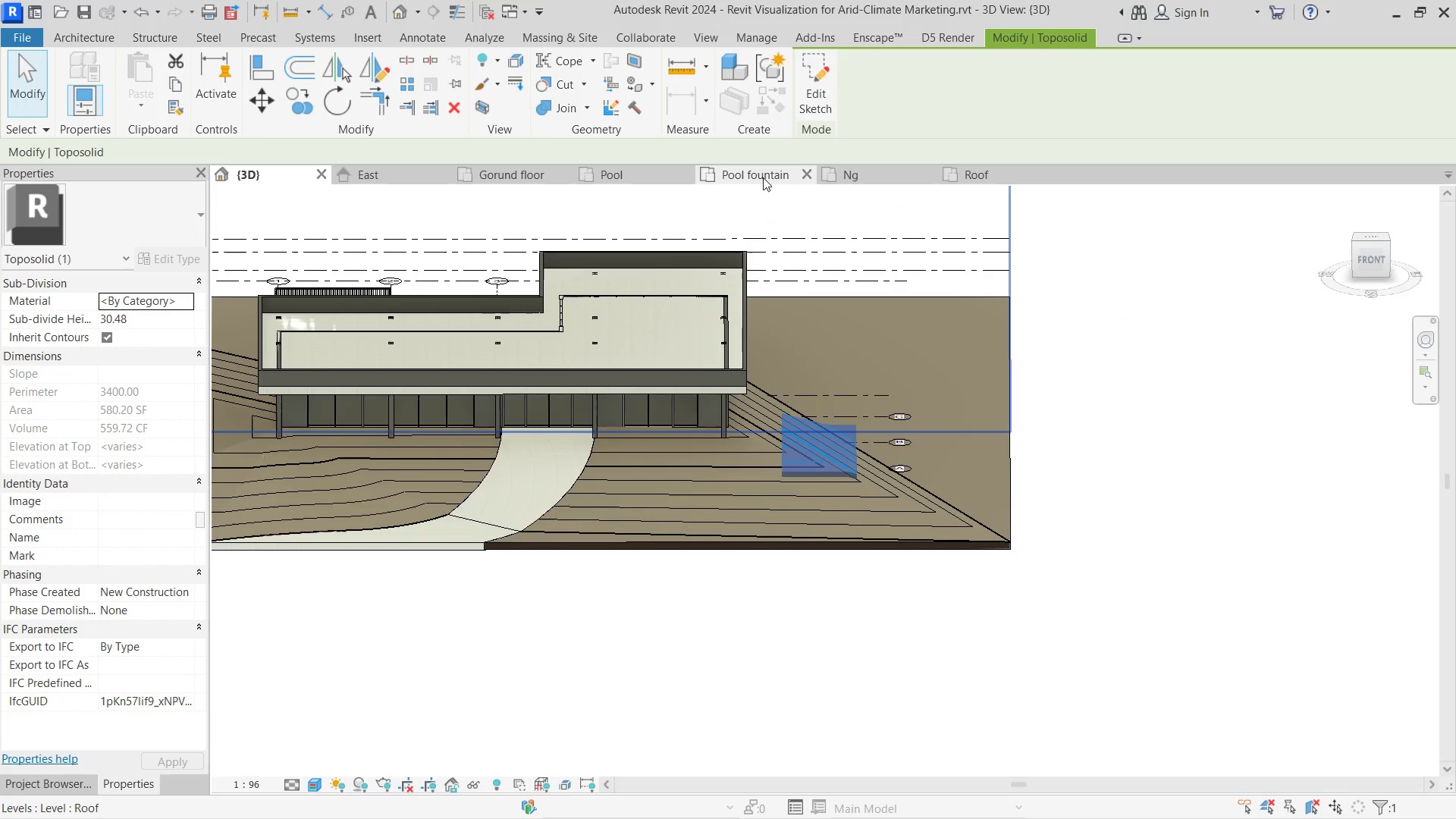 
left_click([867, 168])
 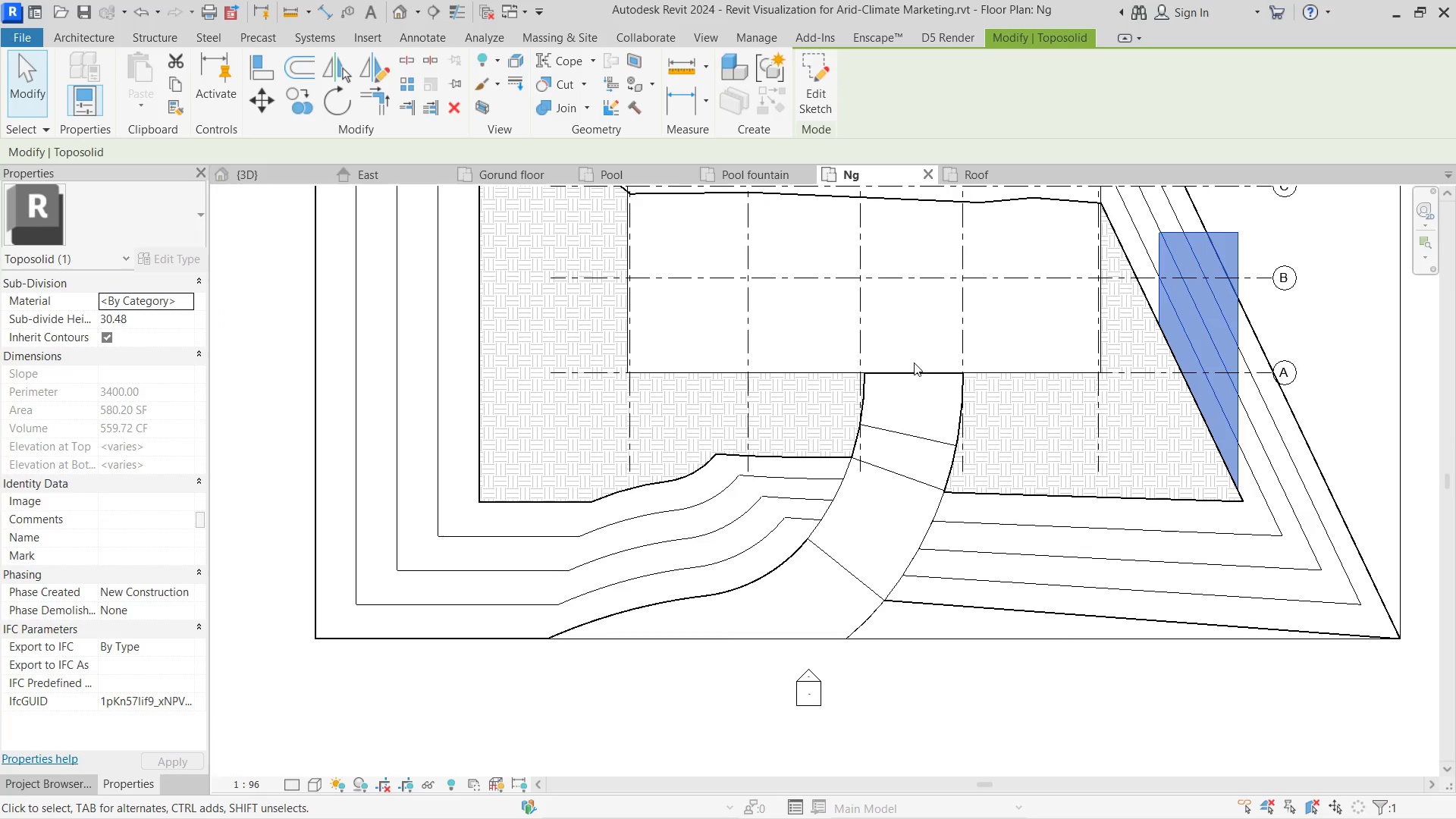 
scroll: coordinate [1088, 316], scroll_direction: down, amount: 6.0
 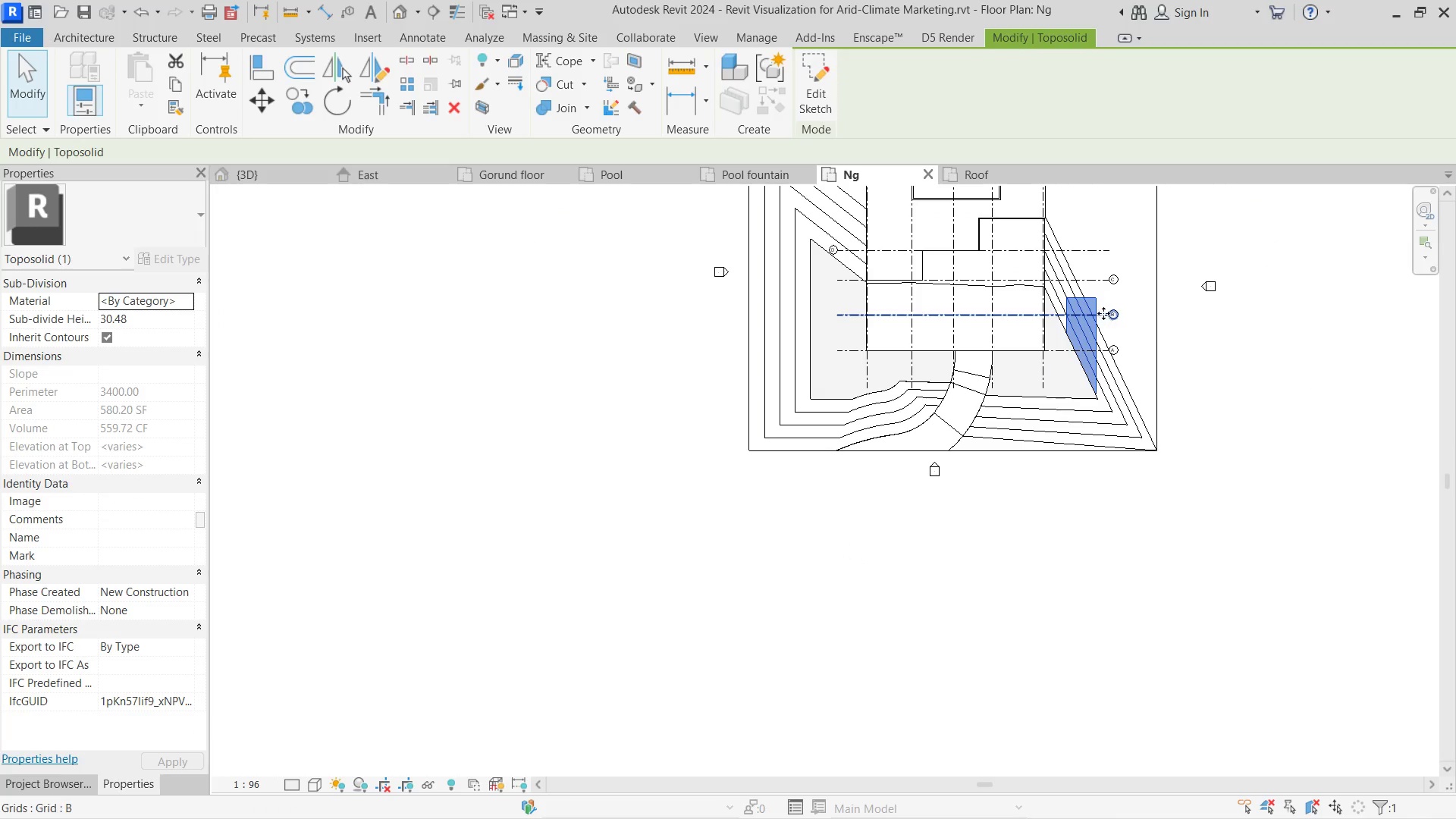 
double_click([1098, 312])
 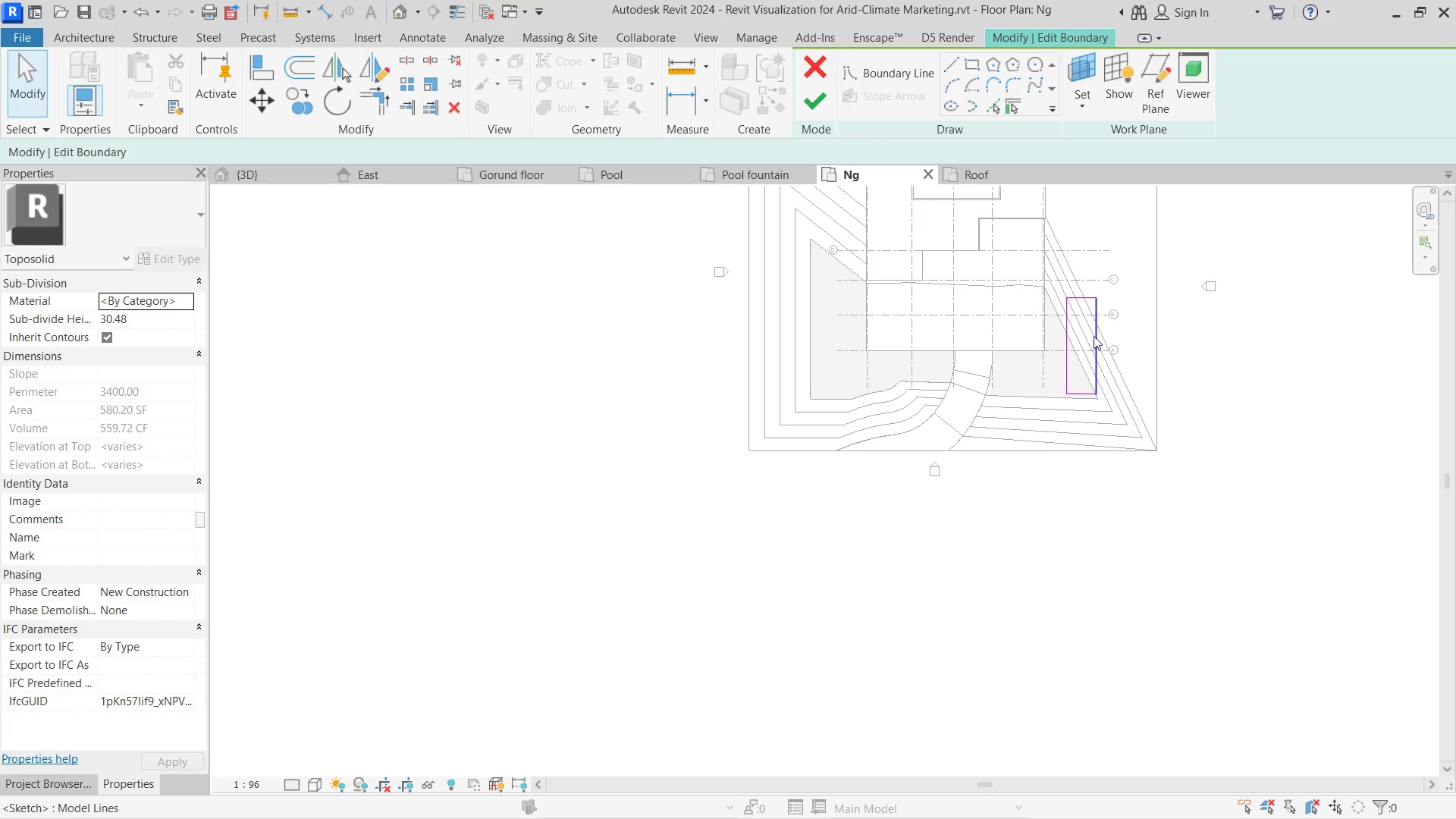 
scroll: coordinate [1134, 295], scroll_direction: up, amount: 1.0
 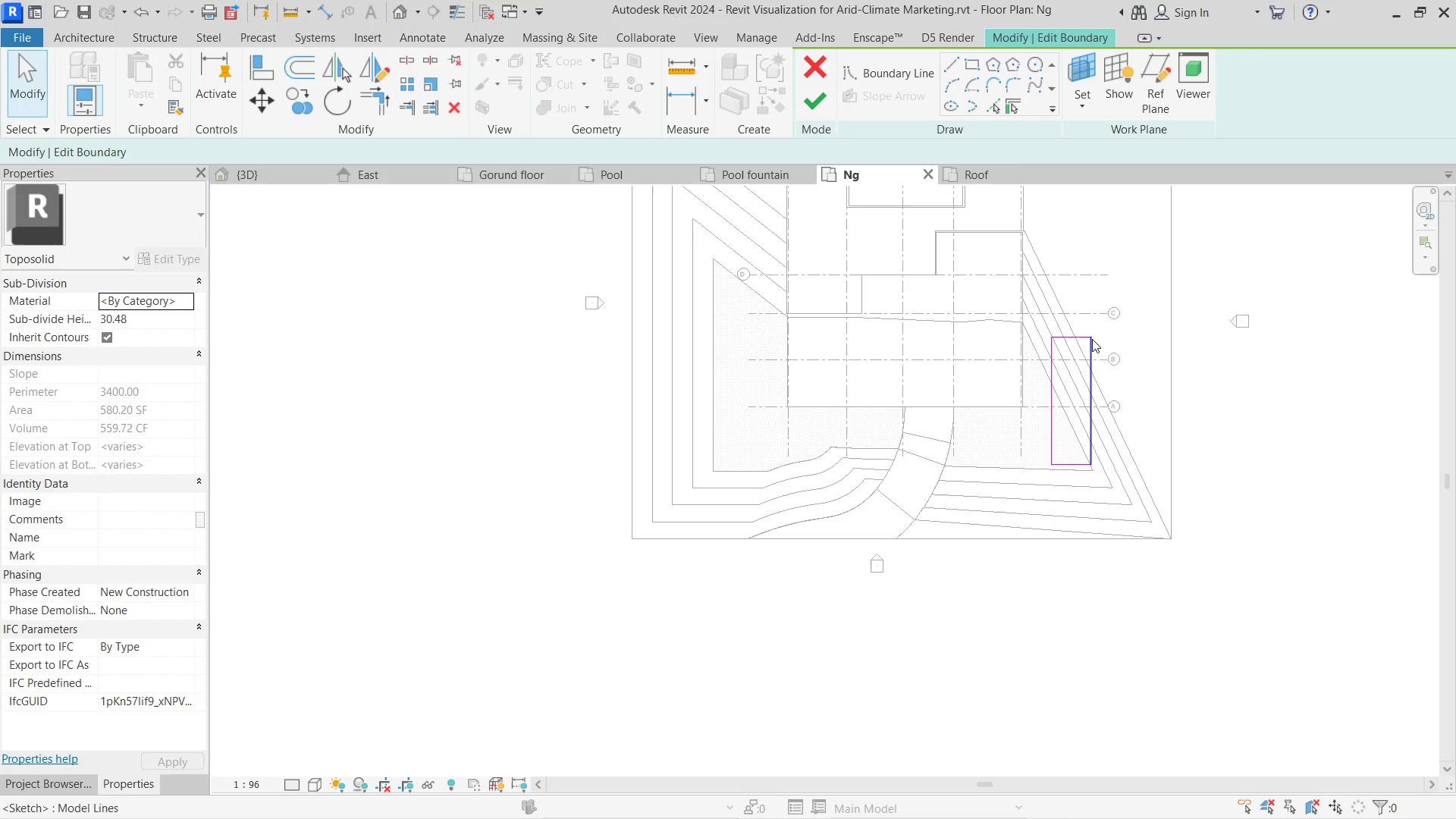 
left_click([1092, 339])
 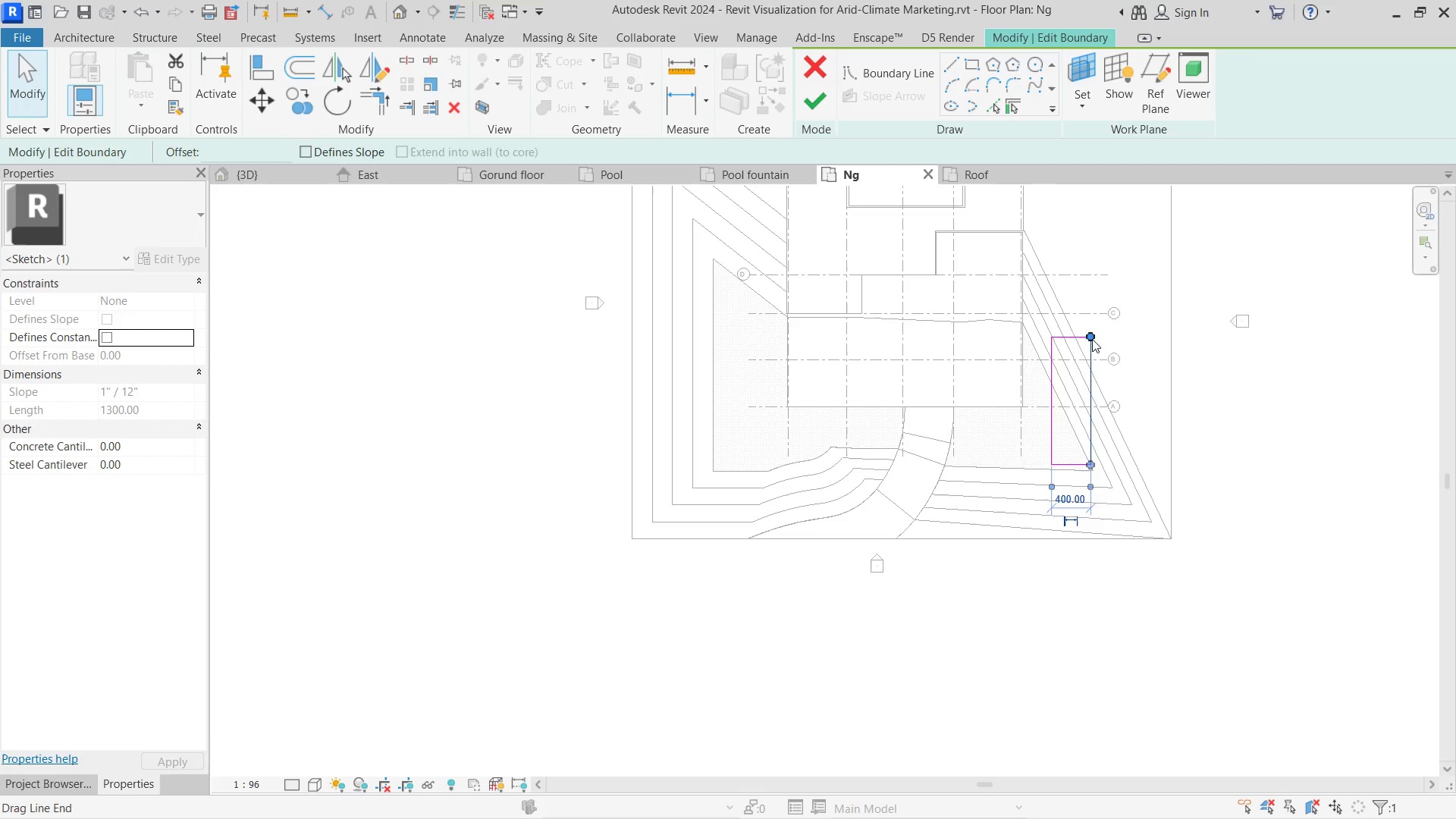 
key(Delete)
 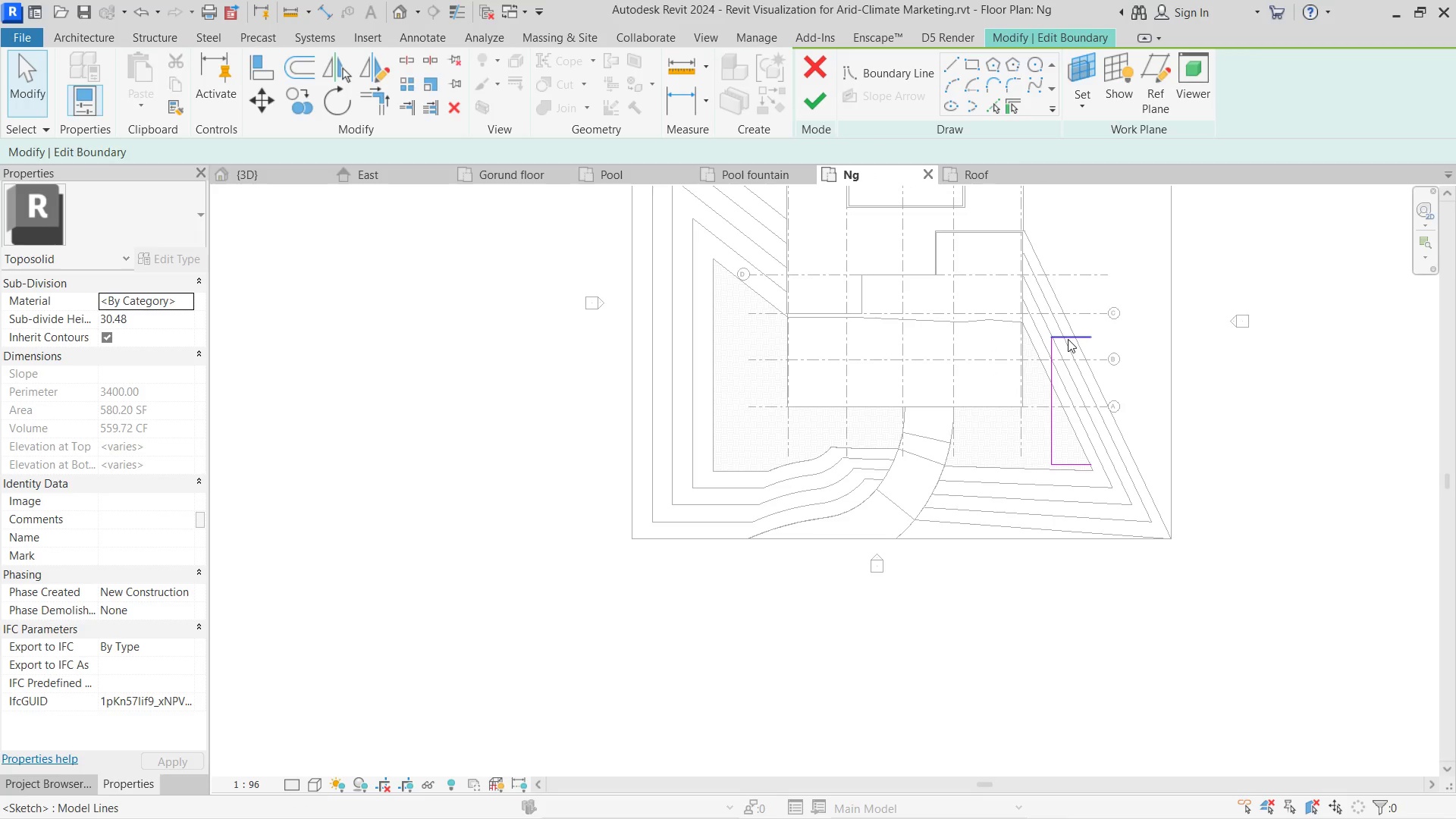 
left_click([1068, 339])
 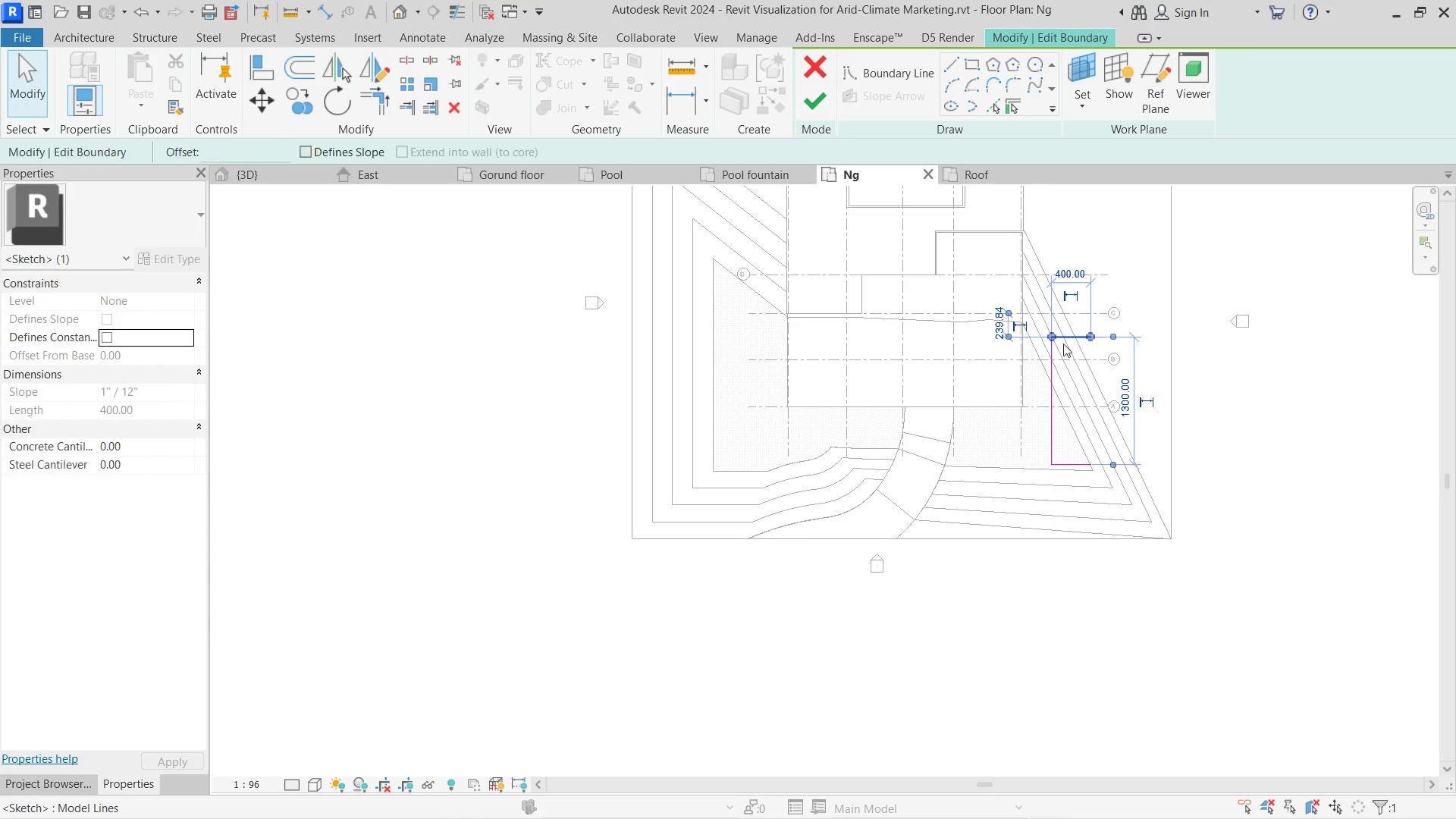 
hold_key(key=Delete, duration=0.95)
 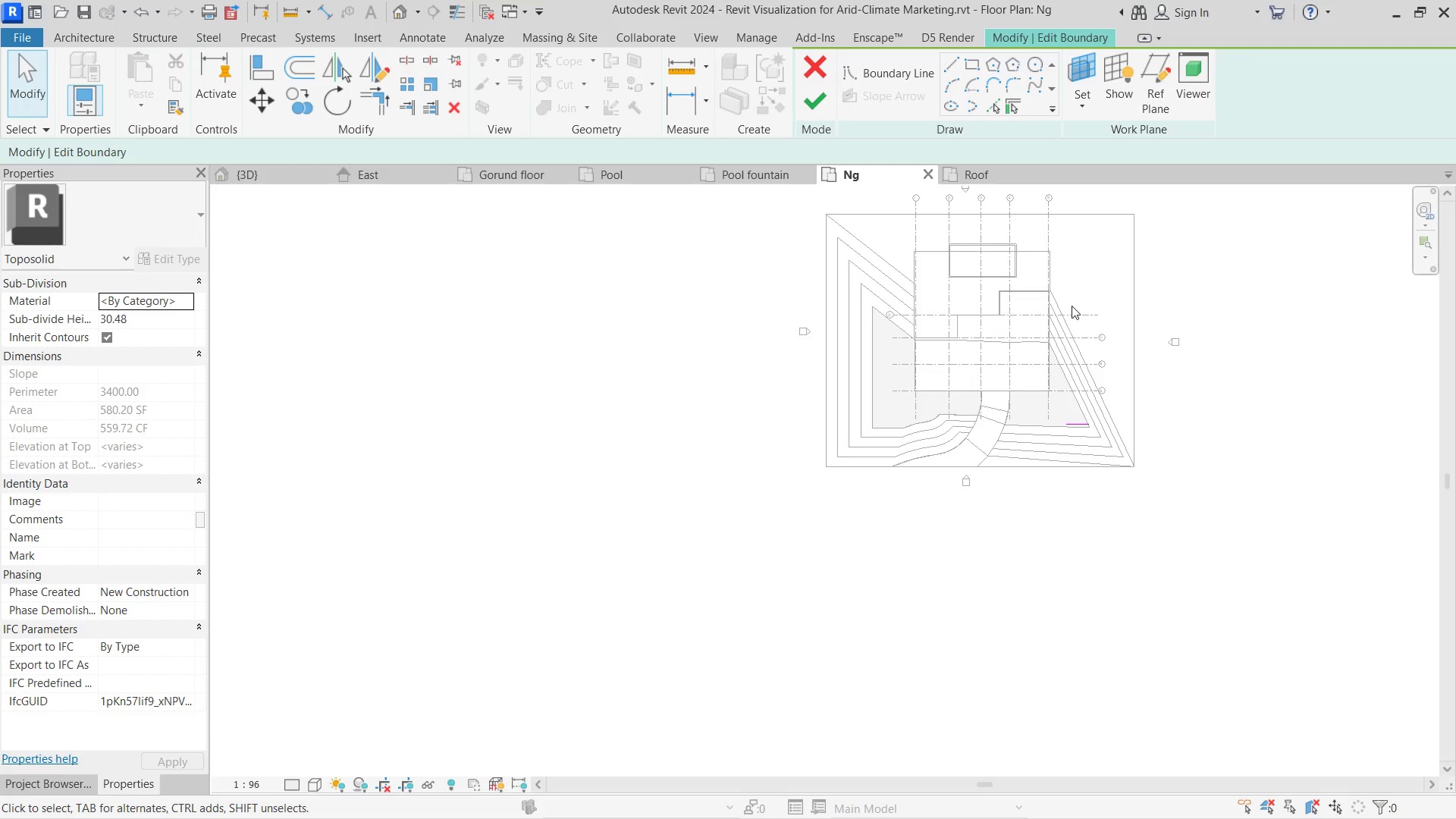 
left_click_drag(start_coordinate=[1054, 363], to_coordinate=[947, 86])
 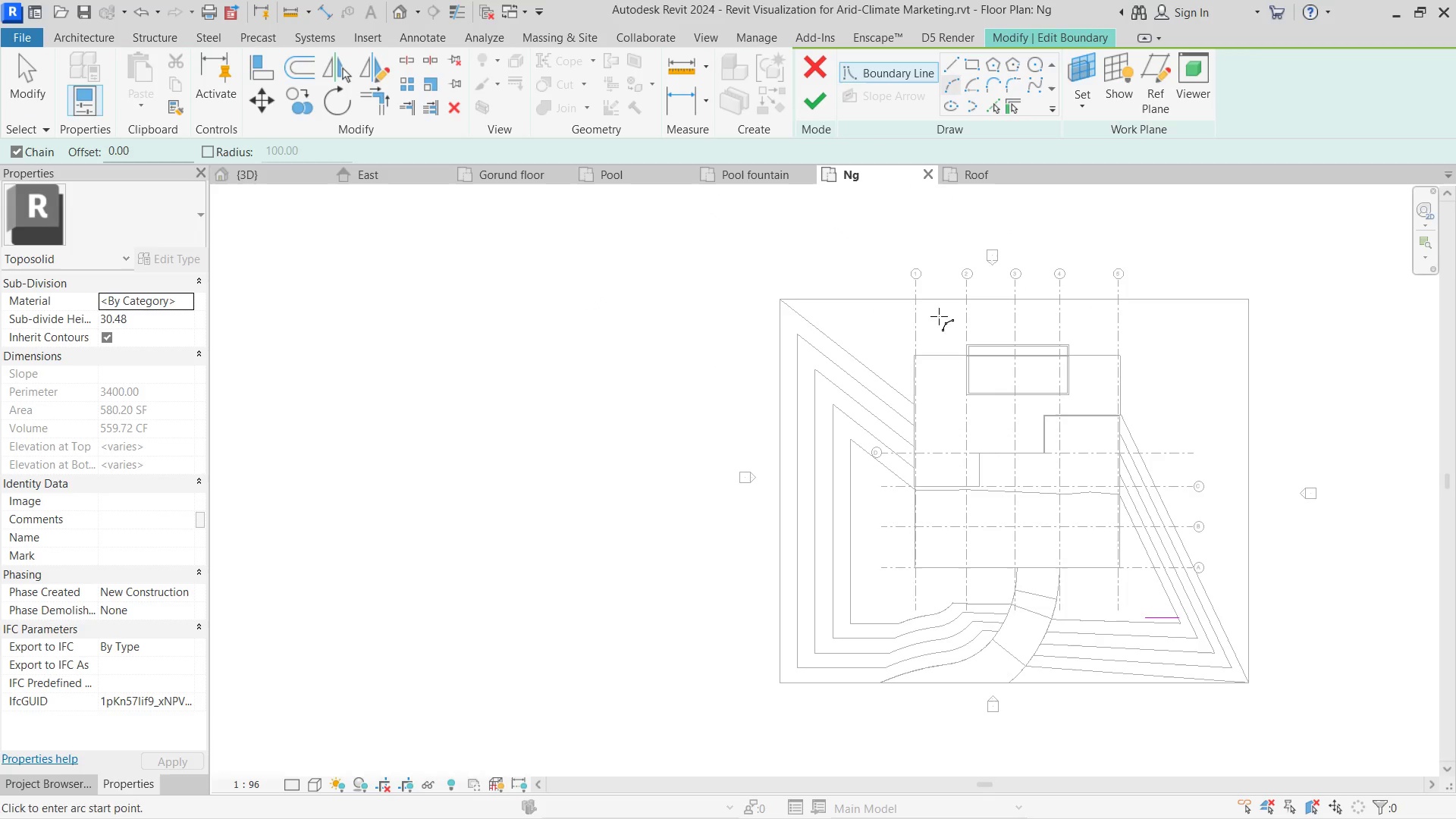 
left_click([947, 86])
 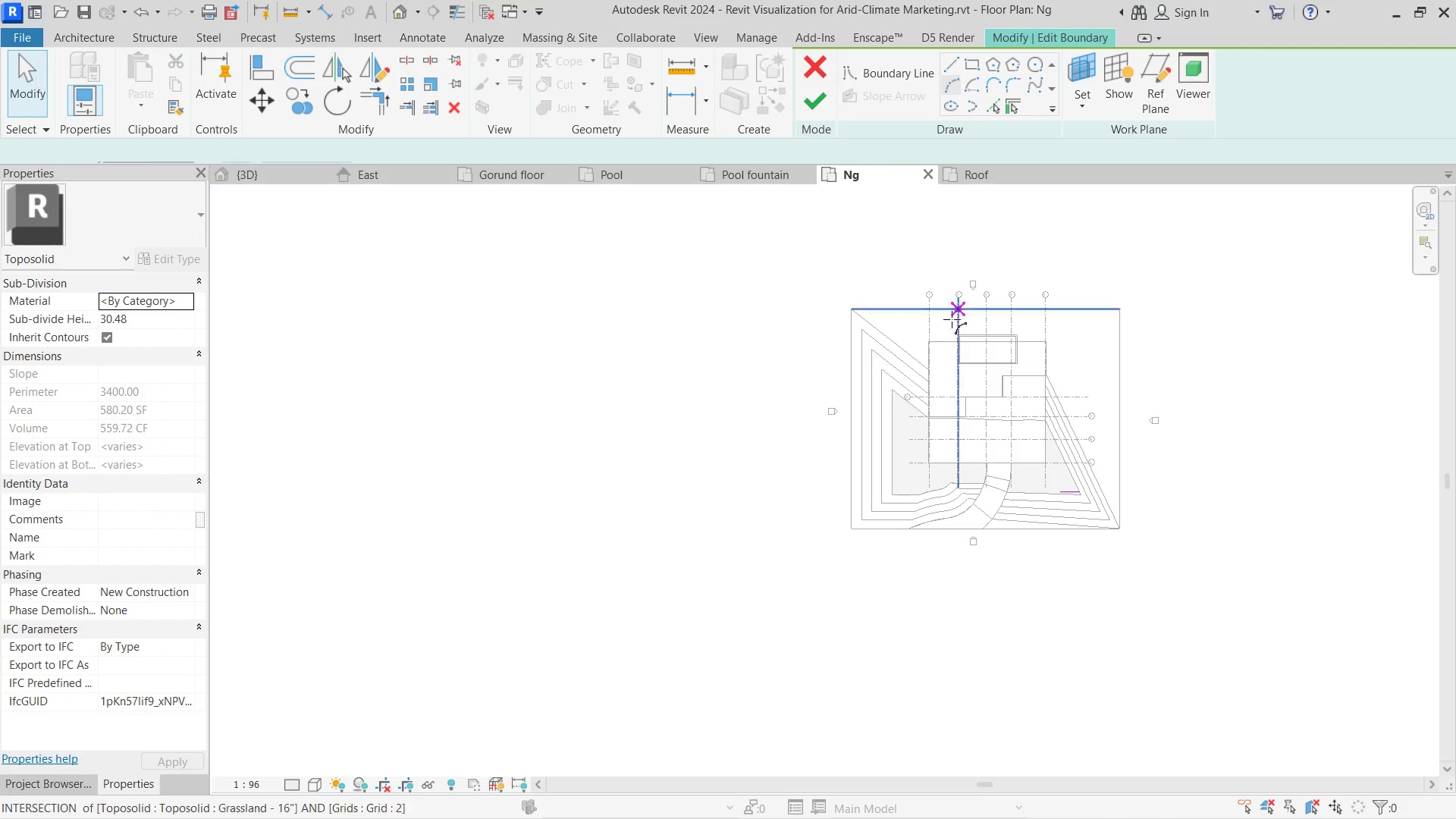 
scroll: coordinate [915, 335], scroll_direction: up, amount: 20.0
 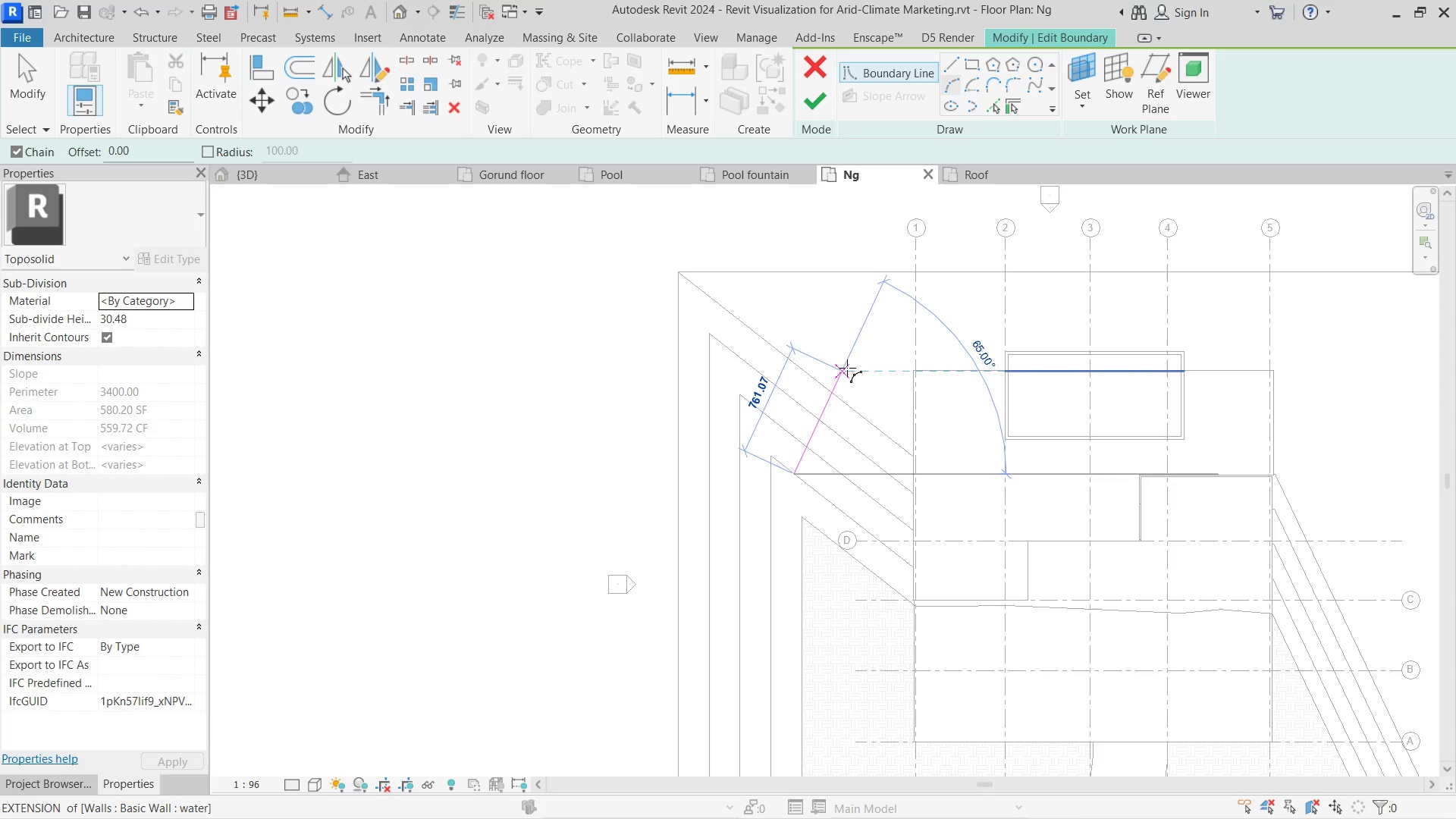 
left_click([838, 359])
 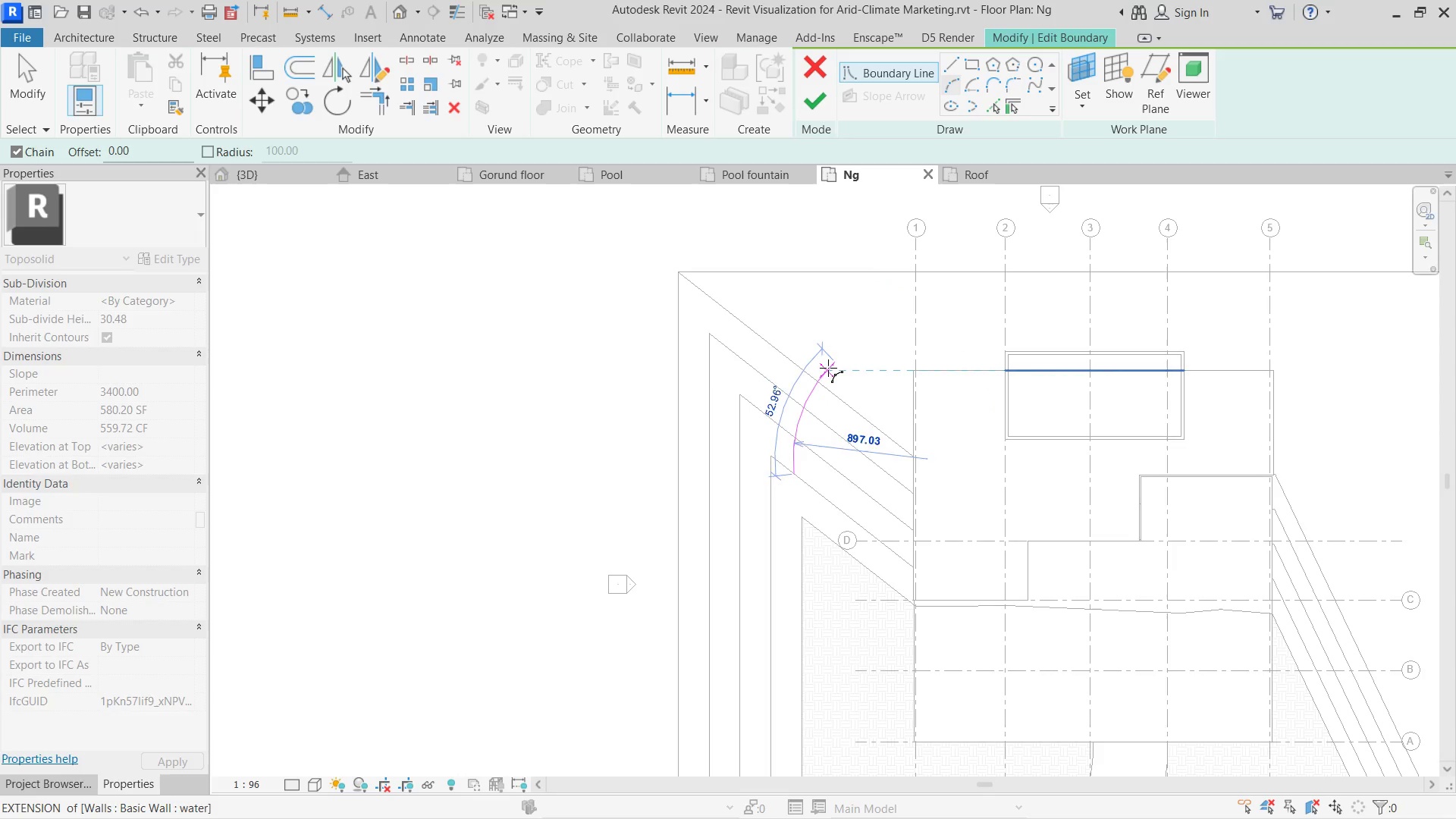 
left_click([830, 369])
 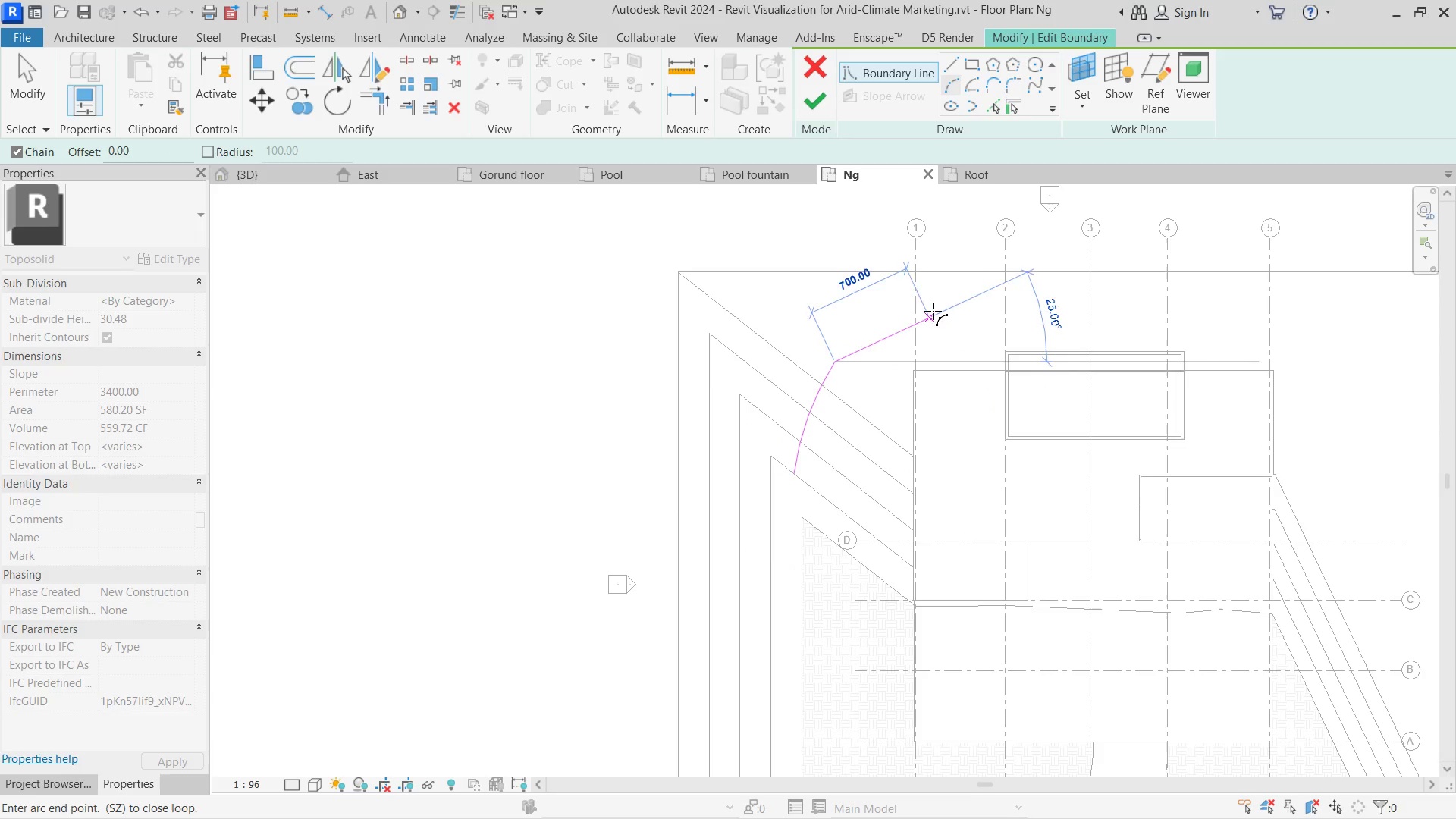 
left_click([911, 312])
 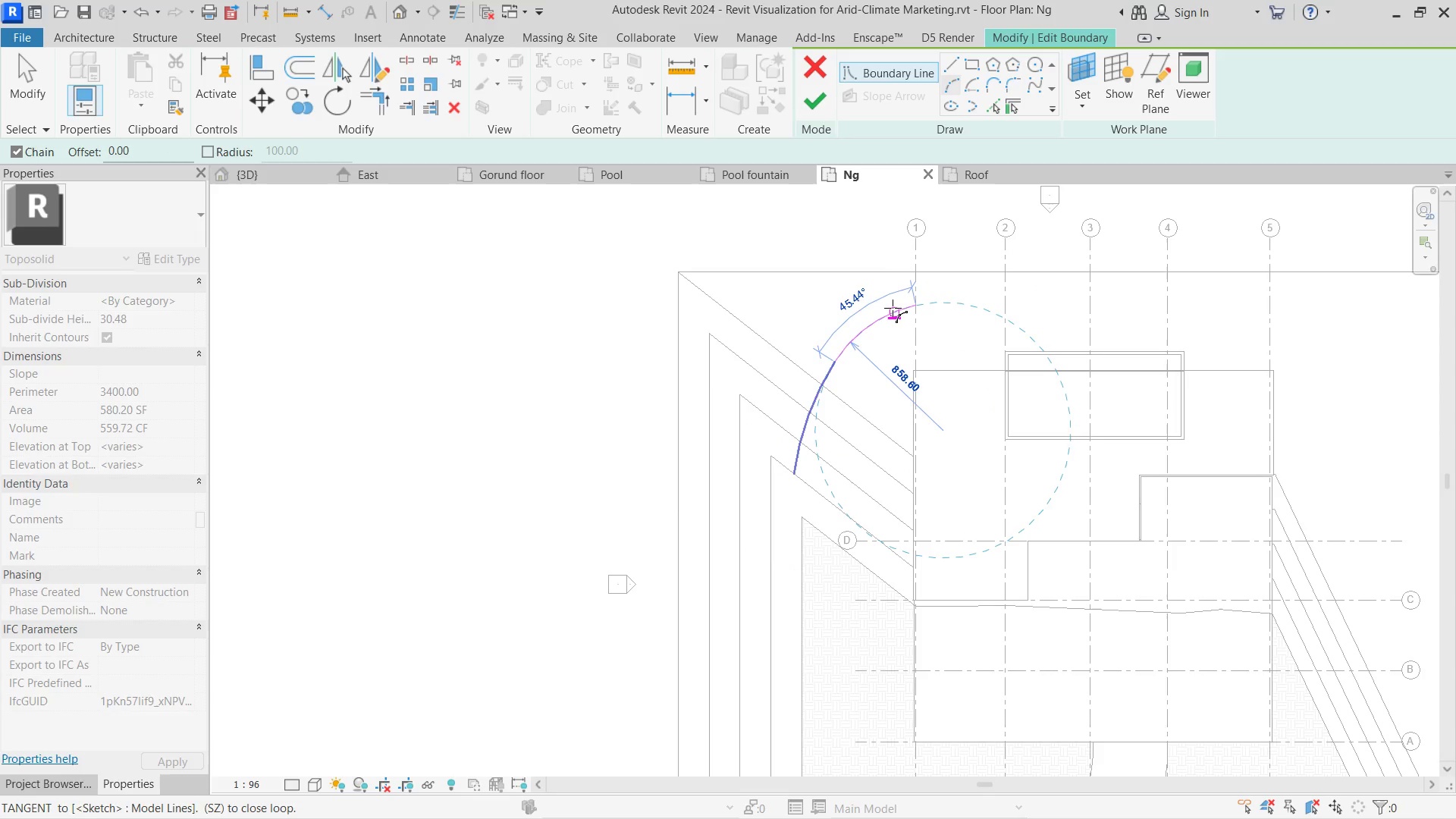 
left_click([893, 308])
 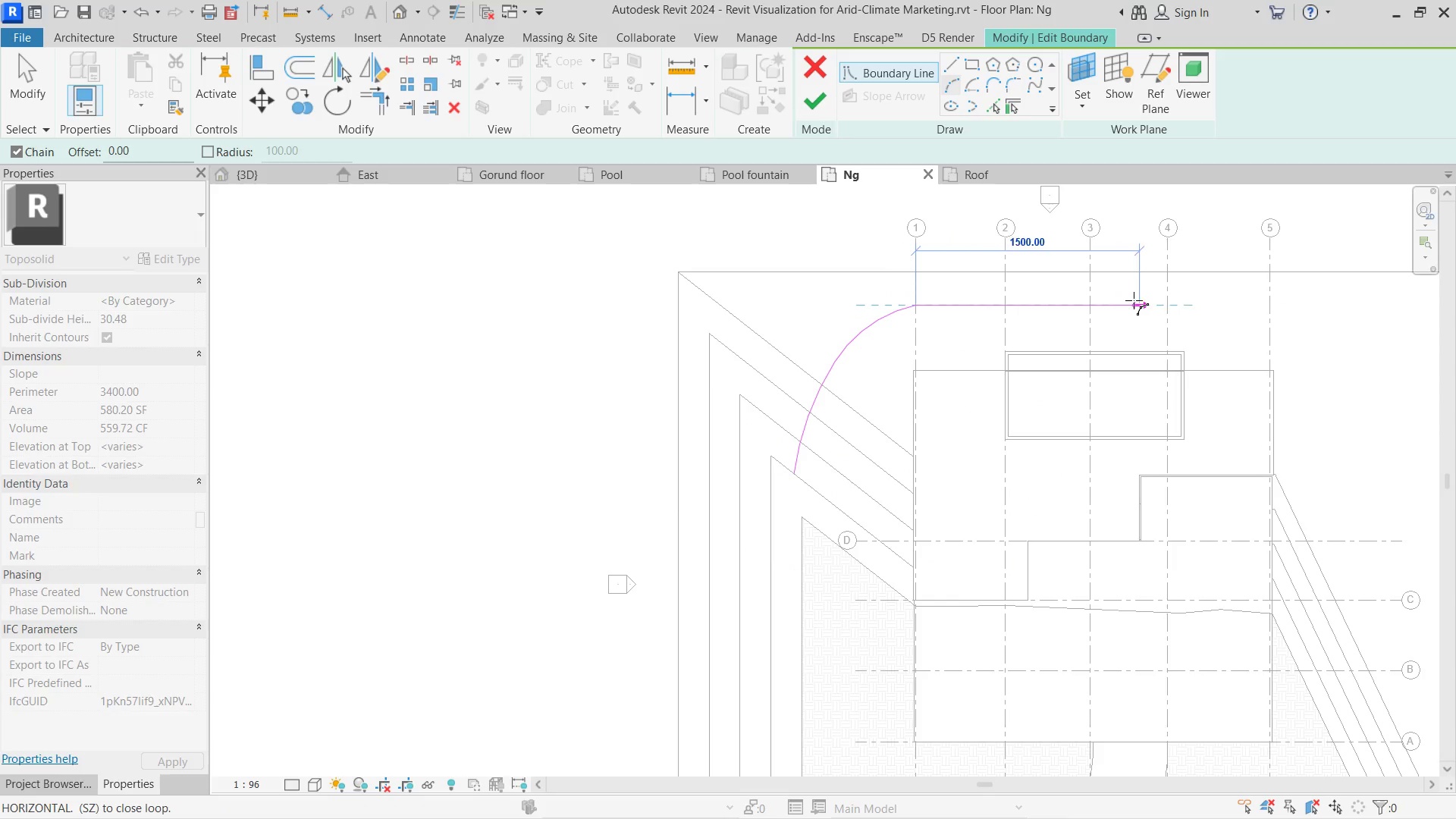 
left_click([1175, 301])
 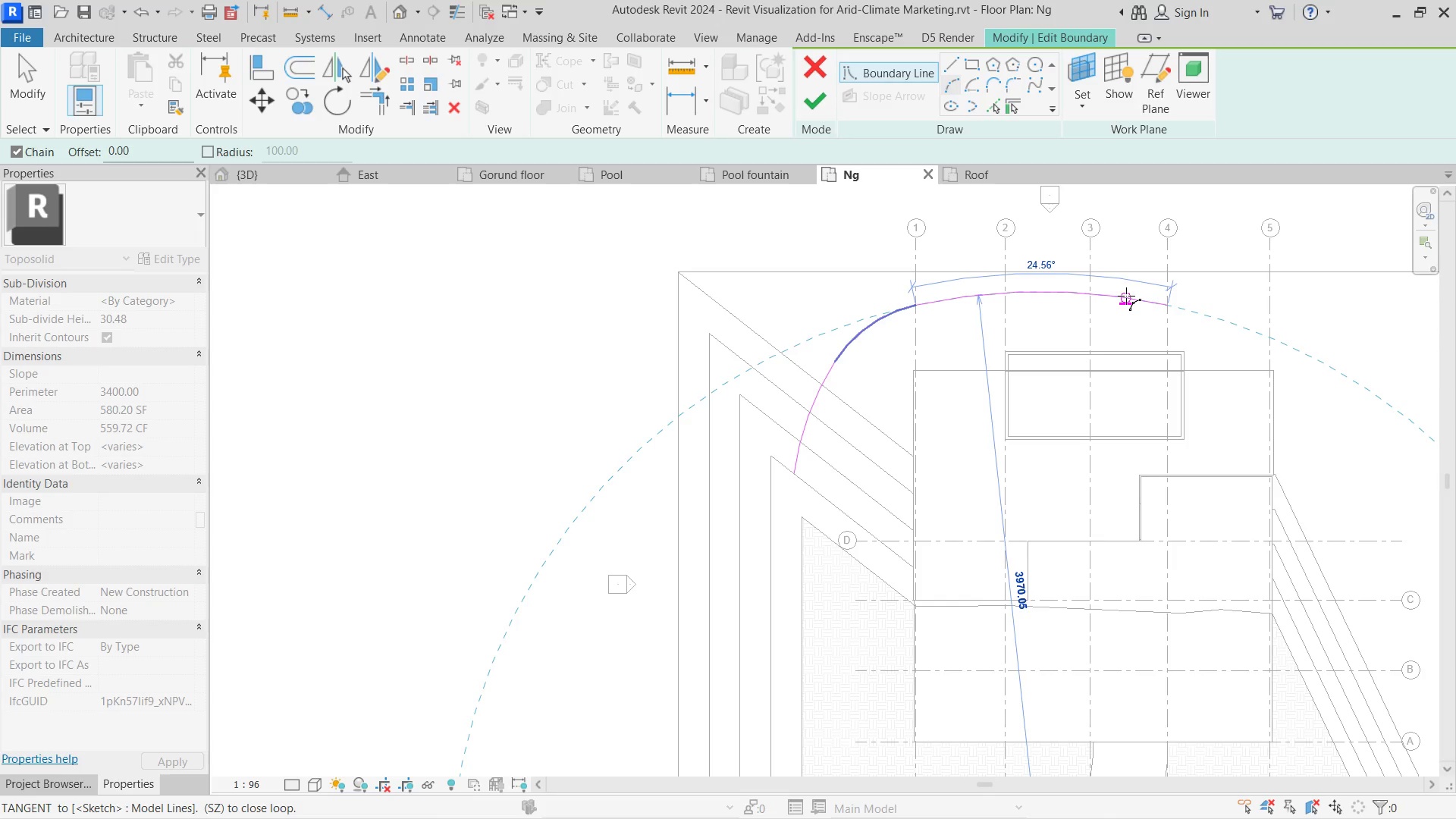 
left_click_drag(start_coordinate=[1126, 296], to_coordinate=[1238, 374])
 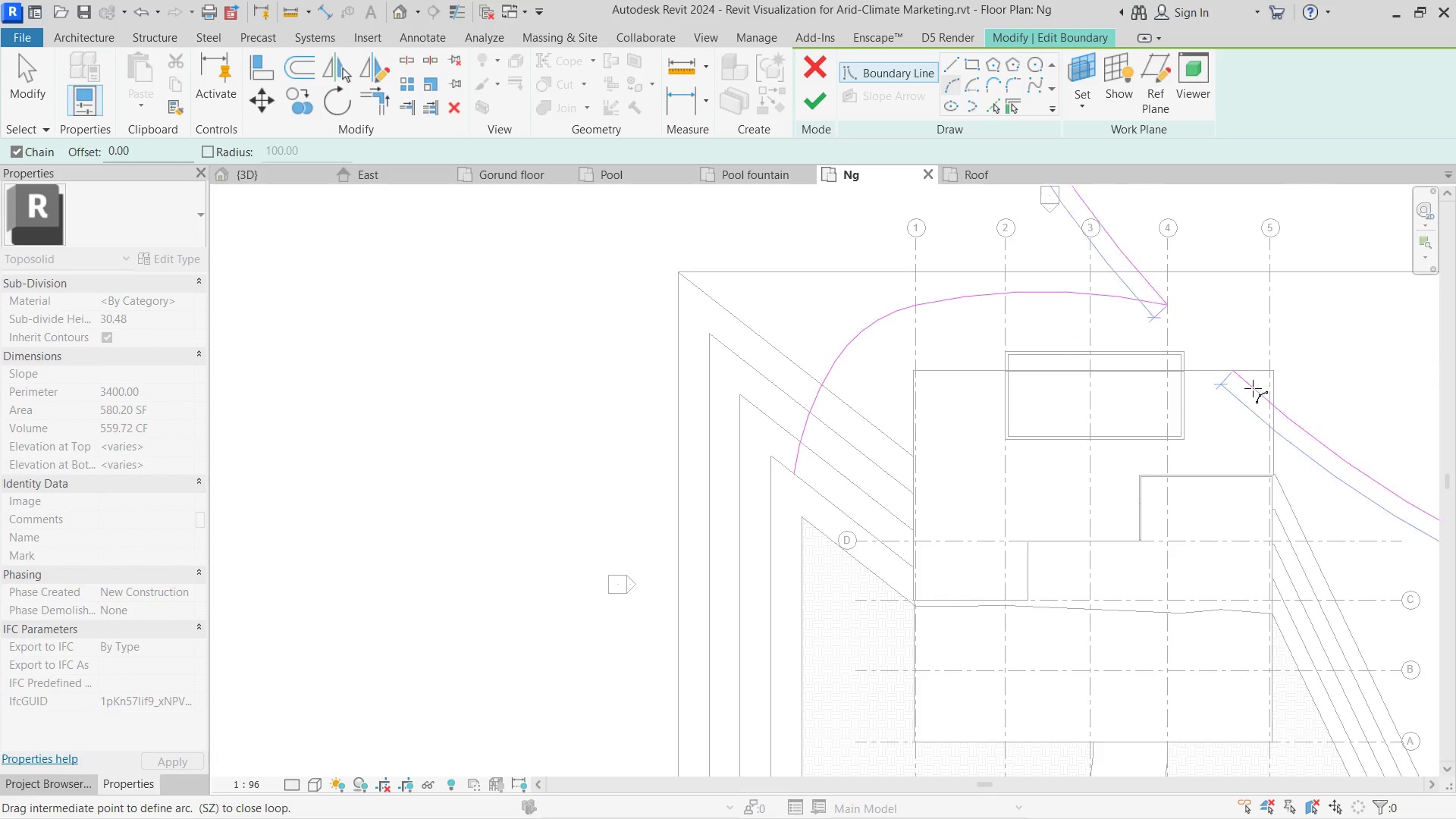 
left_click([1238, 374])
 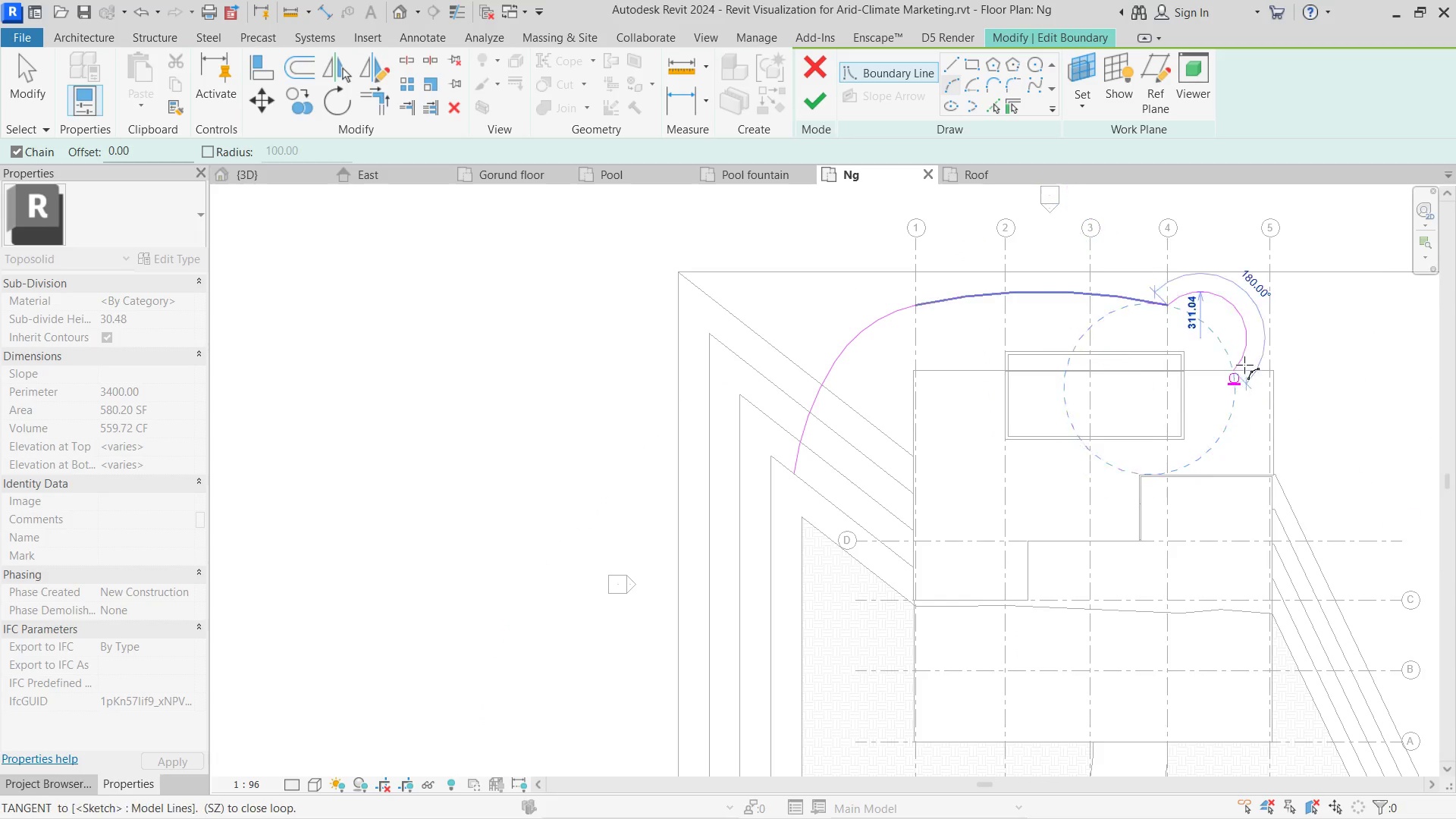 
scroll: coordinate [1243, 350], scroll_direction: up, amount: 3.0
 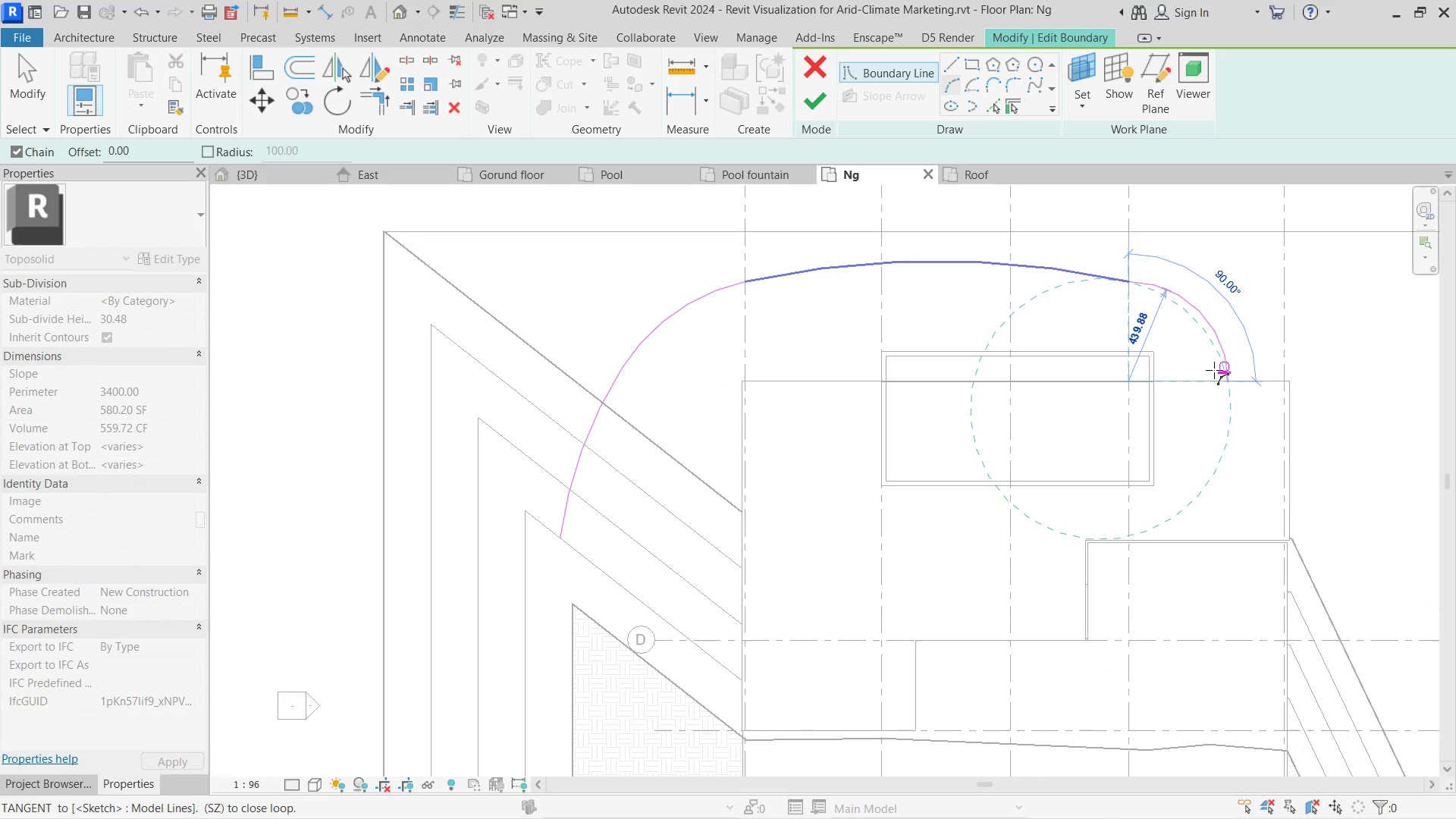 
key(Escape)
 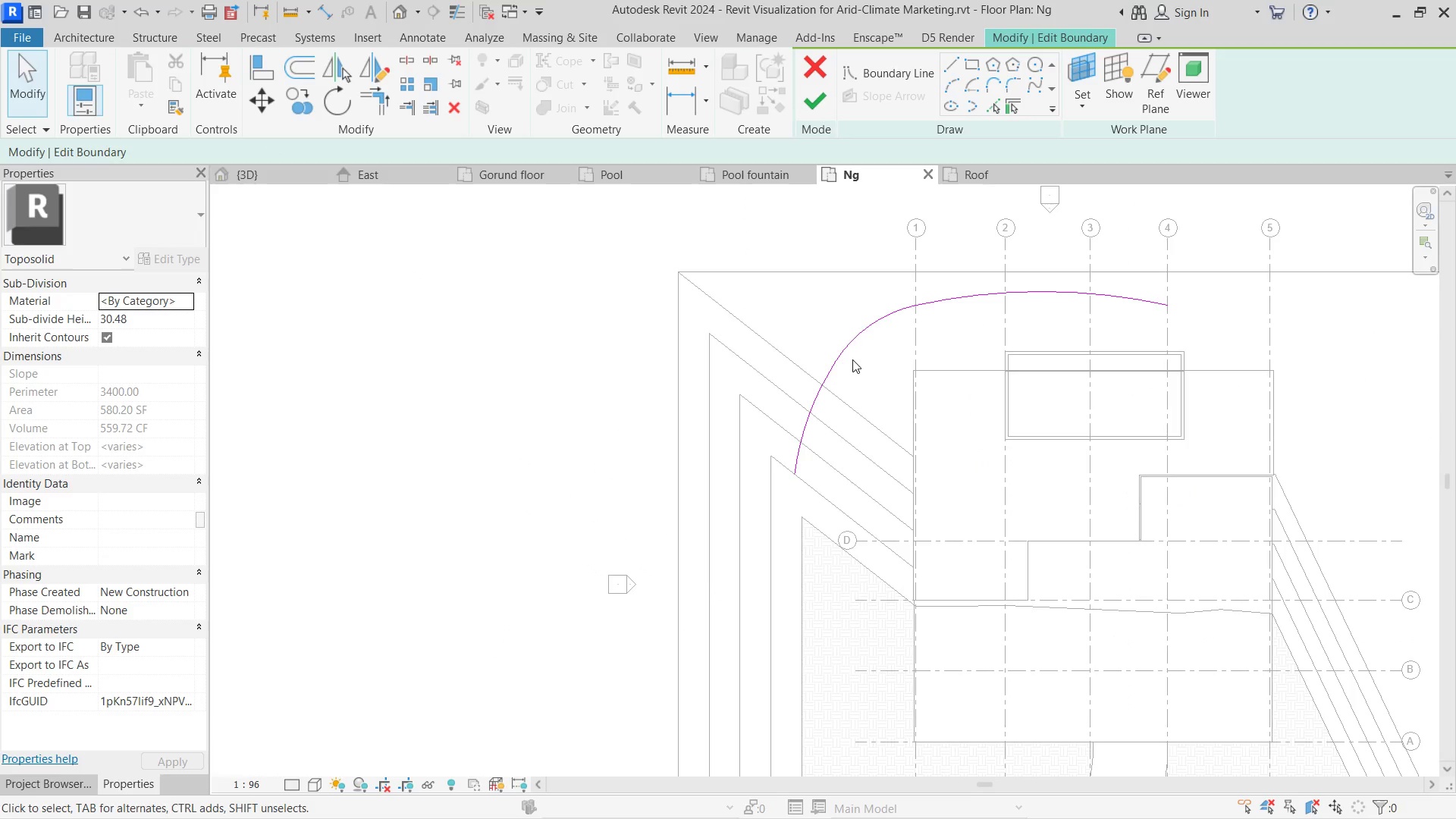 
left_click([855, 340])
 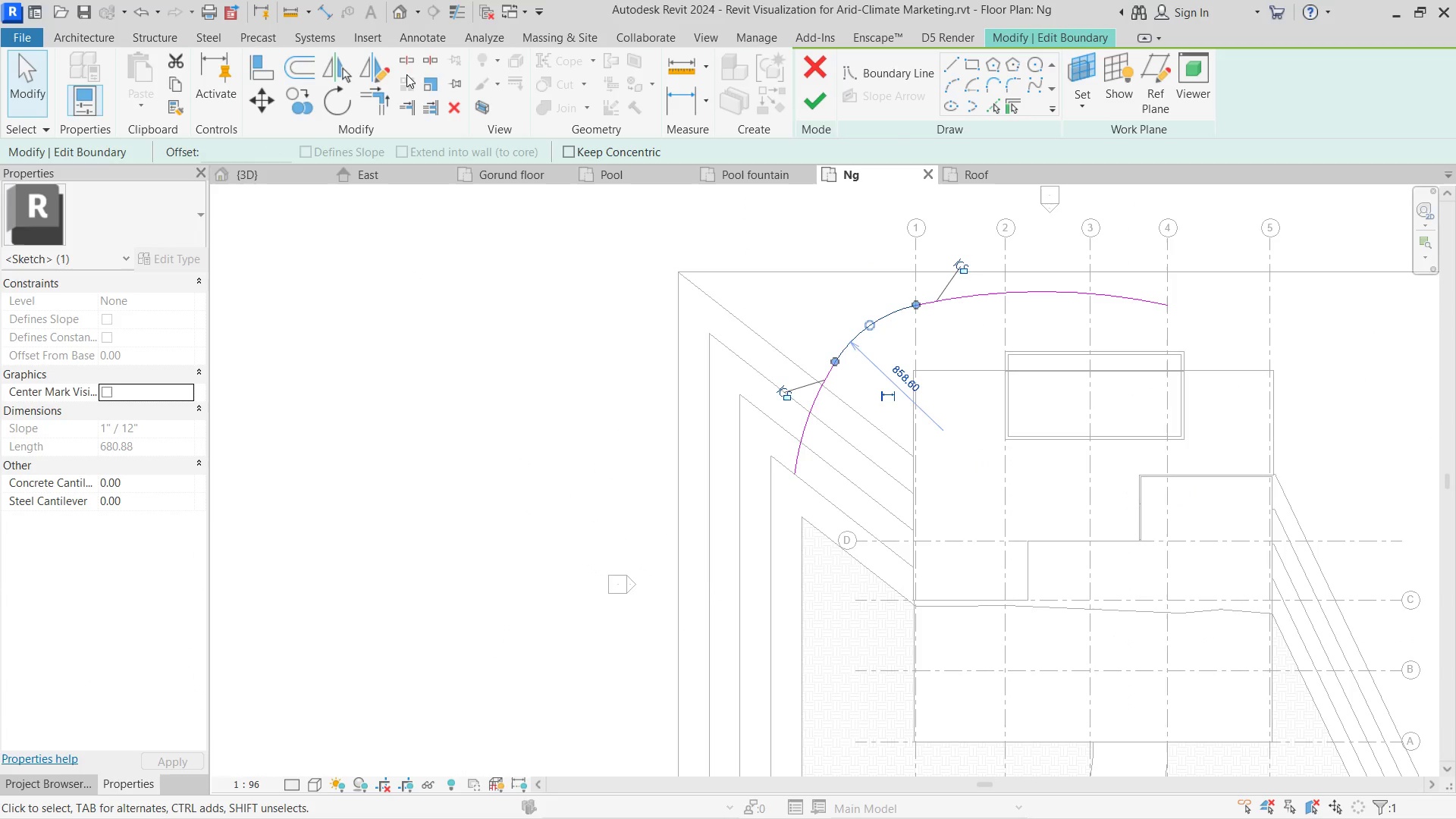 
left_click([381, 71])
 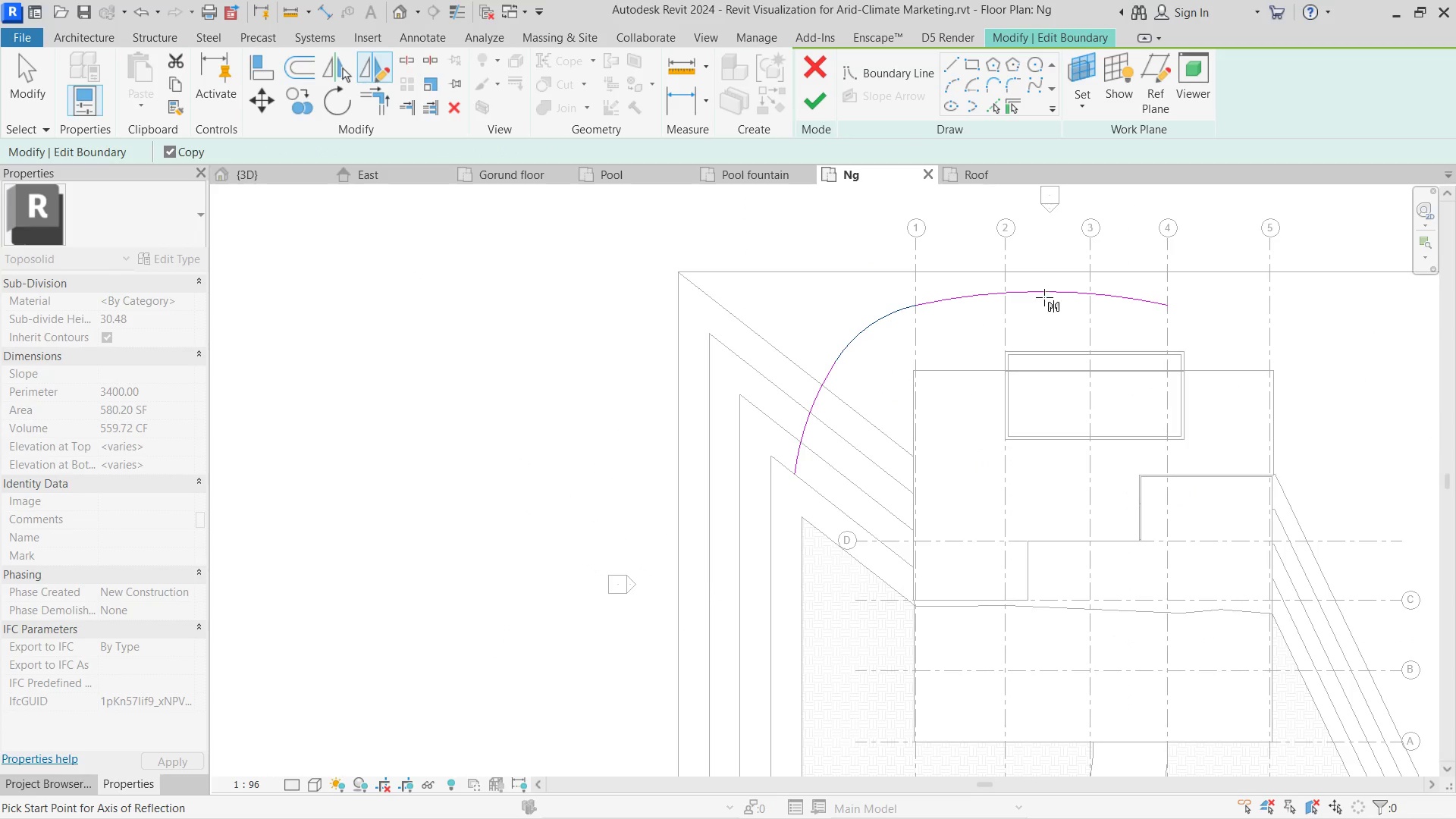 
left_click([1047, 290])
 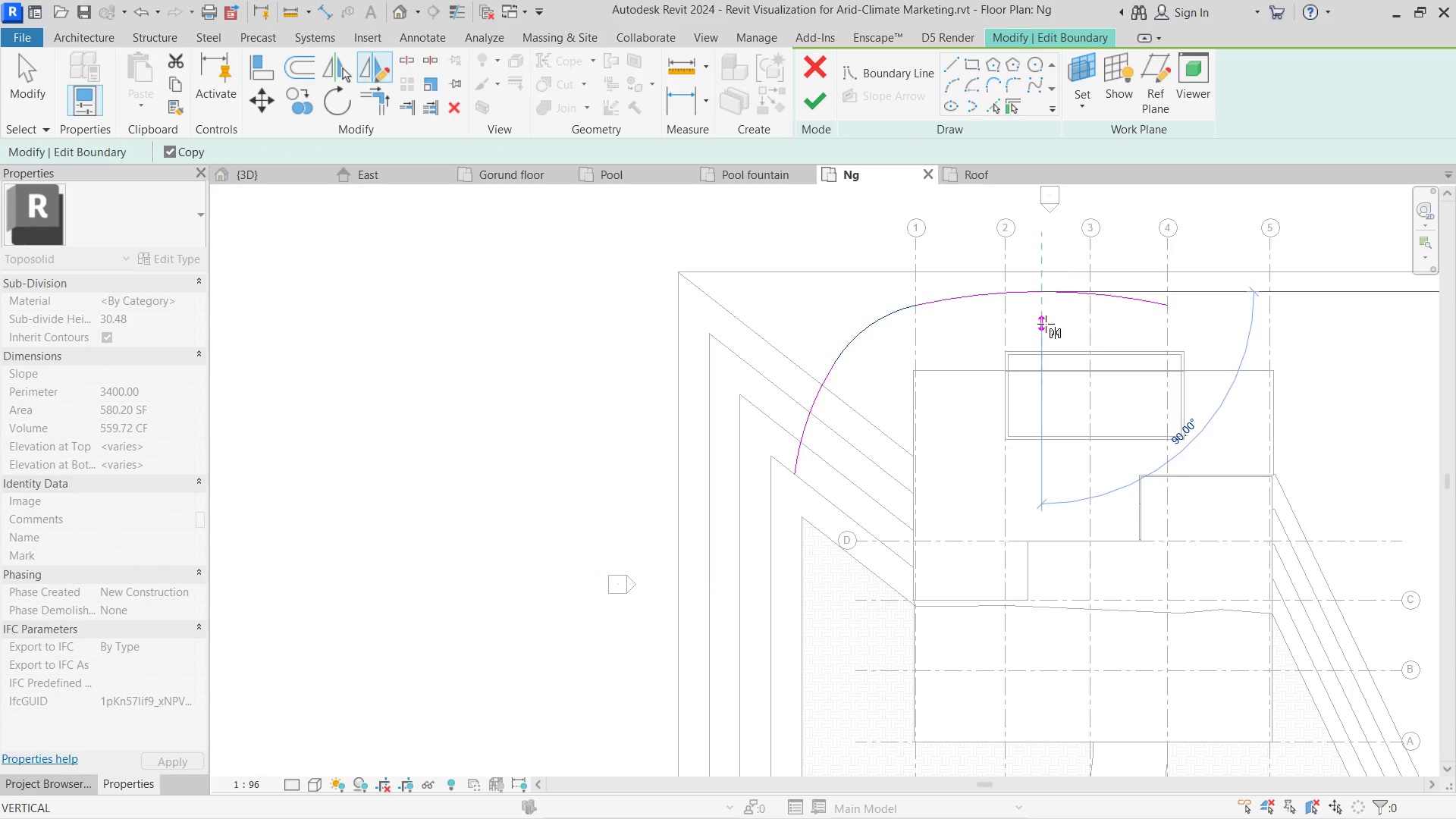 
left_click_drag(start_coordinate=[1046, 324], to_coordinate=[947, 63])
 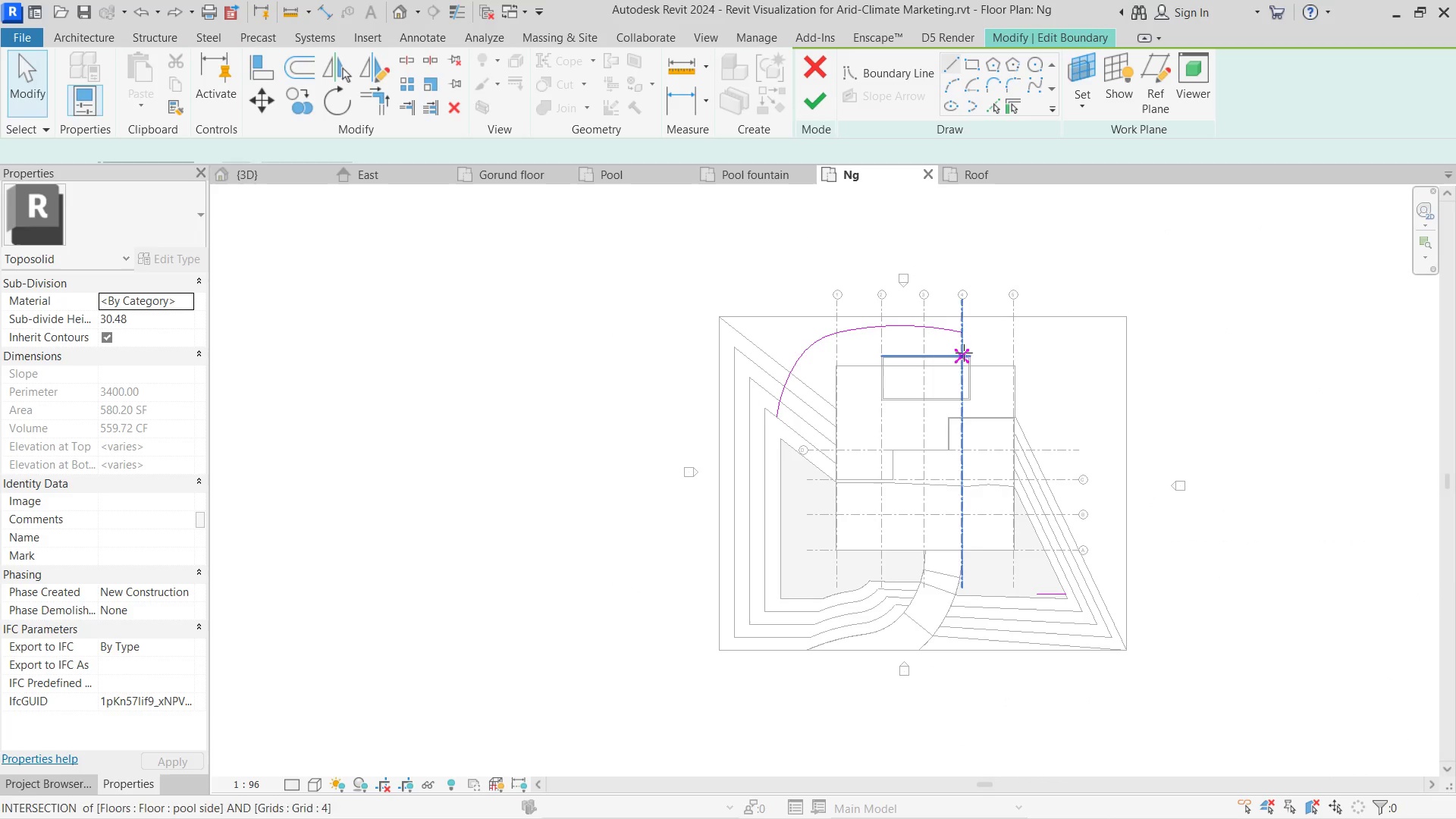 
key(Escape)
 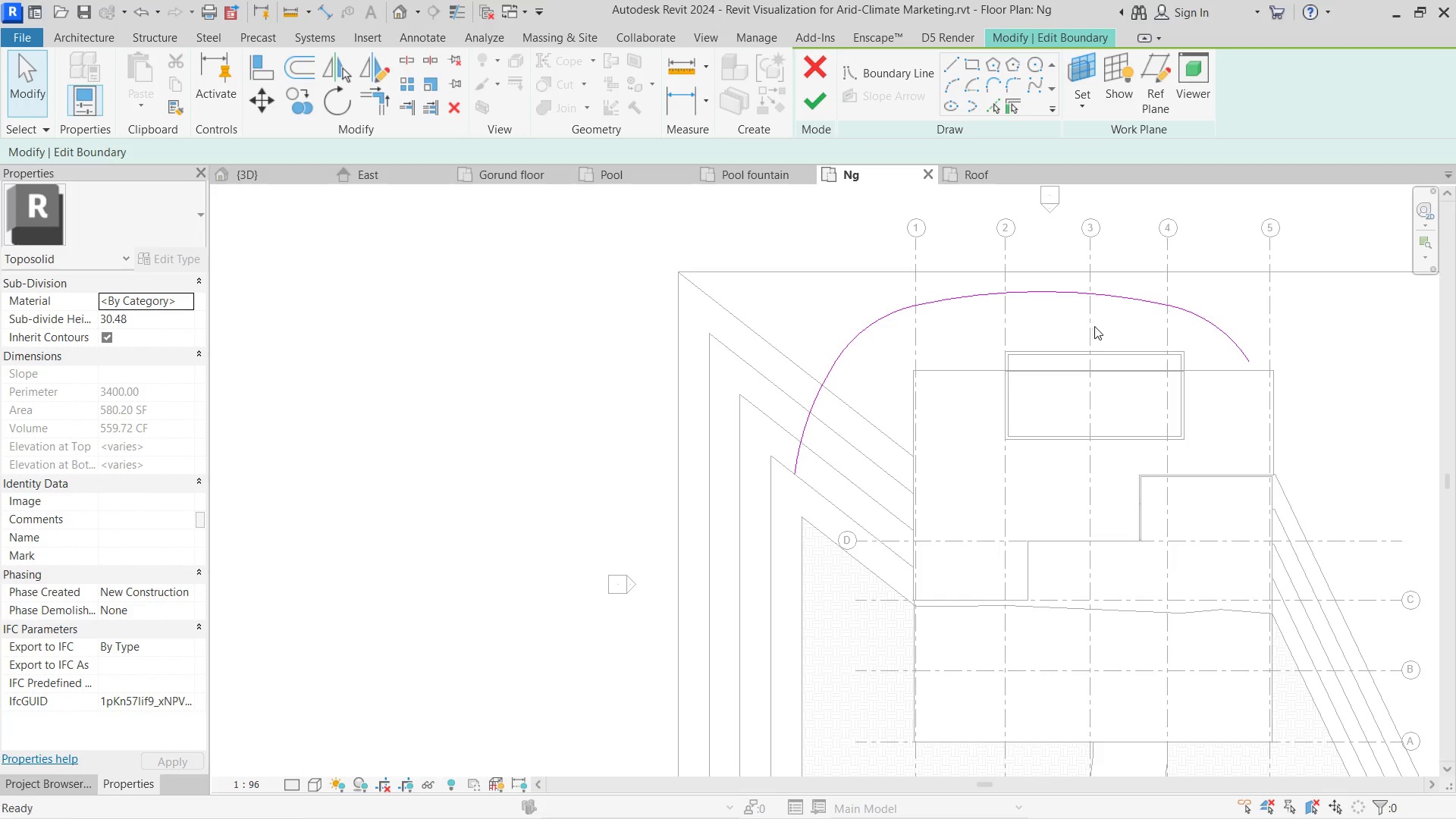 
key(Escape)
 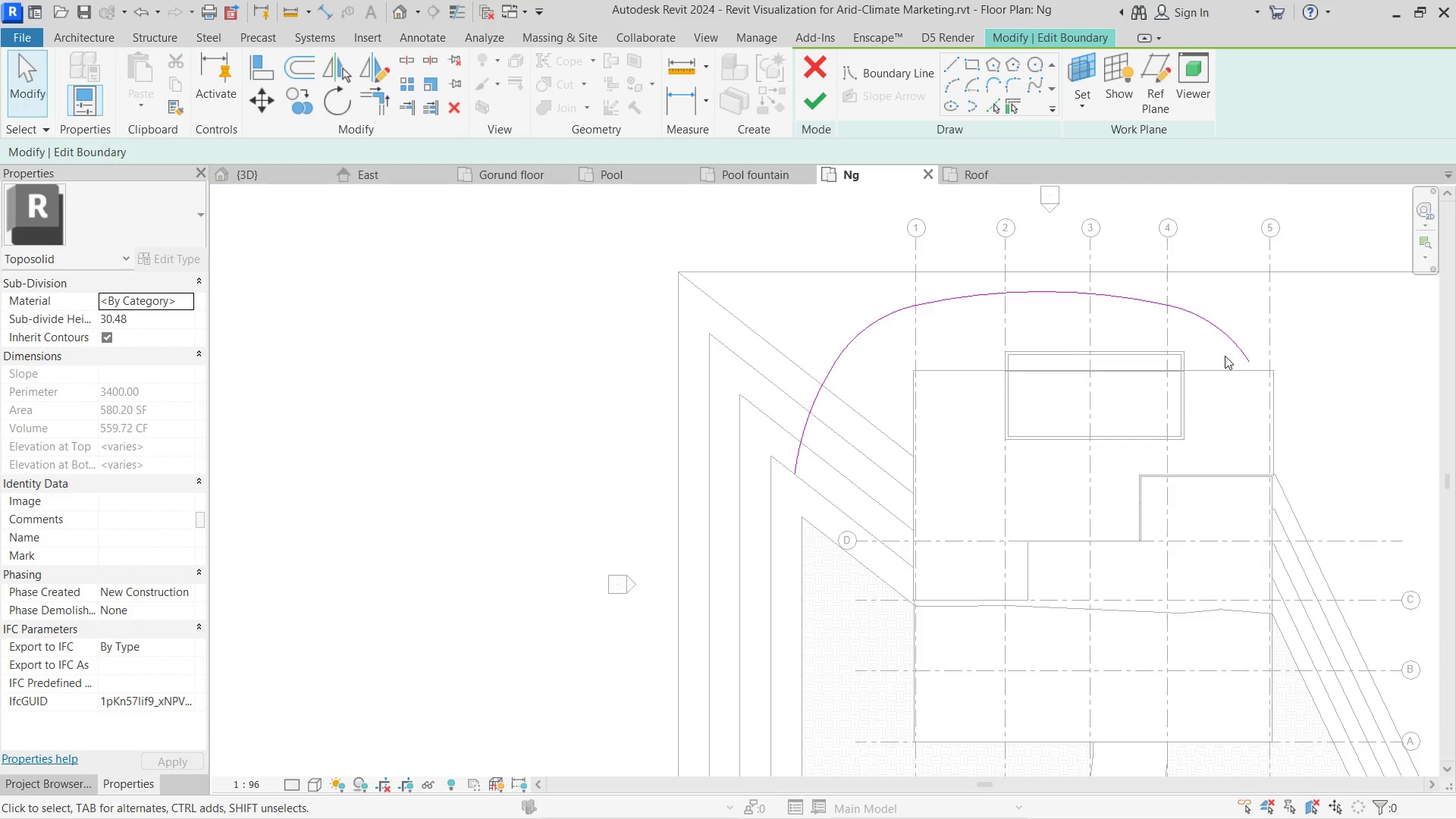 
scroll: coordinate [1225, 356], scroll_direction: down, amount: 2.0
 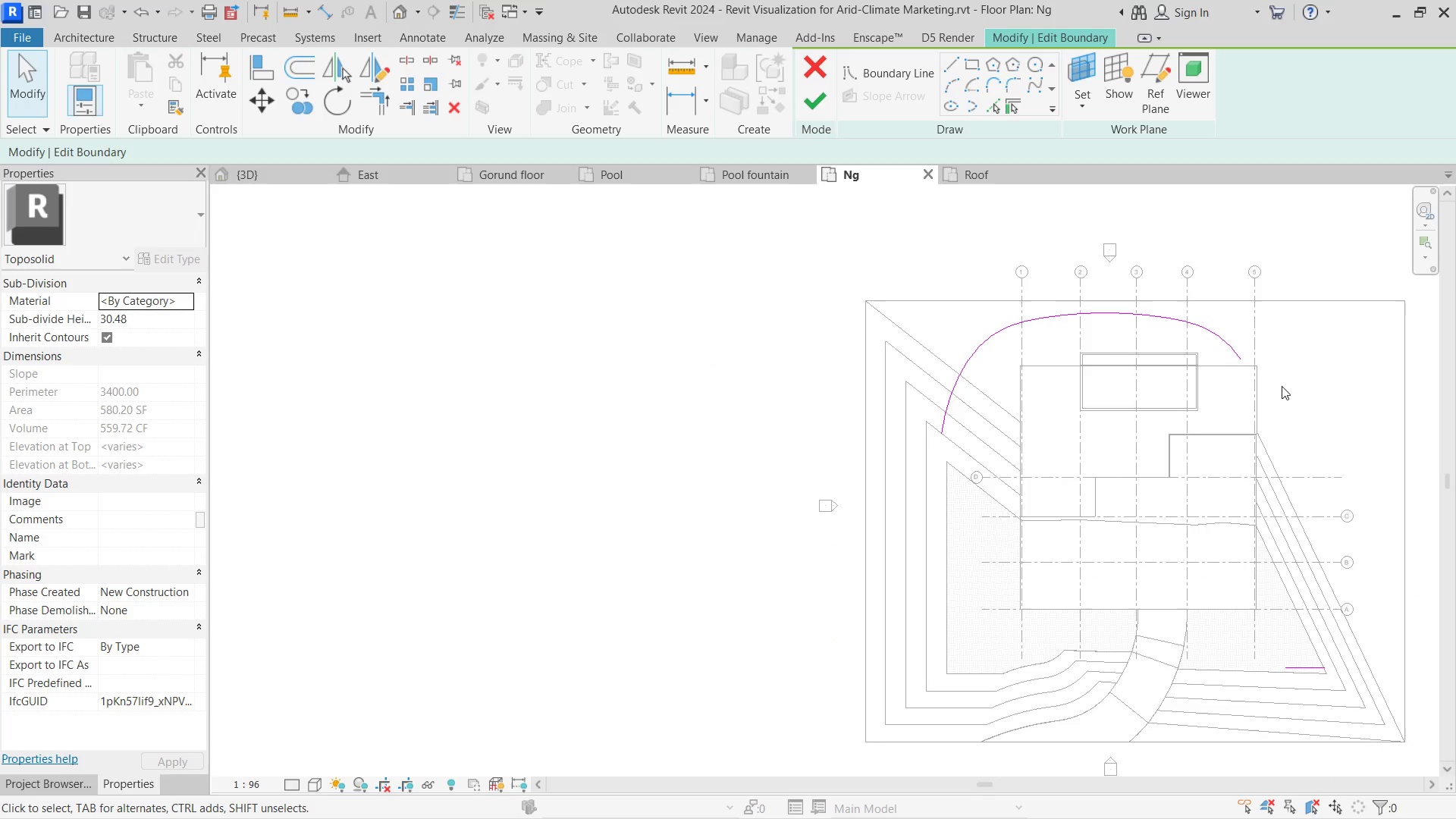 
key(Control+Z)
 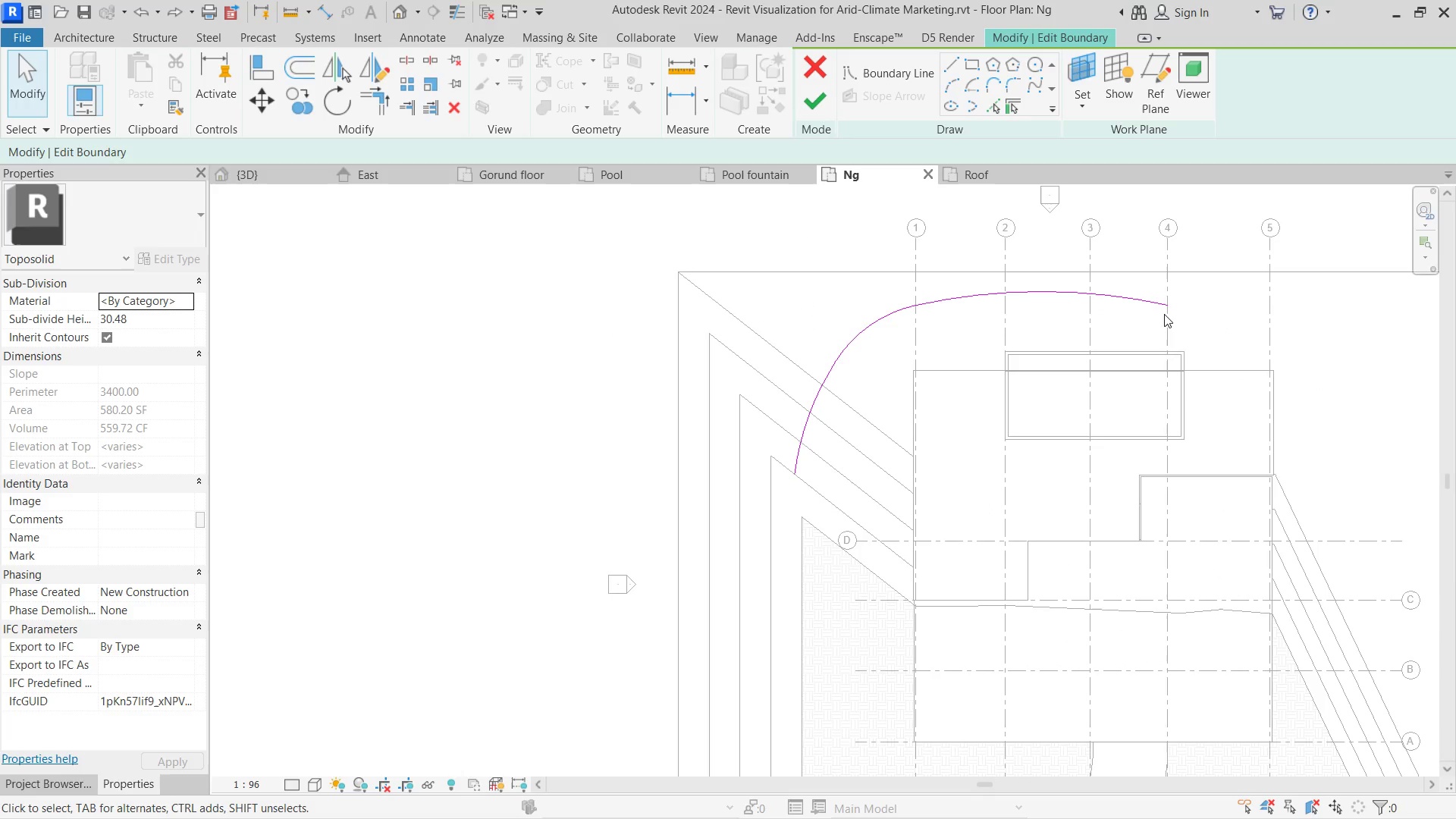 
scroll: coordinate [1310, 373], scroll_direction: up, amount: 2.0
 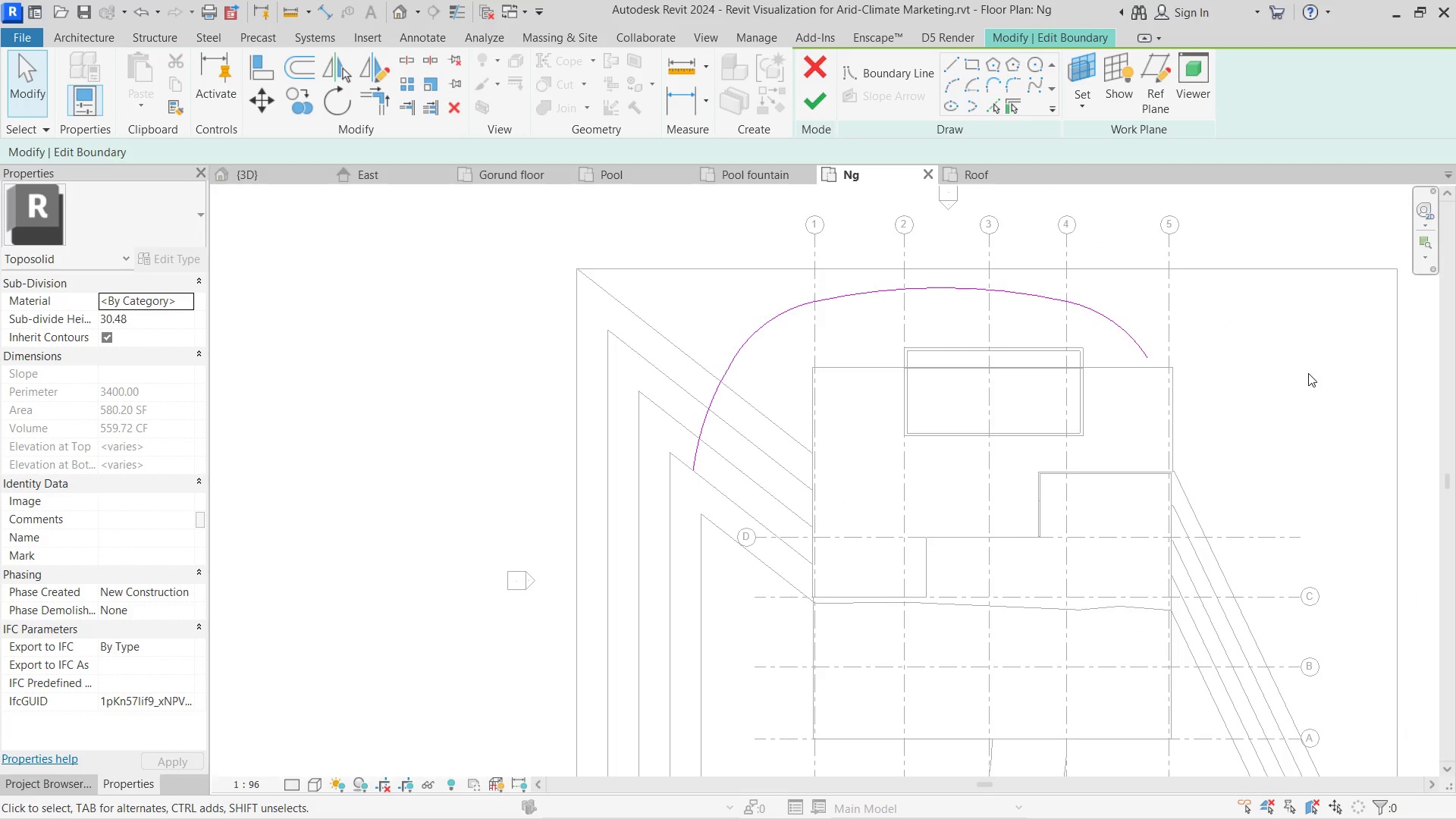 
scroll: coordinate [855, 352], scroll_direction: down, amount: 5.0
 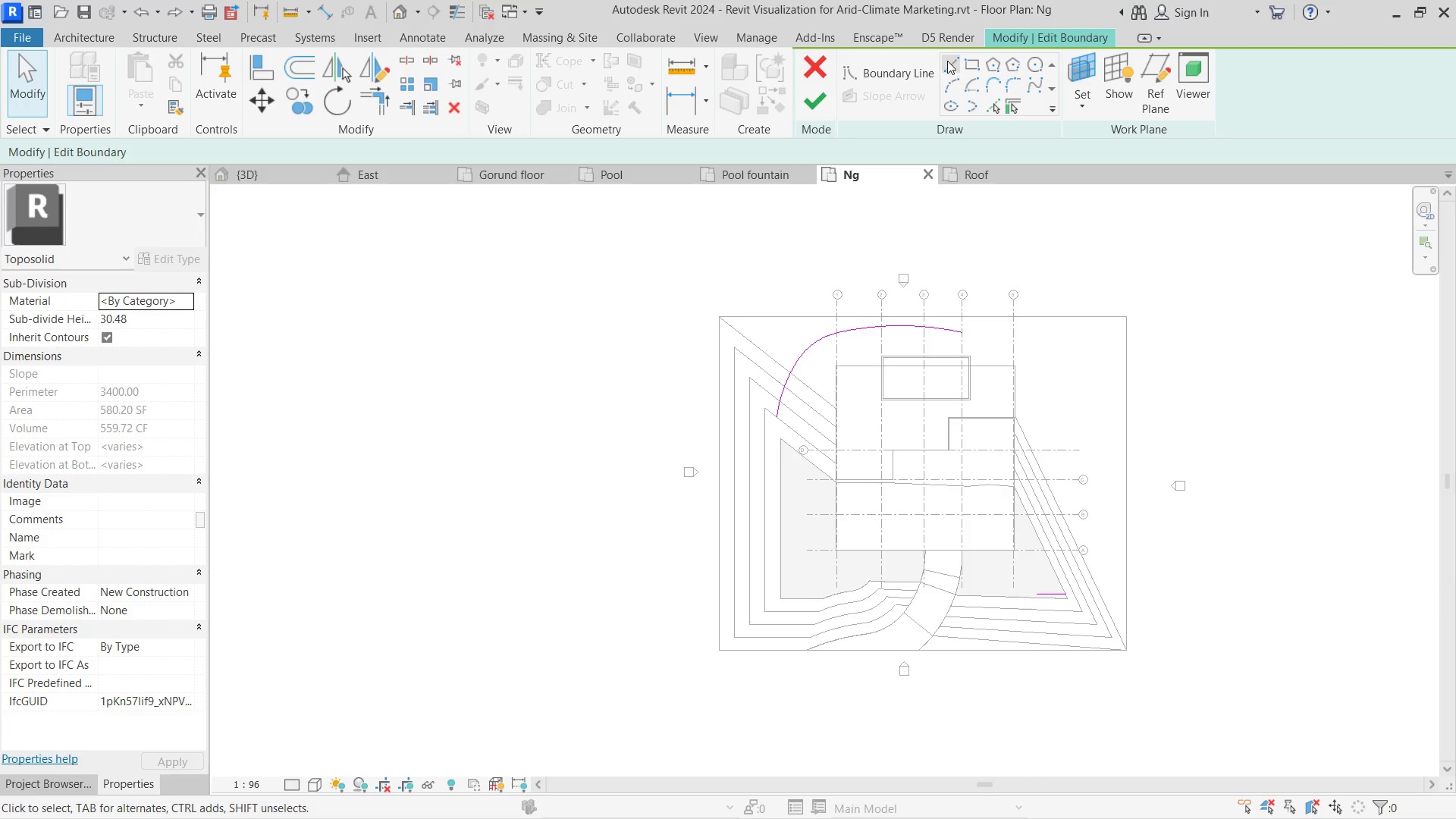 
left_click([947, 63])
 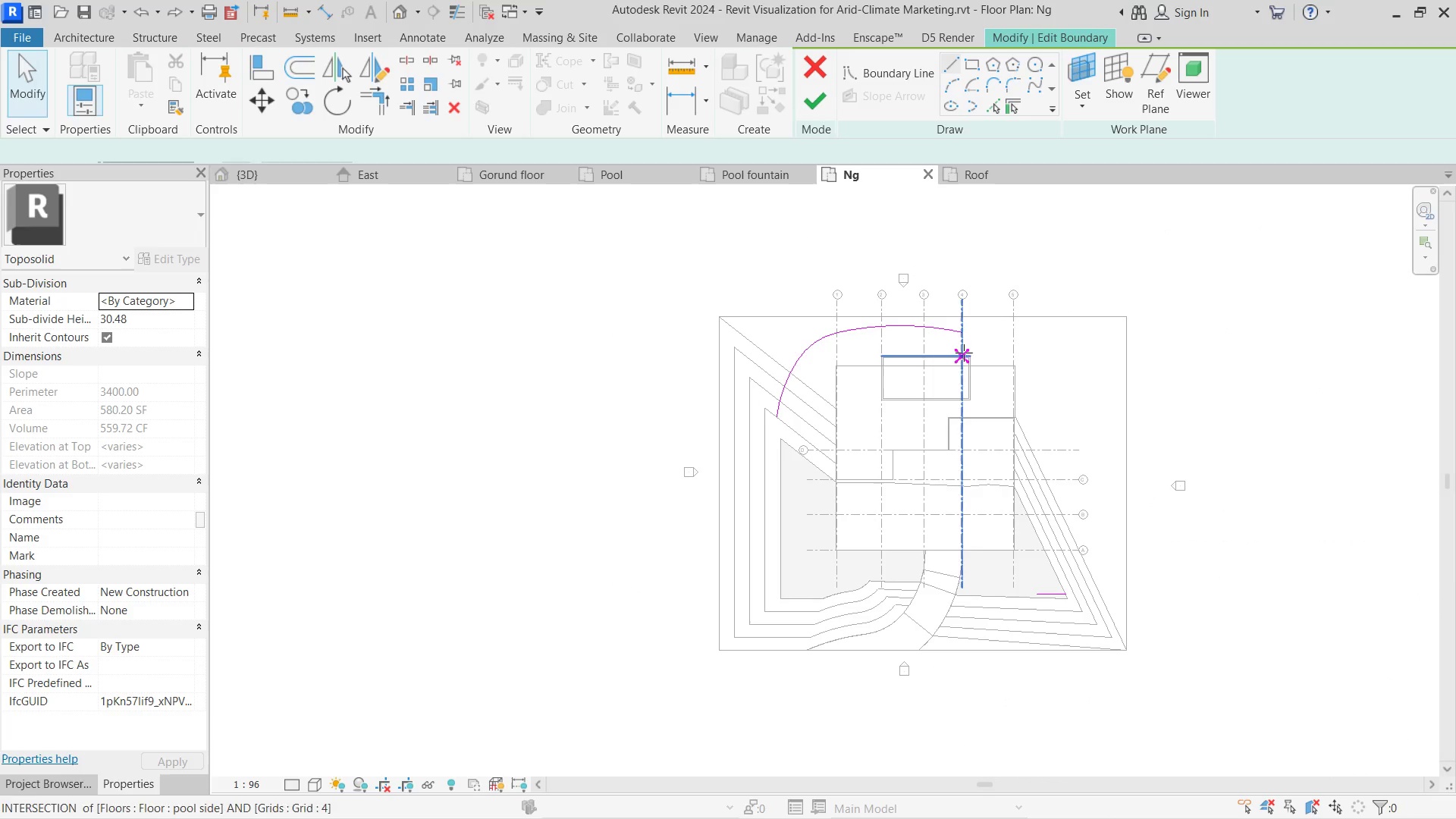 
scroll: coordinate [962, 352], scroll_direction: up, amount: 2.0
 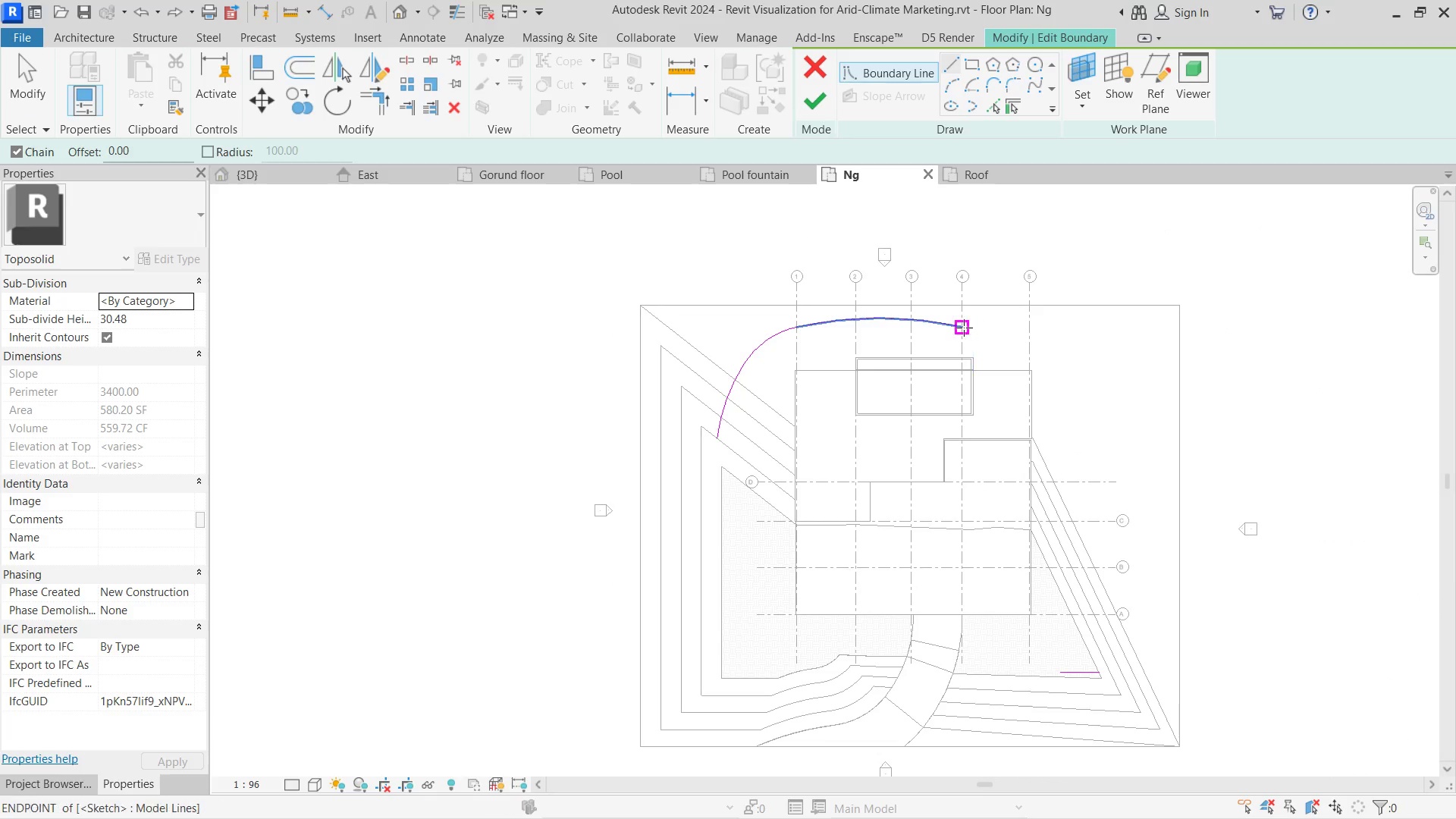 
left_click([963, 328])
 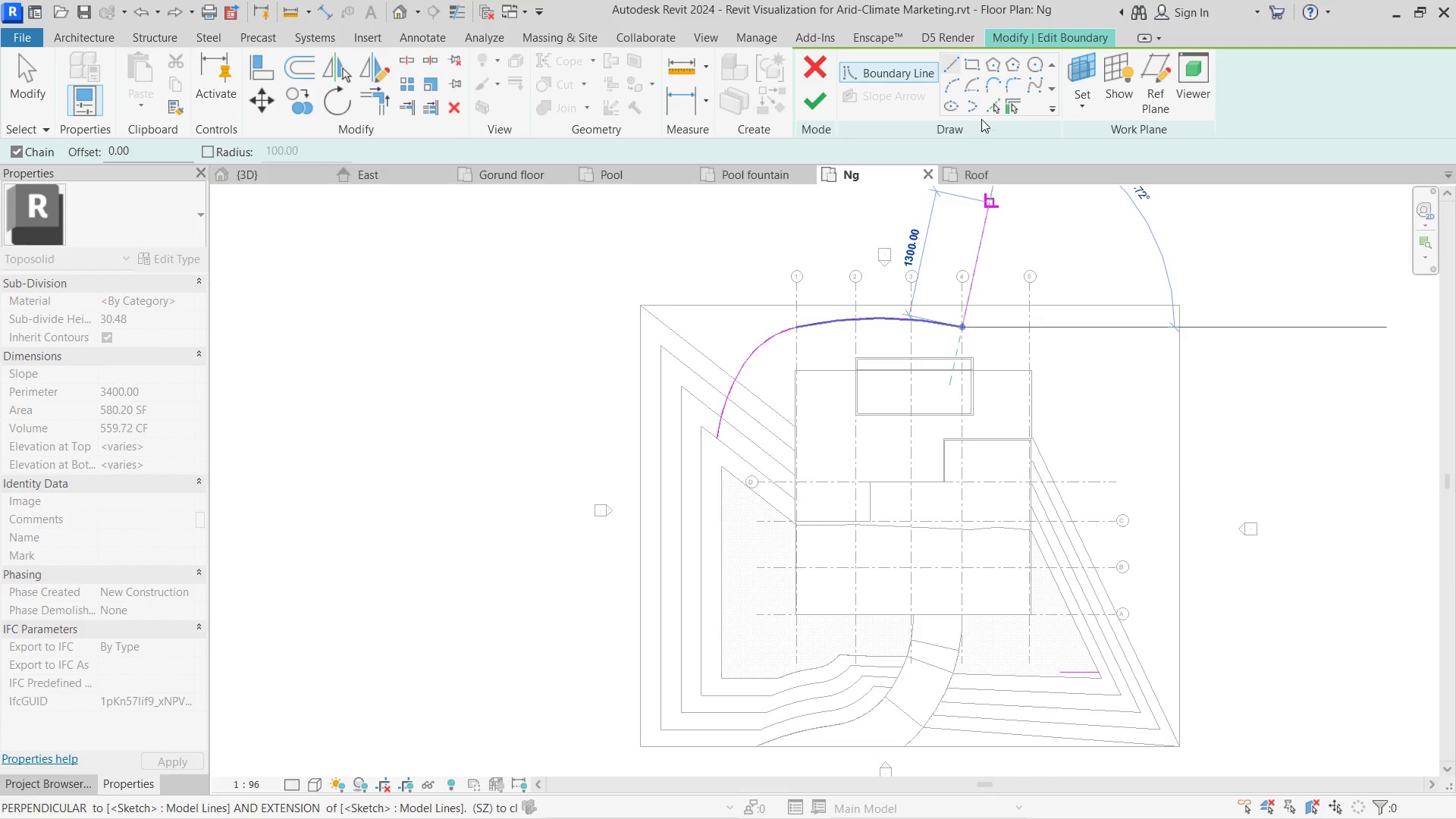 
left_click([952, 82])
 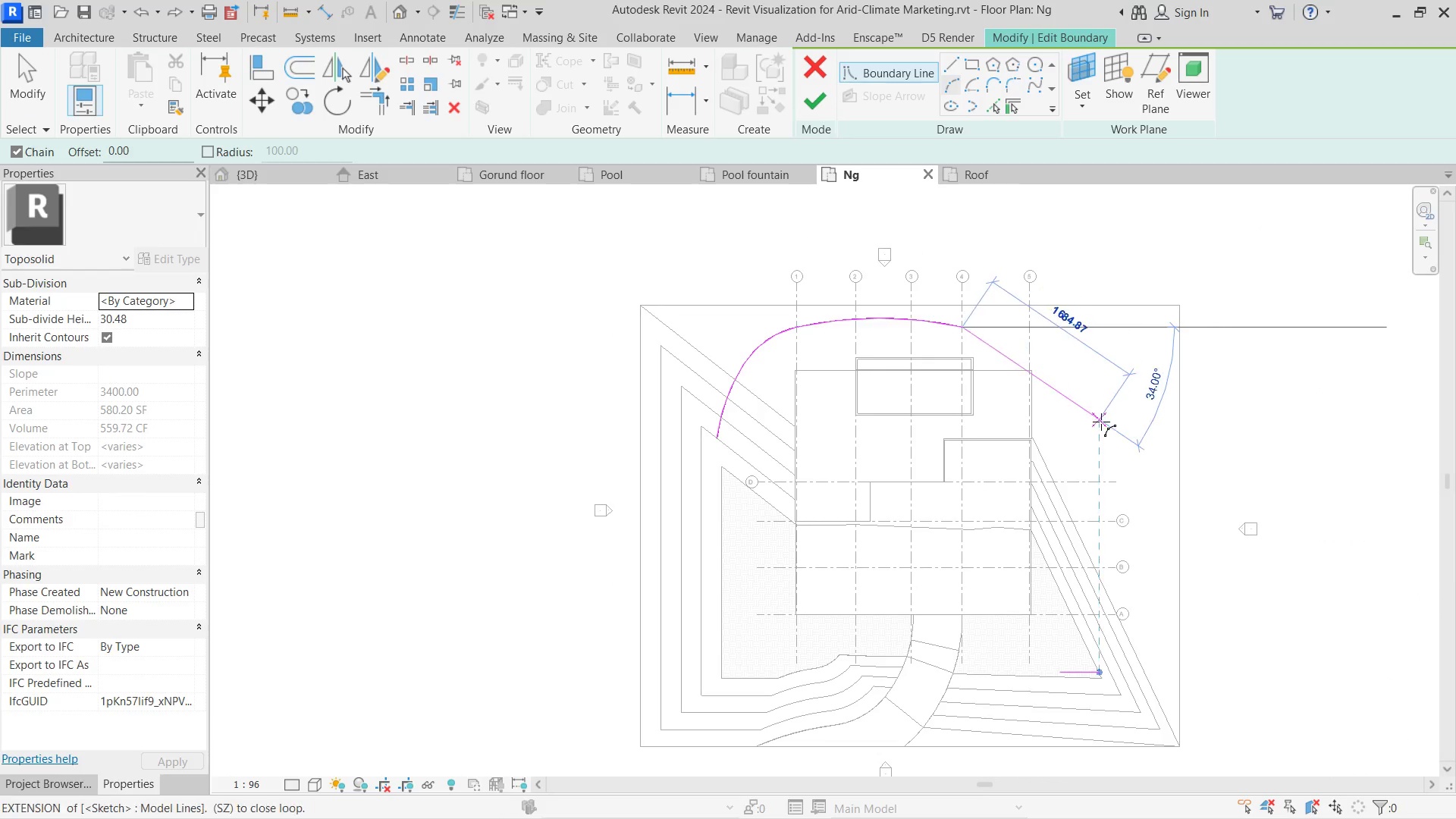 
left_click([1128, 442])
 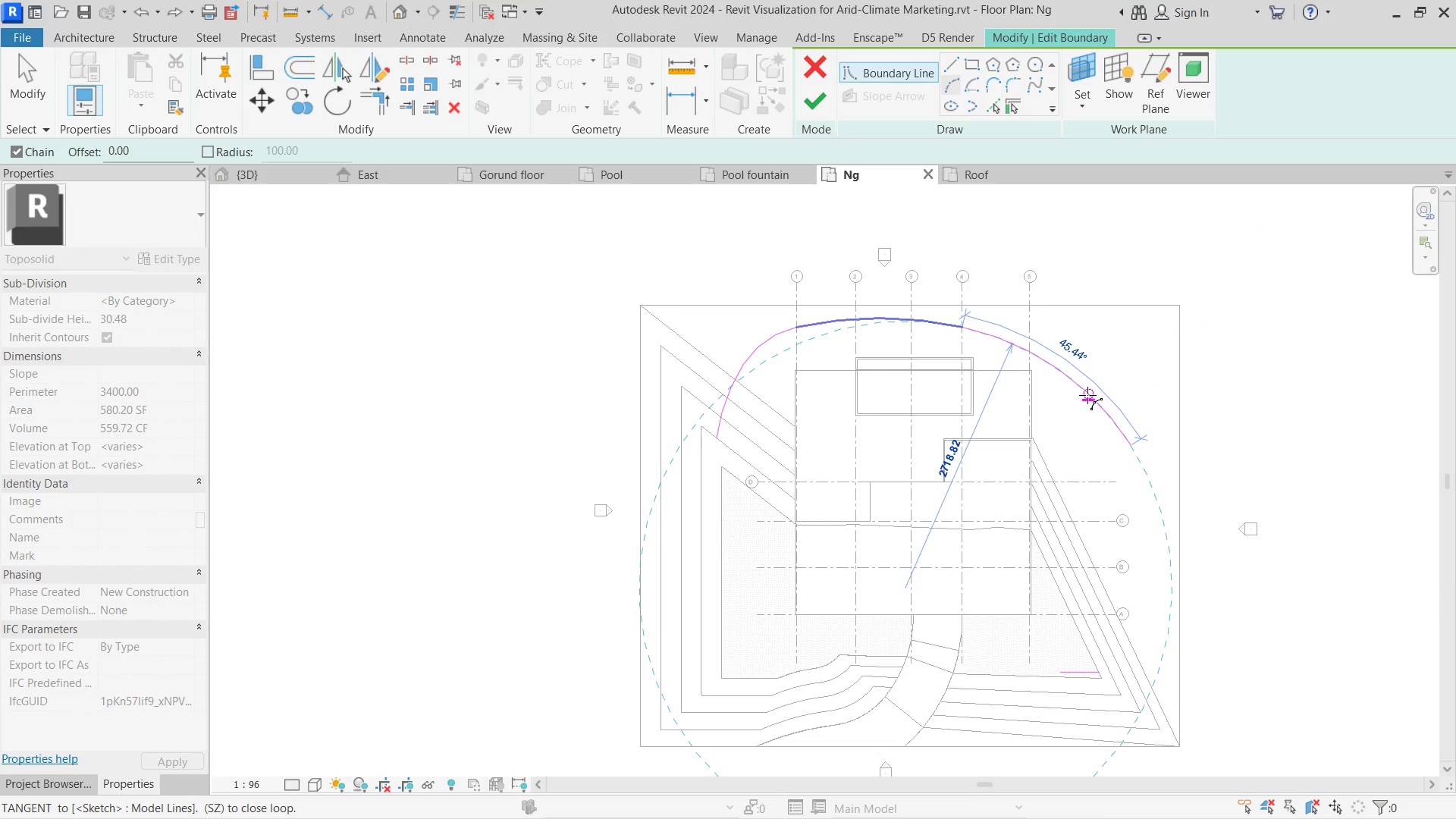 
left_click([1087, 395])
 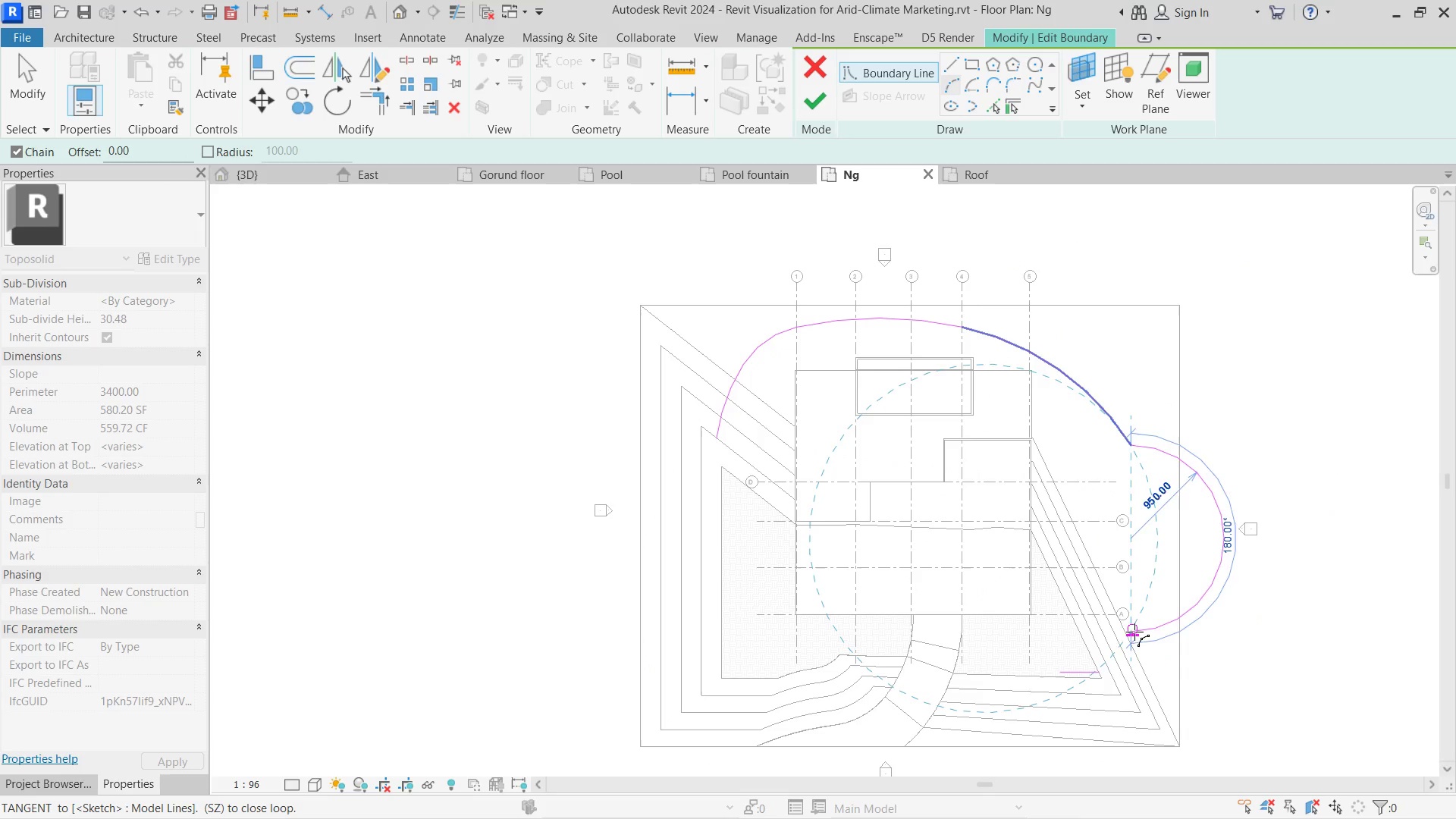 
scroll: coordinate [1142, 579], scroll_direction: up, amount: 4.0
 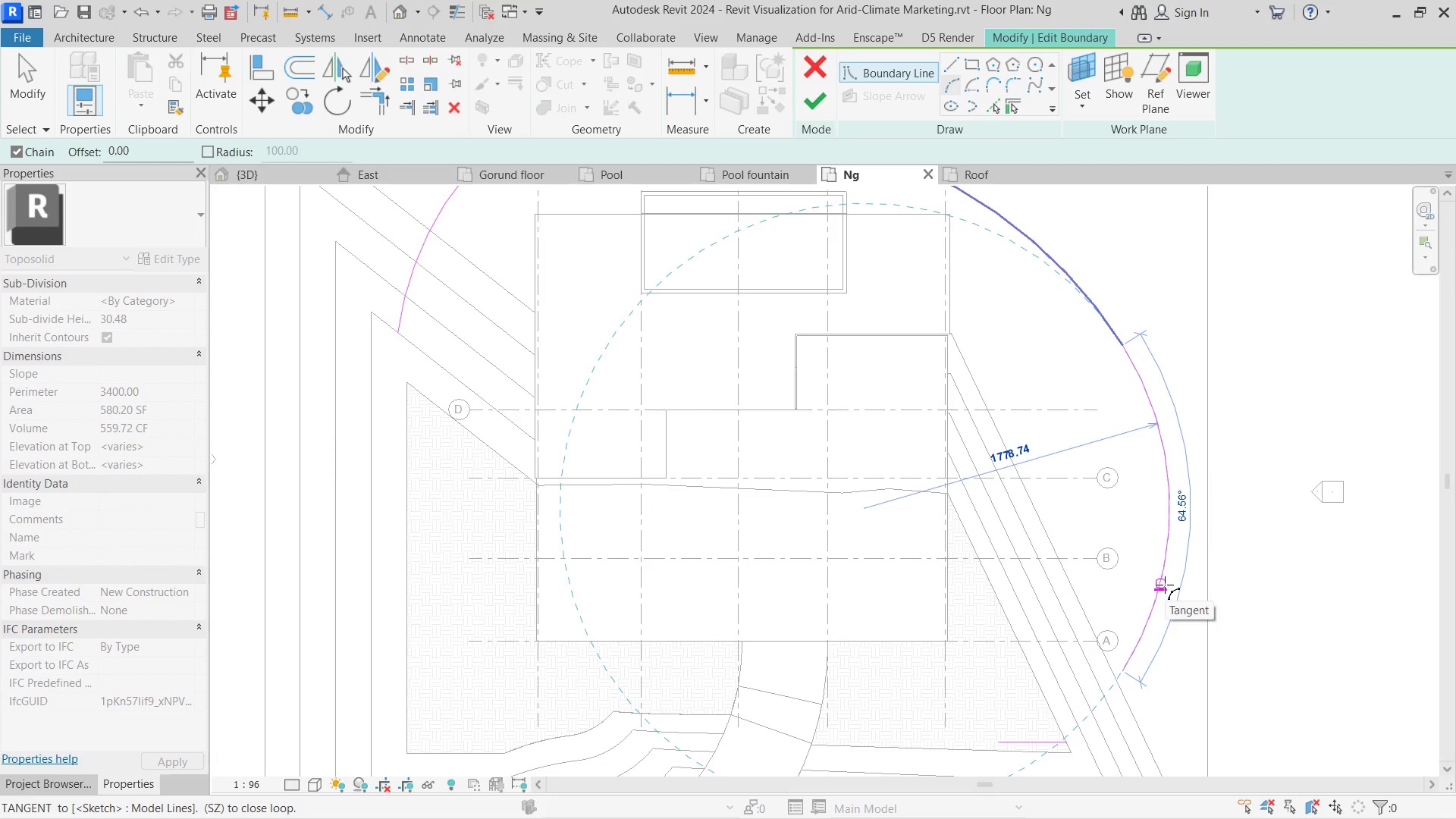 
left_click([1165, 585])
 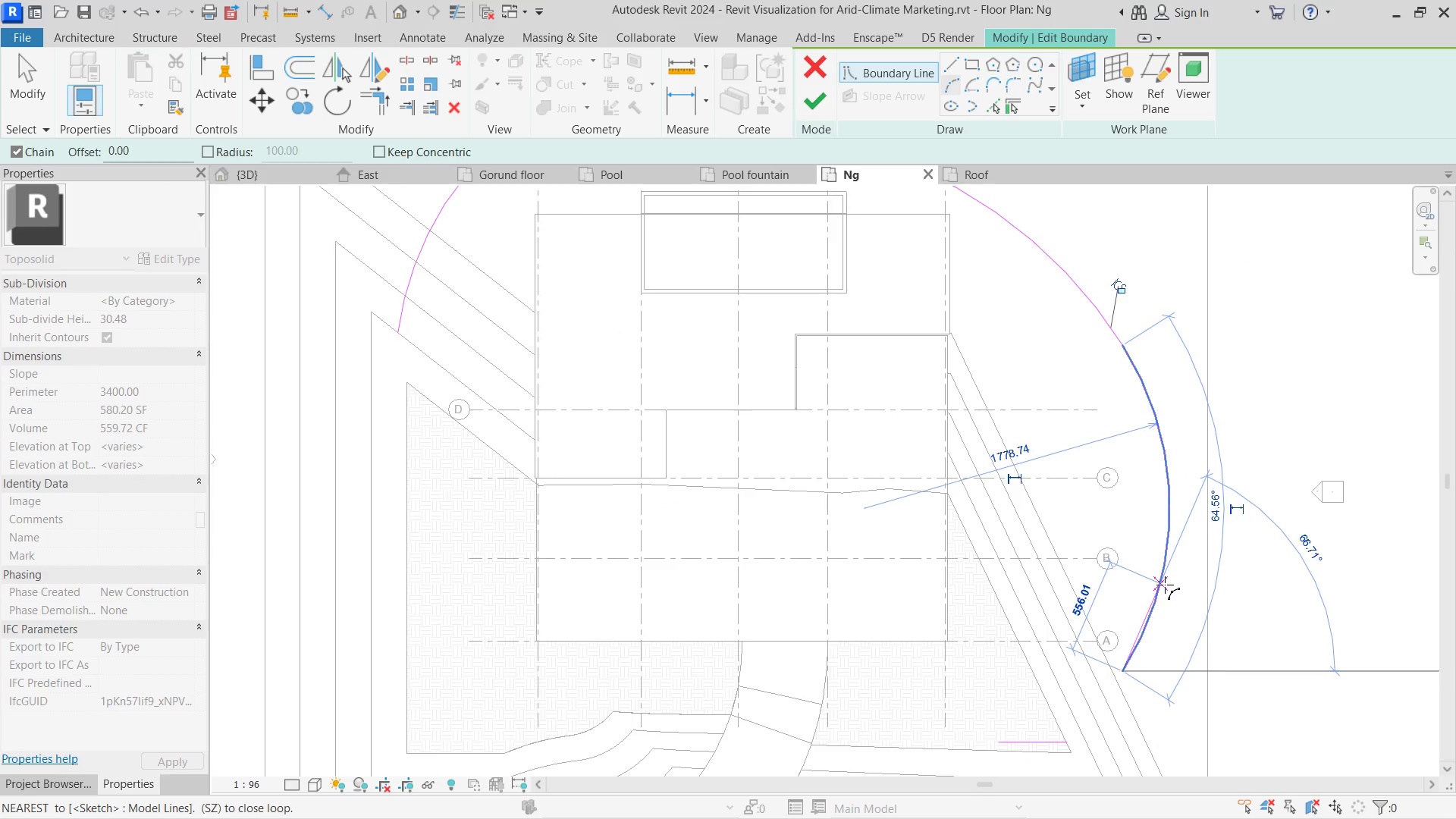 
scroll: coordinate [1166, 582], scroll_direction: down, amount: 3.0
 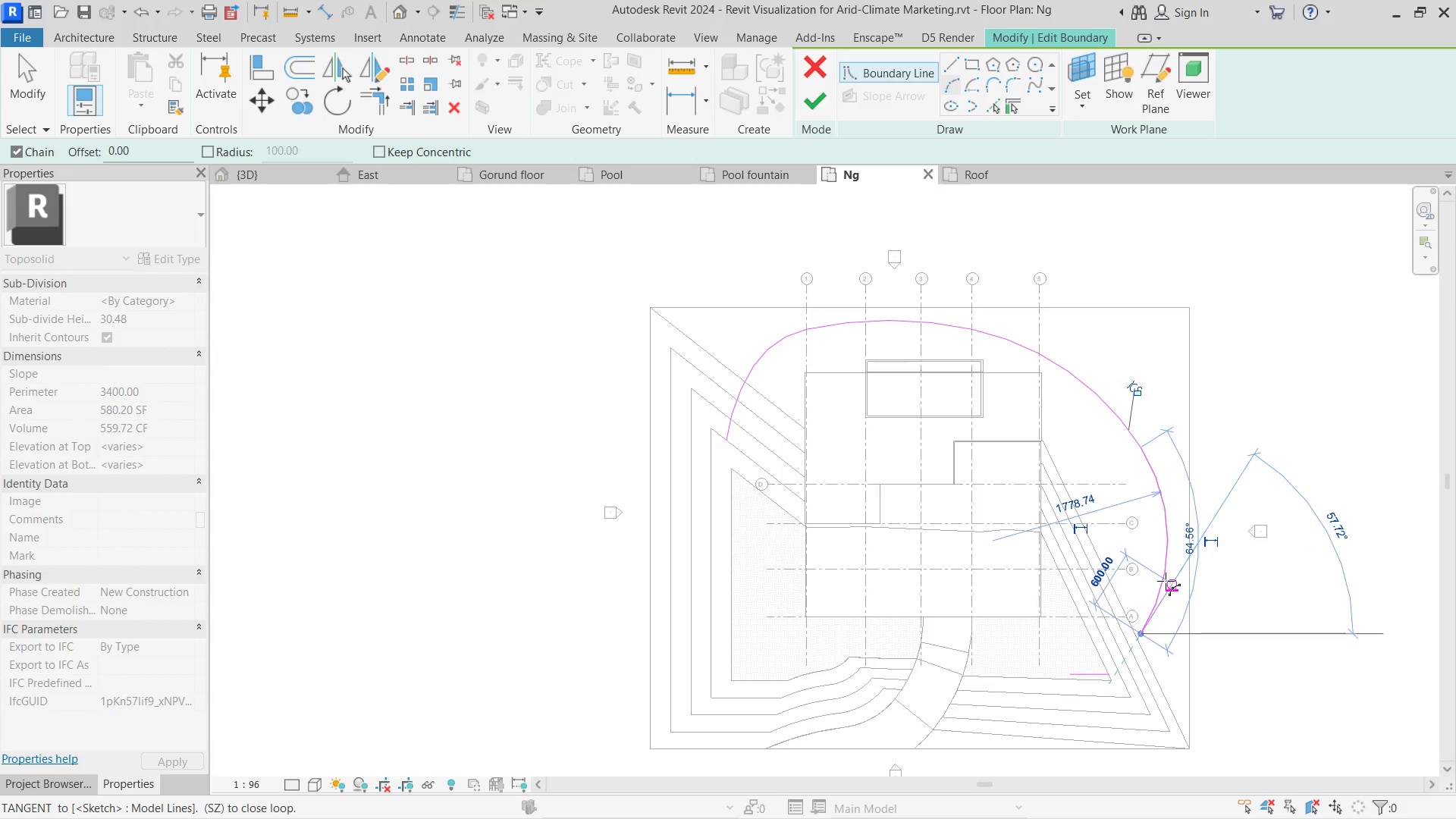 
key(Control+Z)
 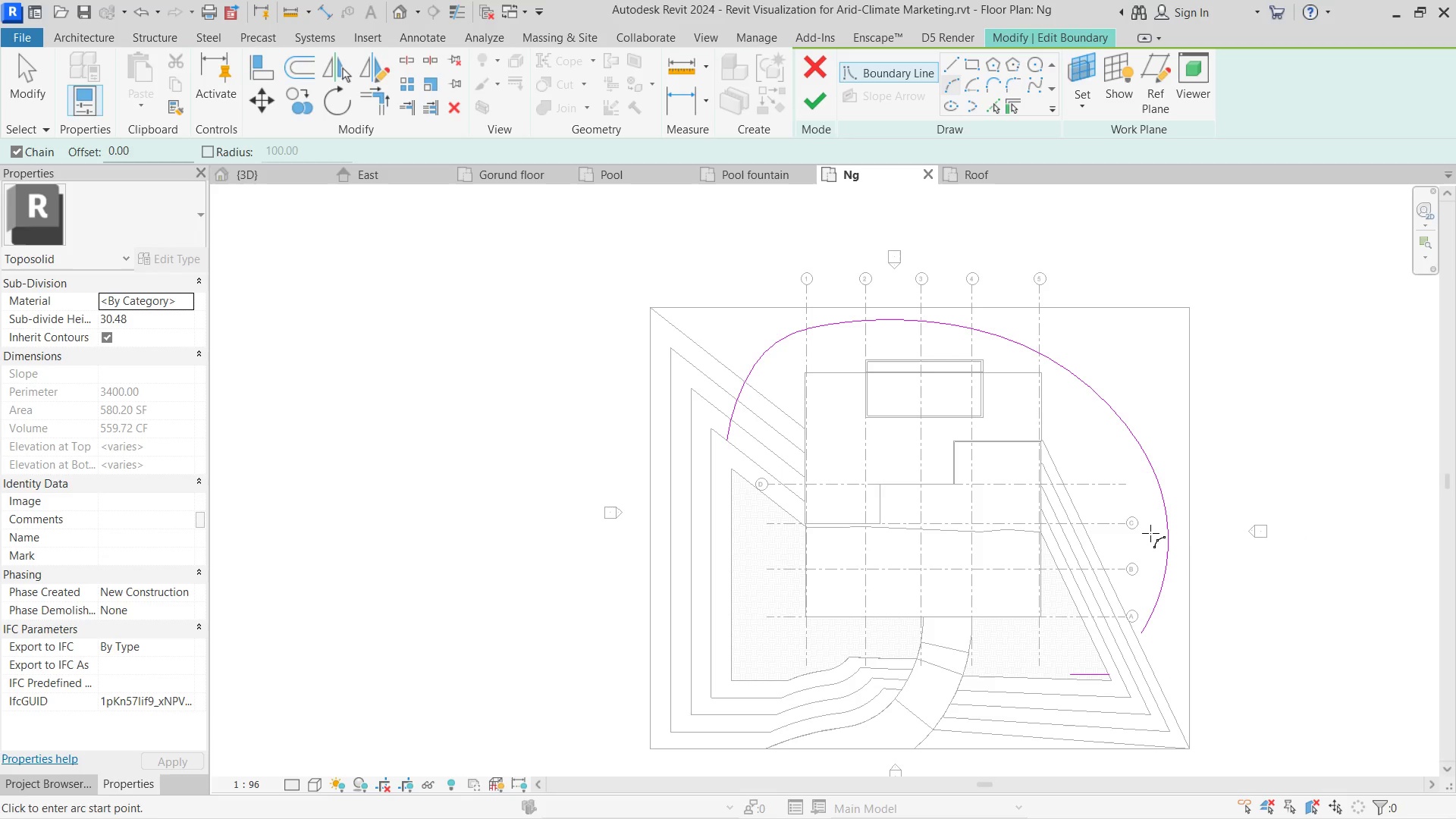 
key(Control+Z)
 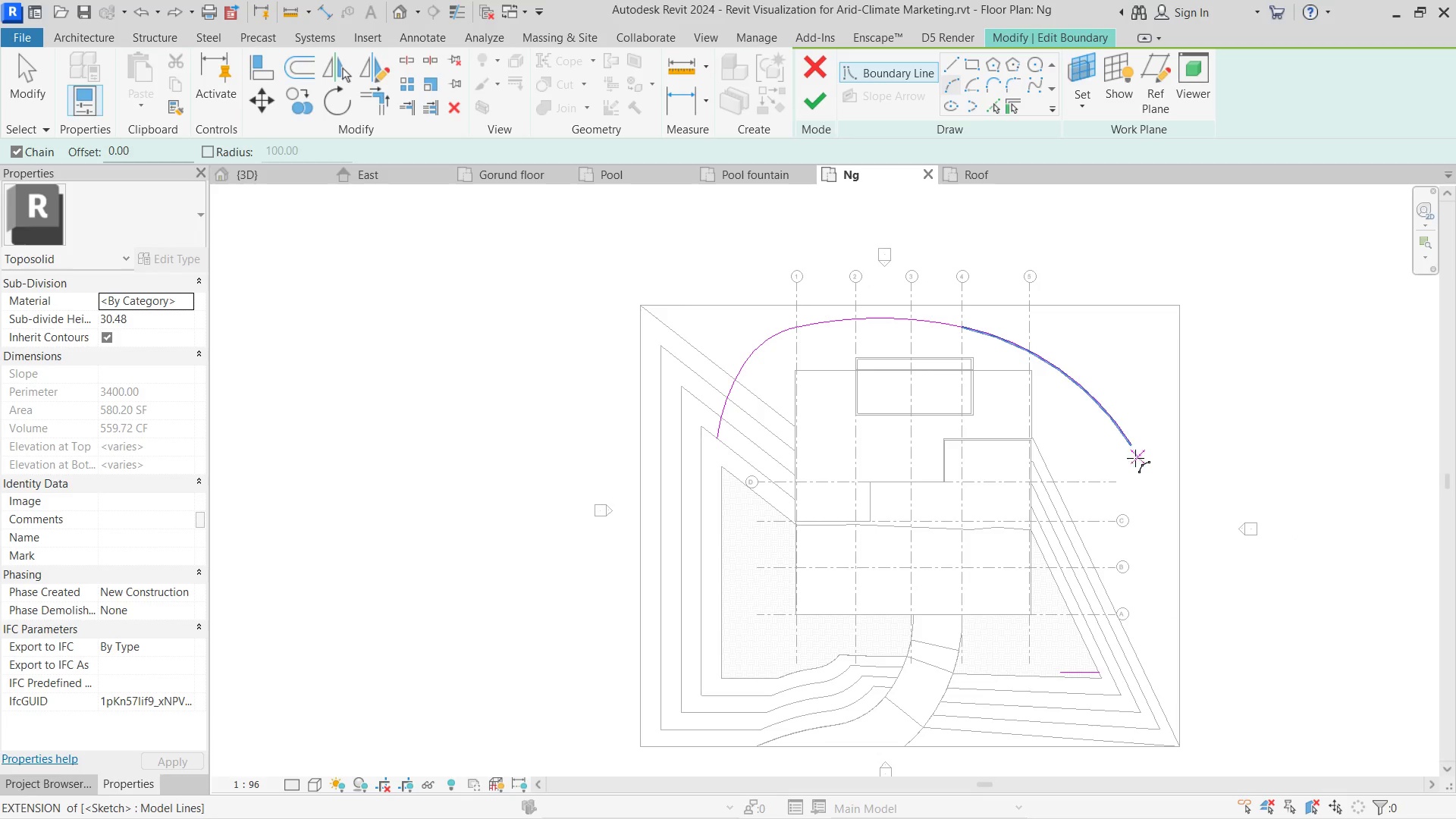 
key(Escape)
 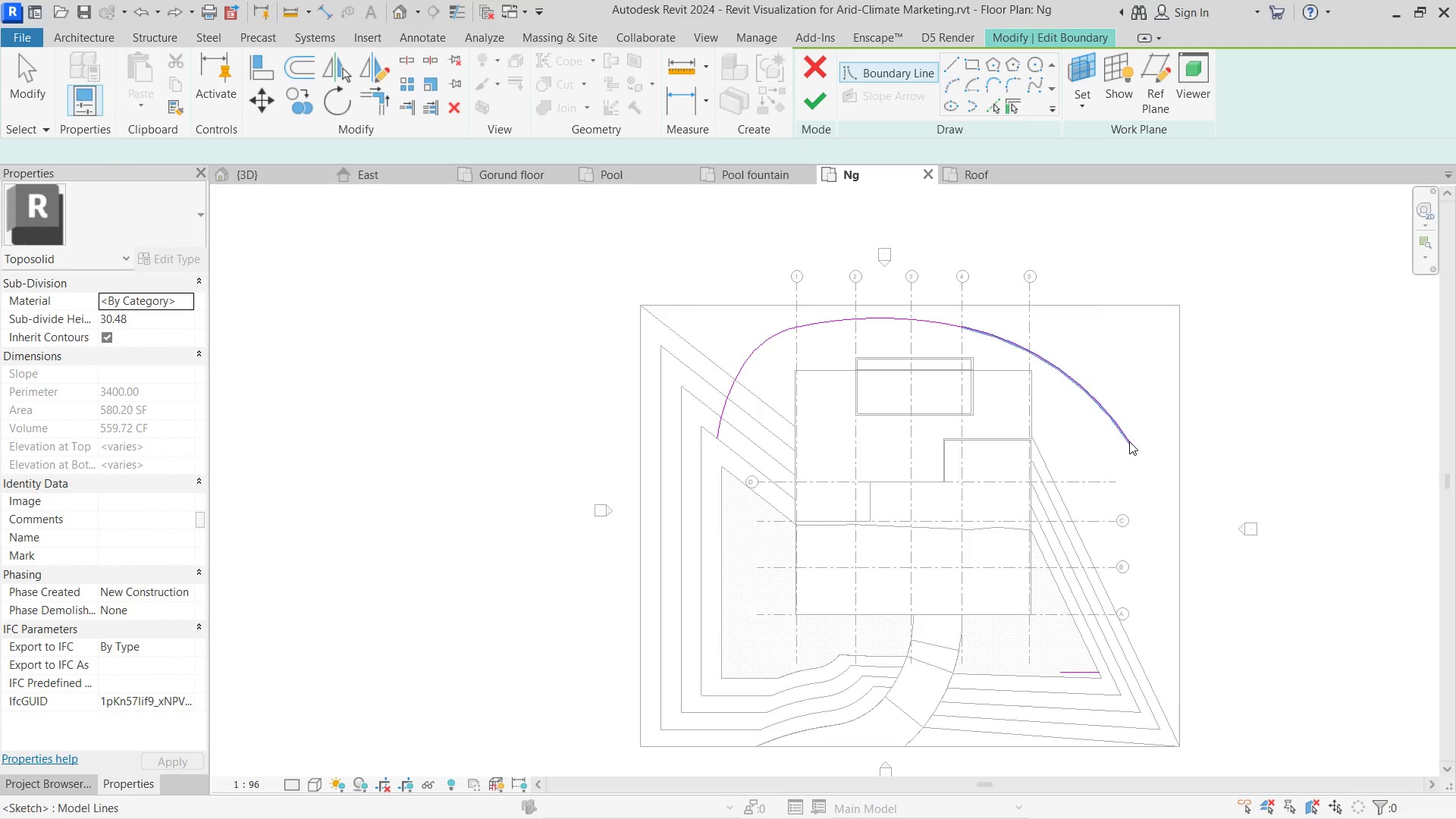 
key(Escape)
 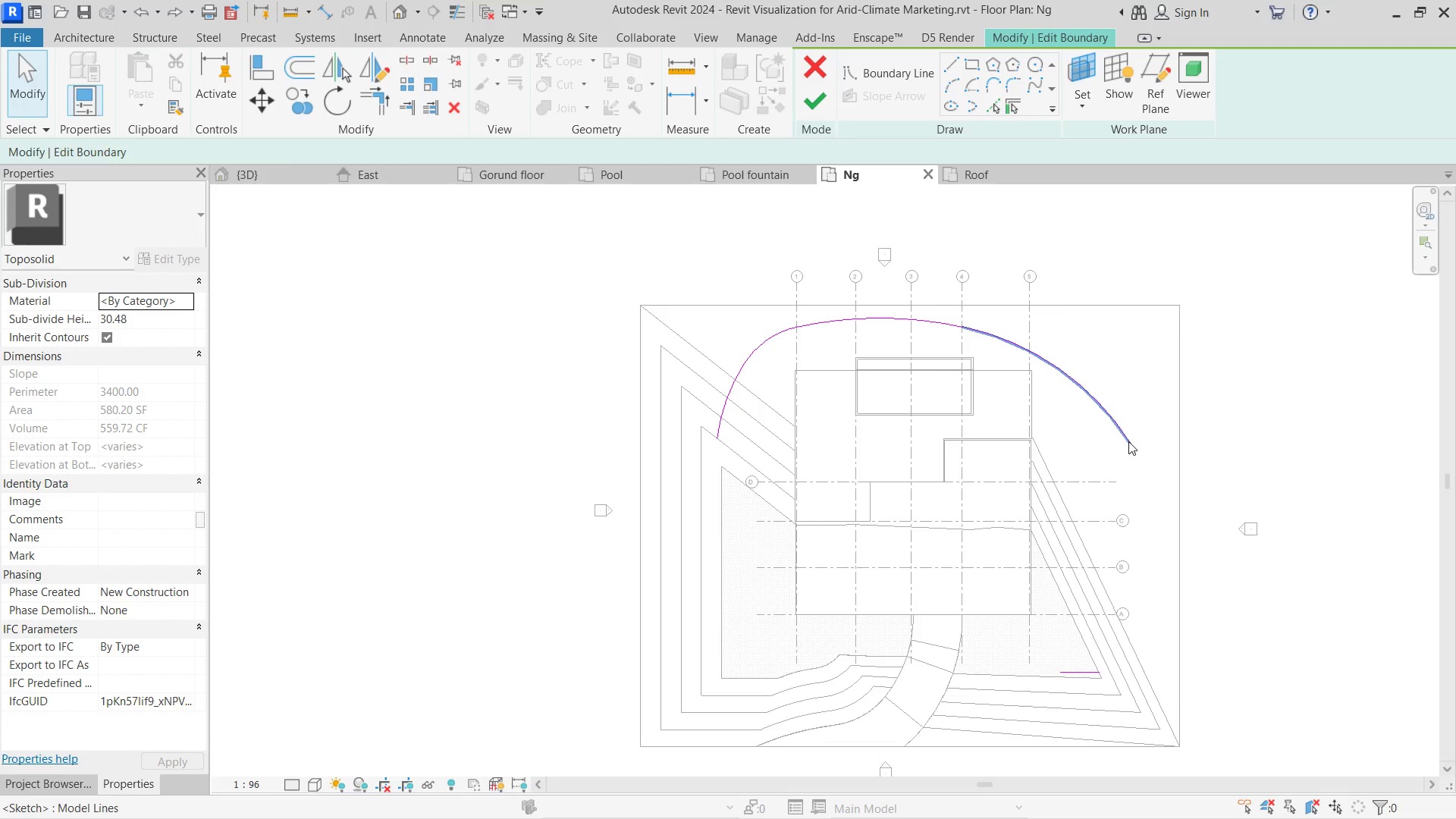 
left_click([1128, 441])
 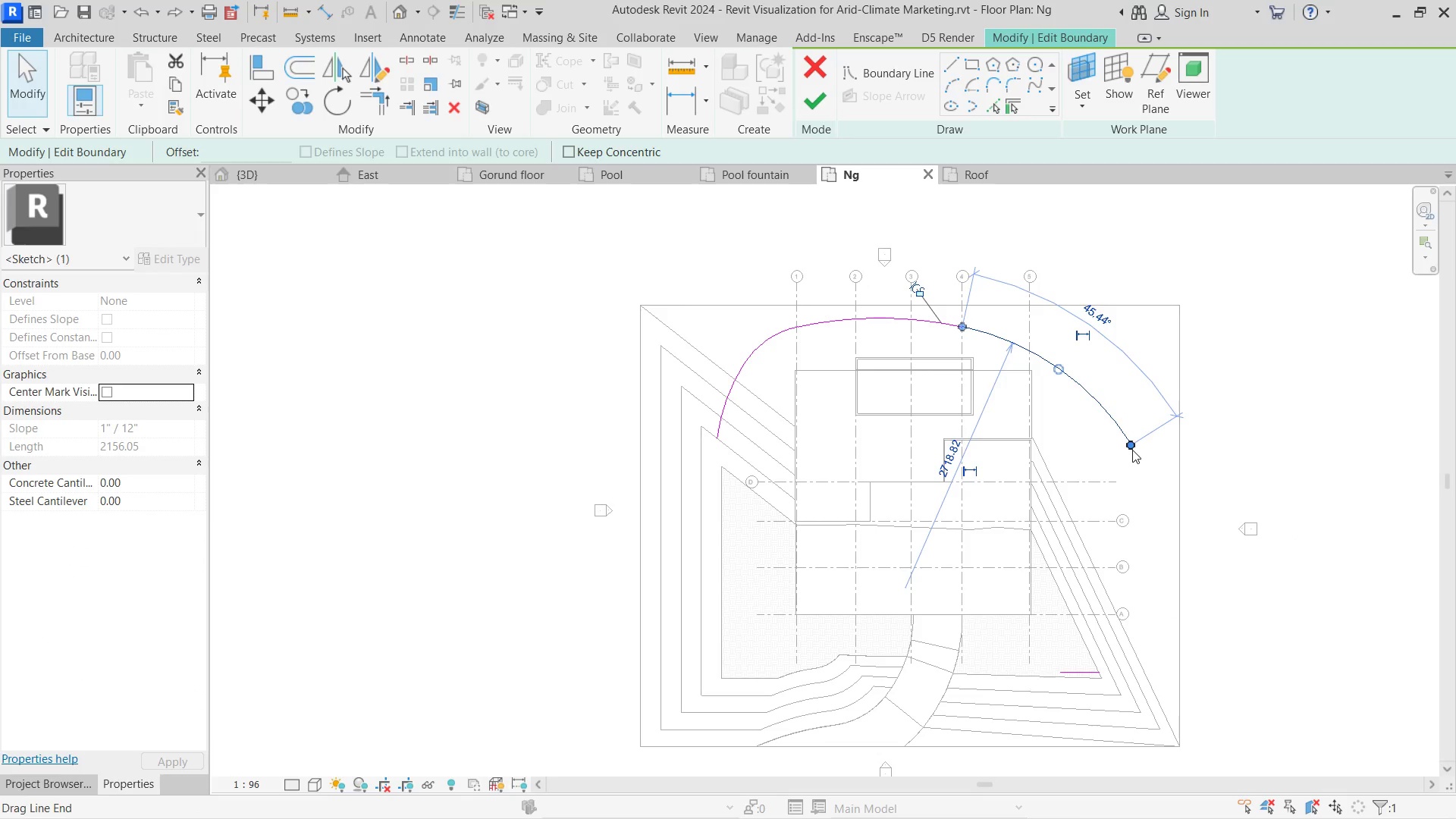 
left_click_drag(start_coordinate=[1132, 450], to_coordinate=[1025, 350])
 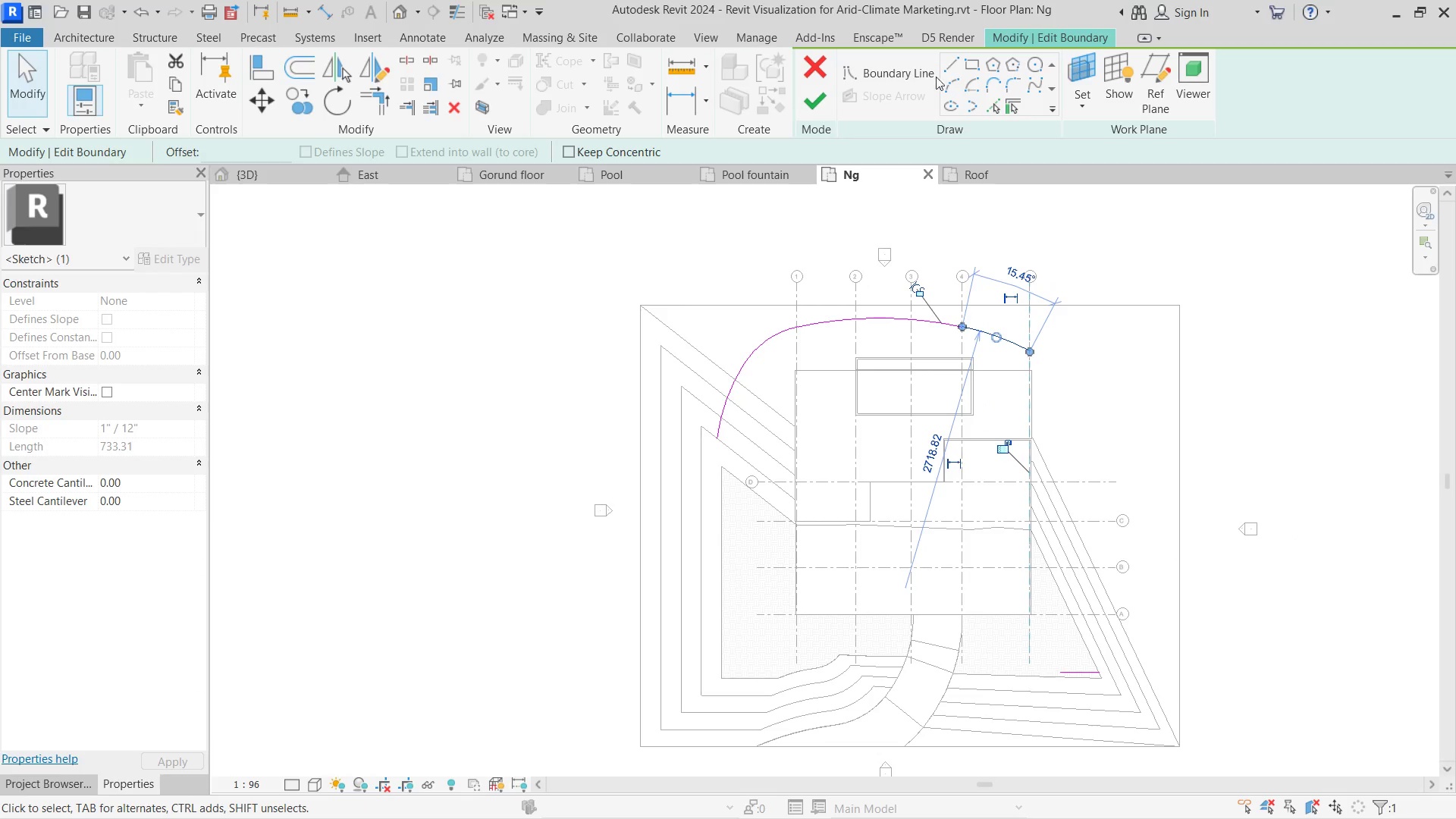 
hold_key(key=ShiftLeft, duration=0.78)
 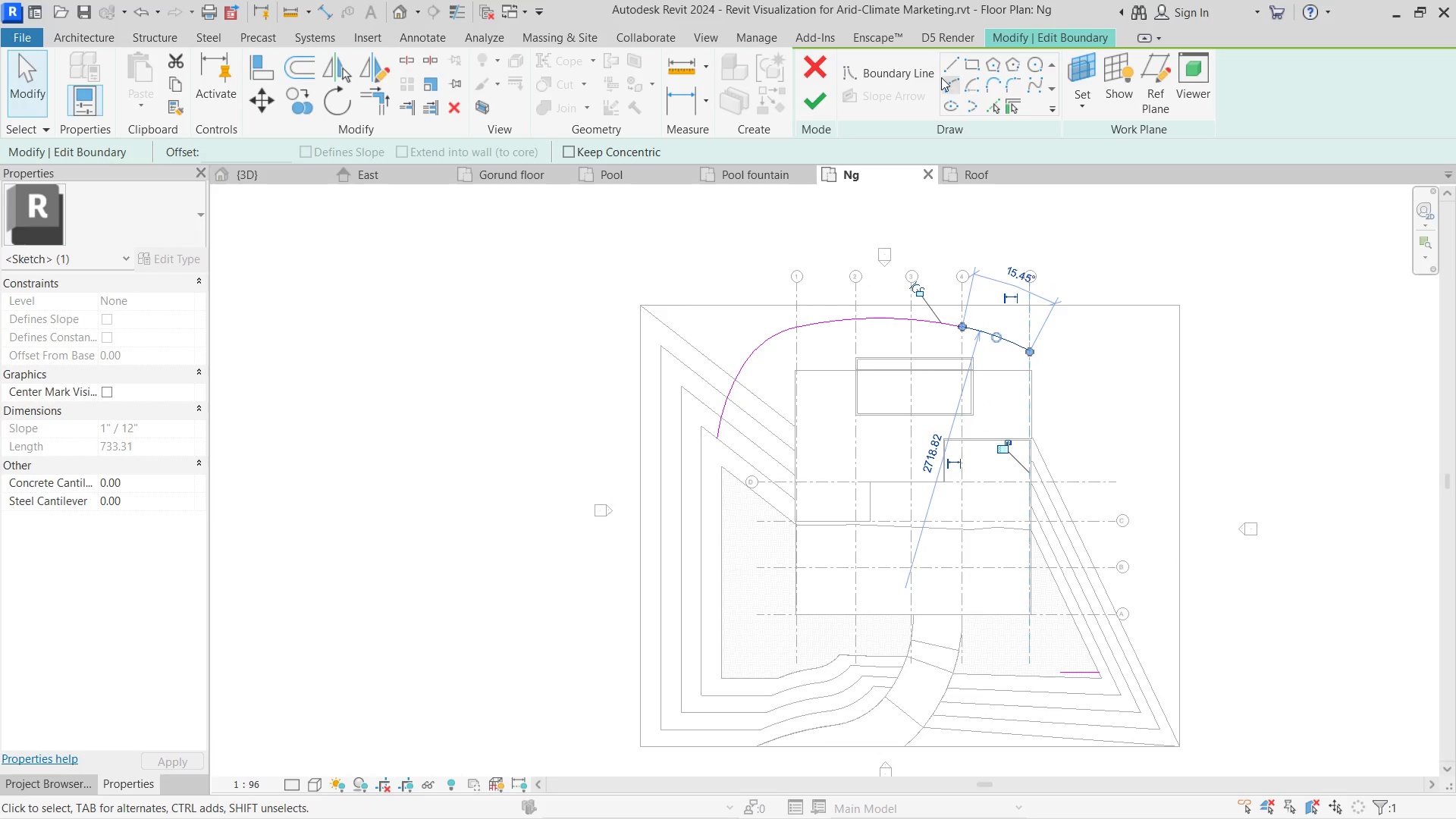 
left_click([944, 80])
 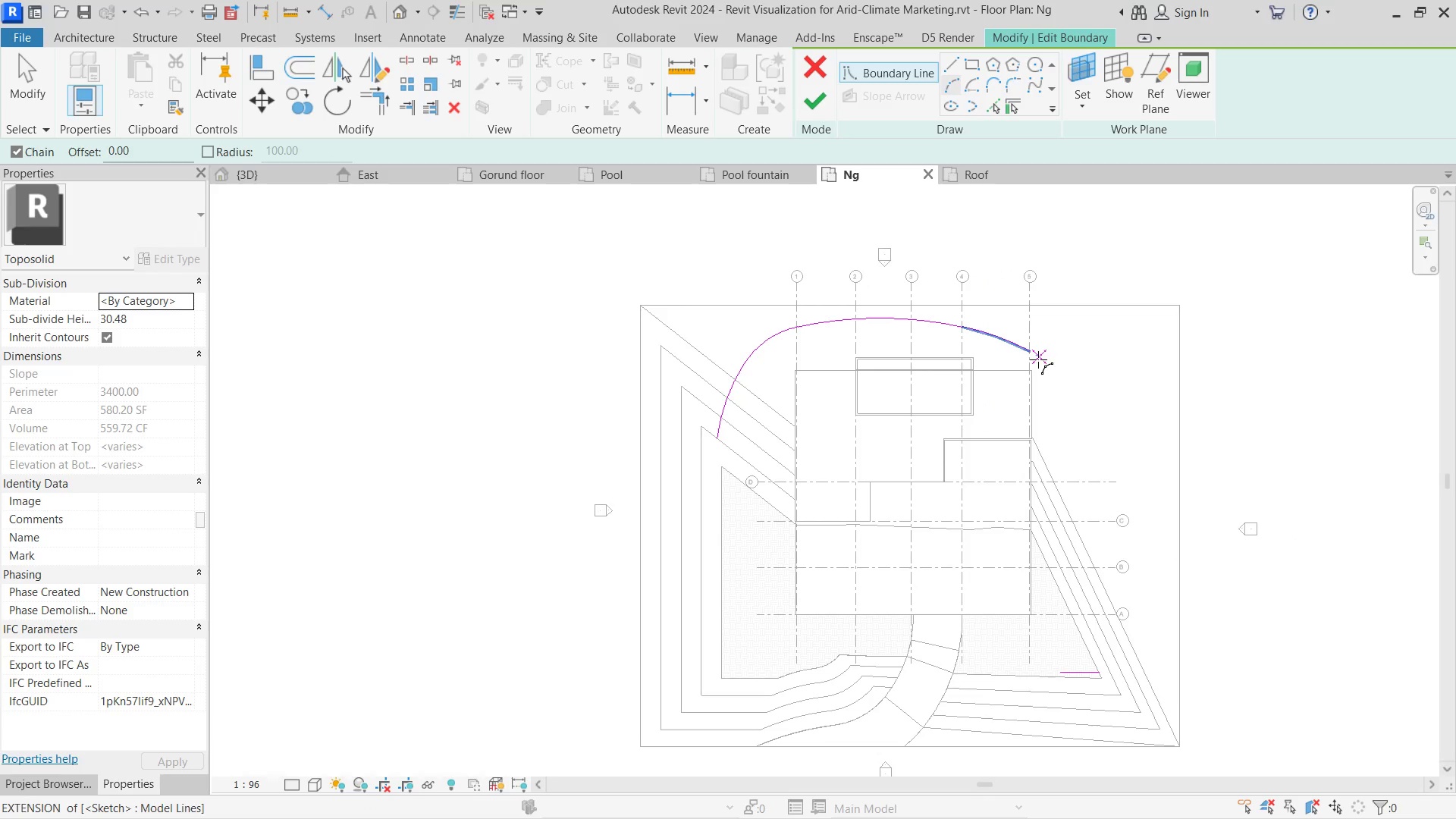 
left_click_drag(start_coordinate=[1031, 355], to_coordinate=[1034, 352])
 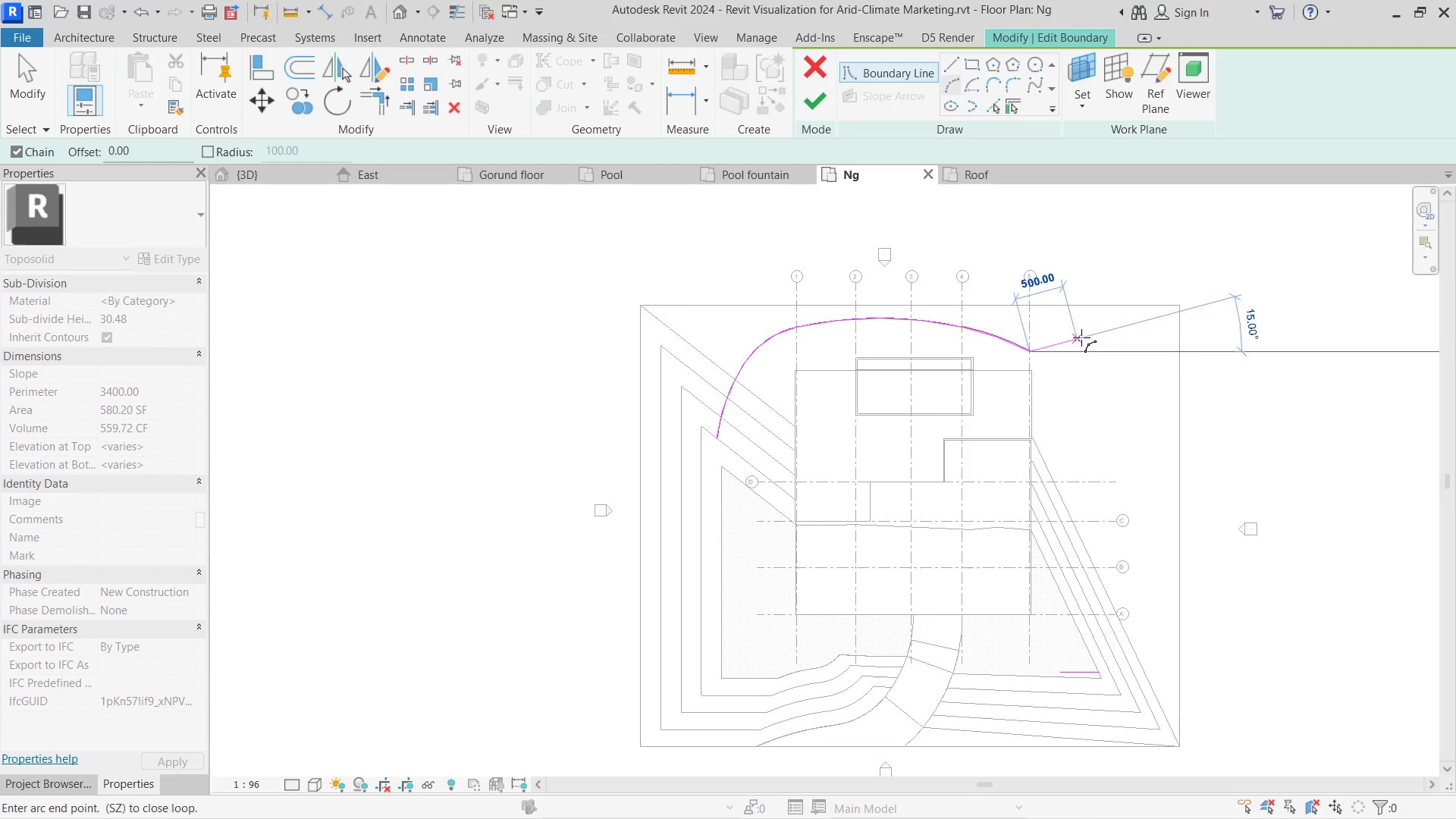 
left_click_drag(start_coordinate=[1081, 337], to_coordinate=[1088, 337])
 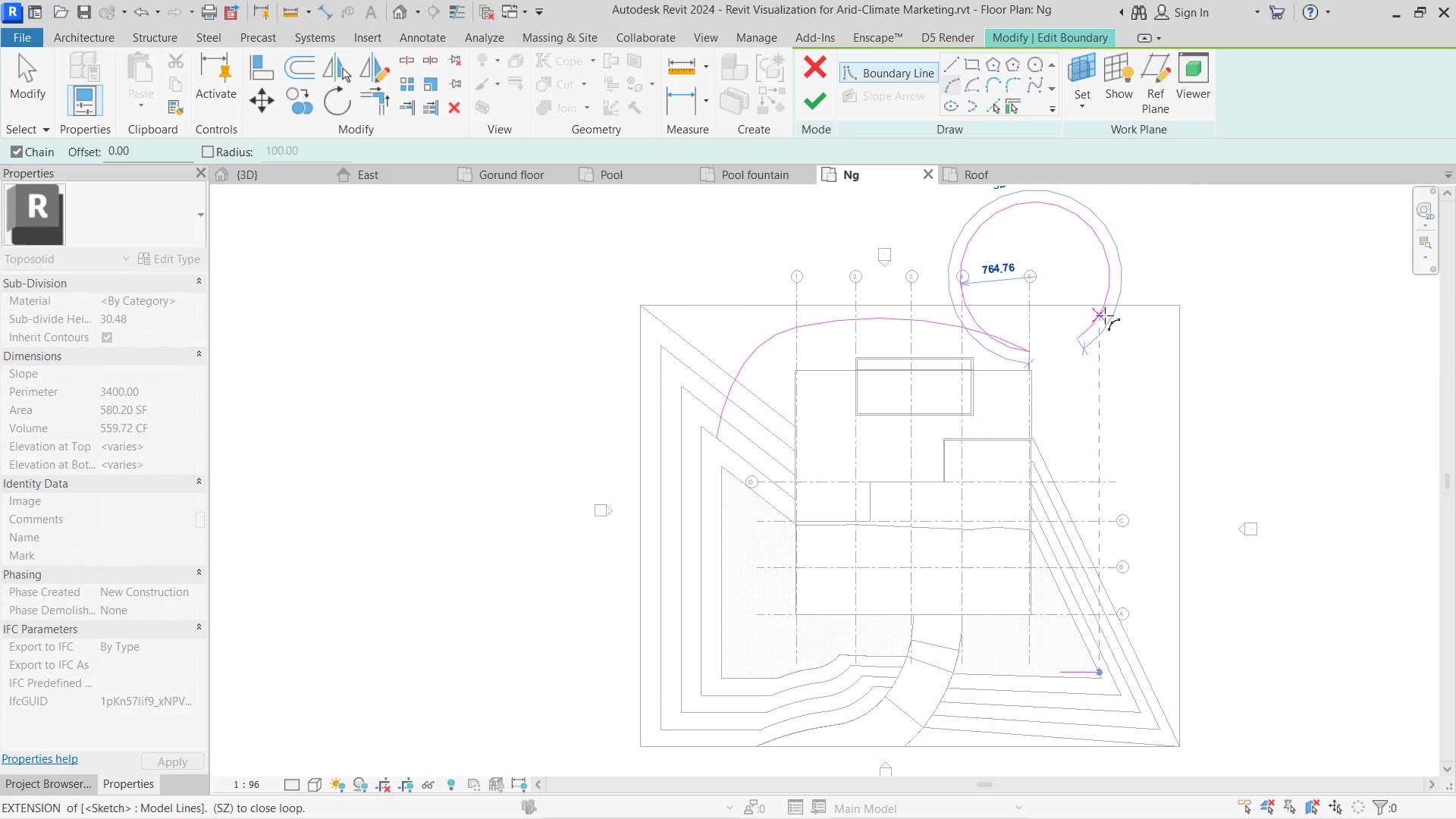 
key(Escape)
 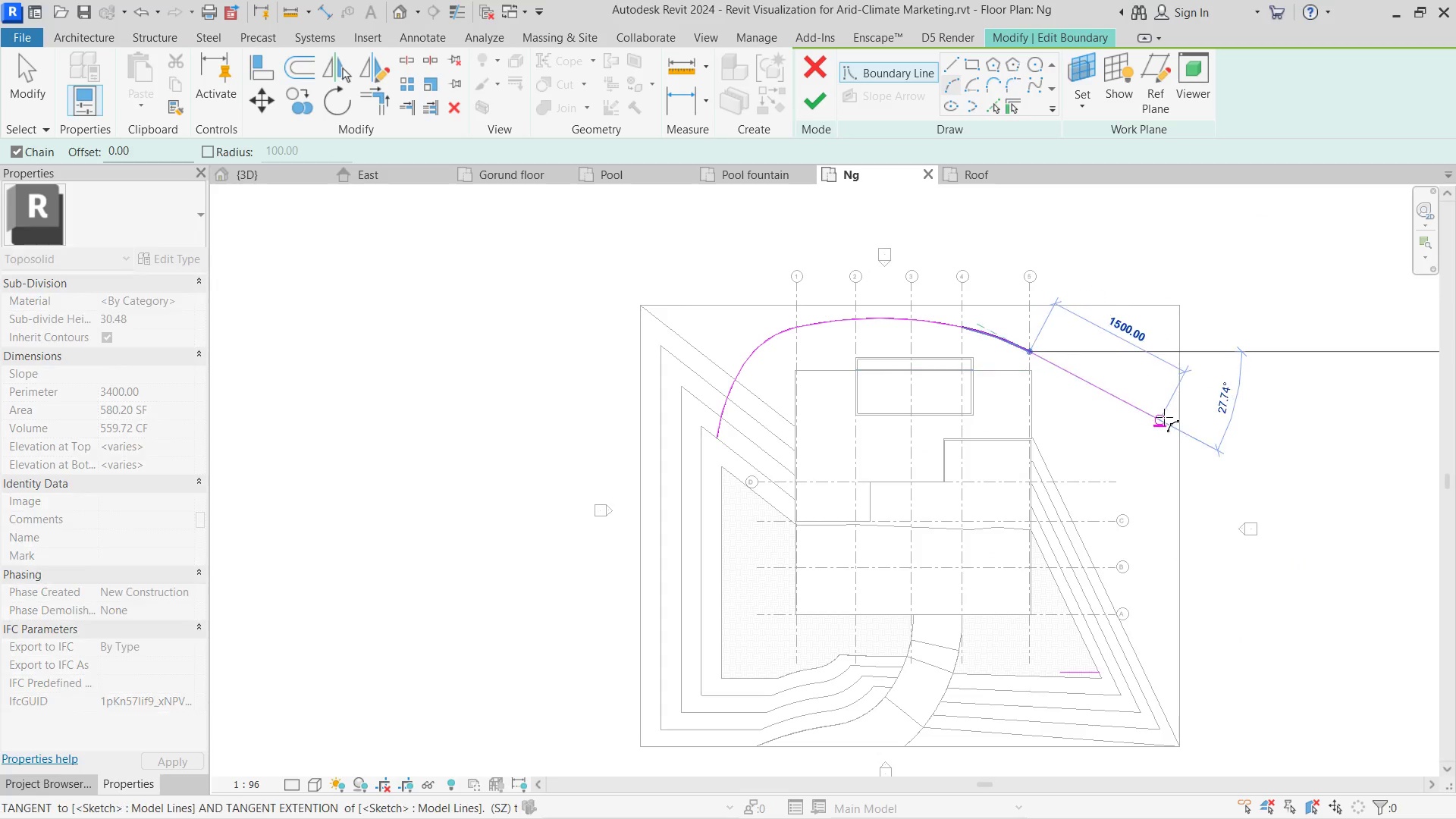 
left_click([1144, 431])
 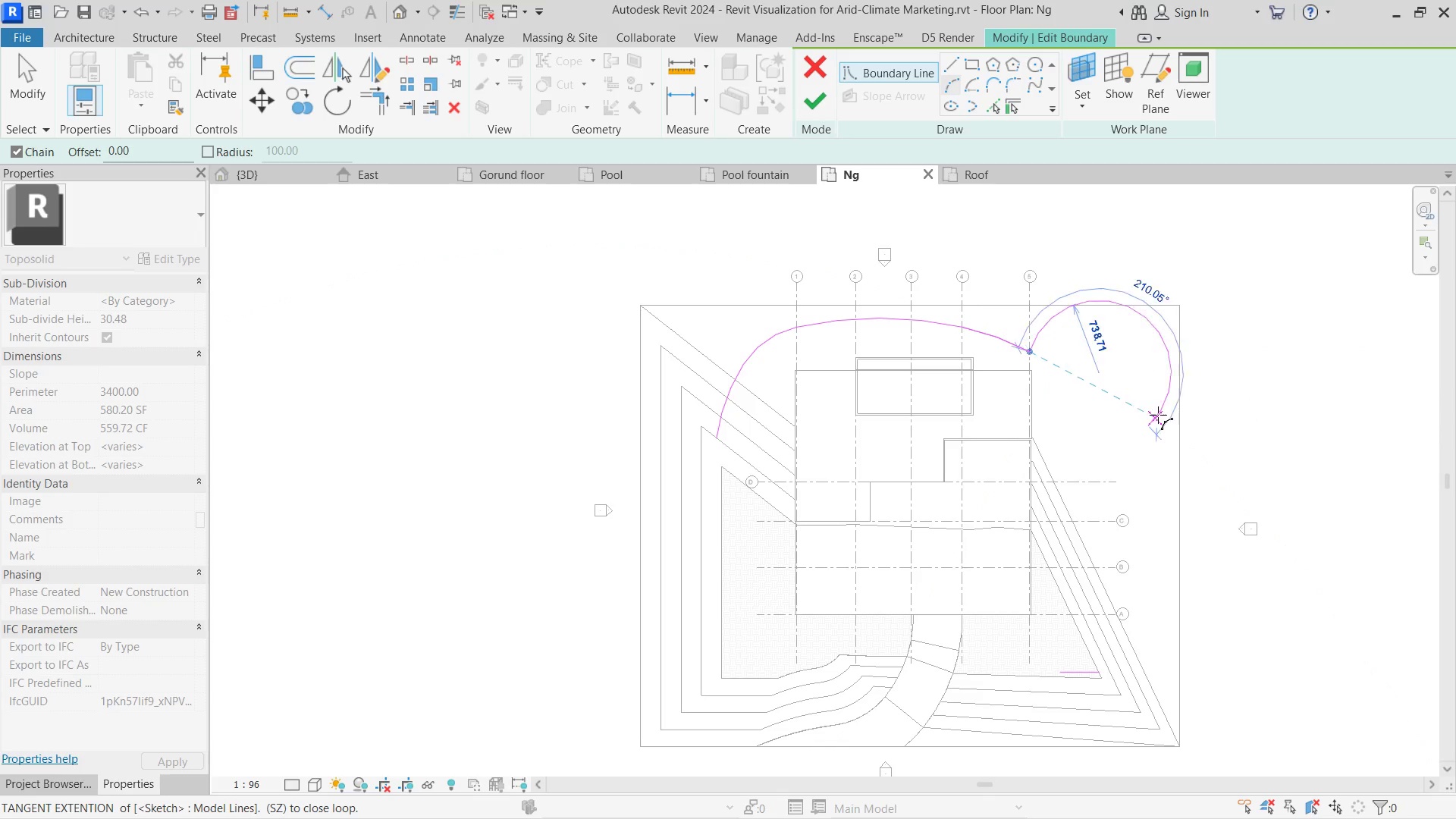 
scroll: coordinate [1107, 378], scroll_direction: up, amount: 3.0
 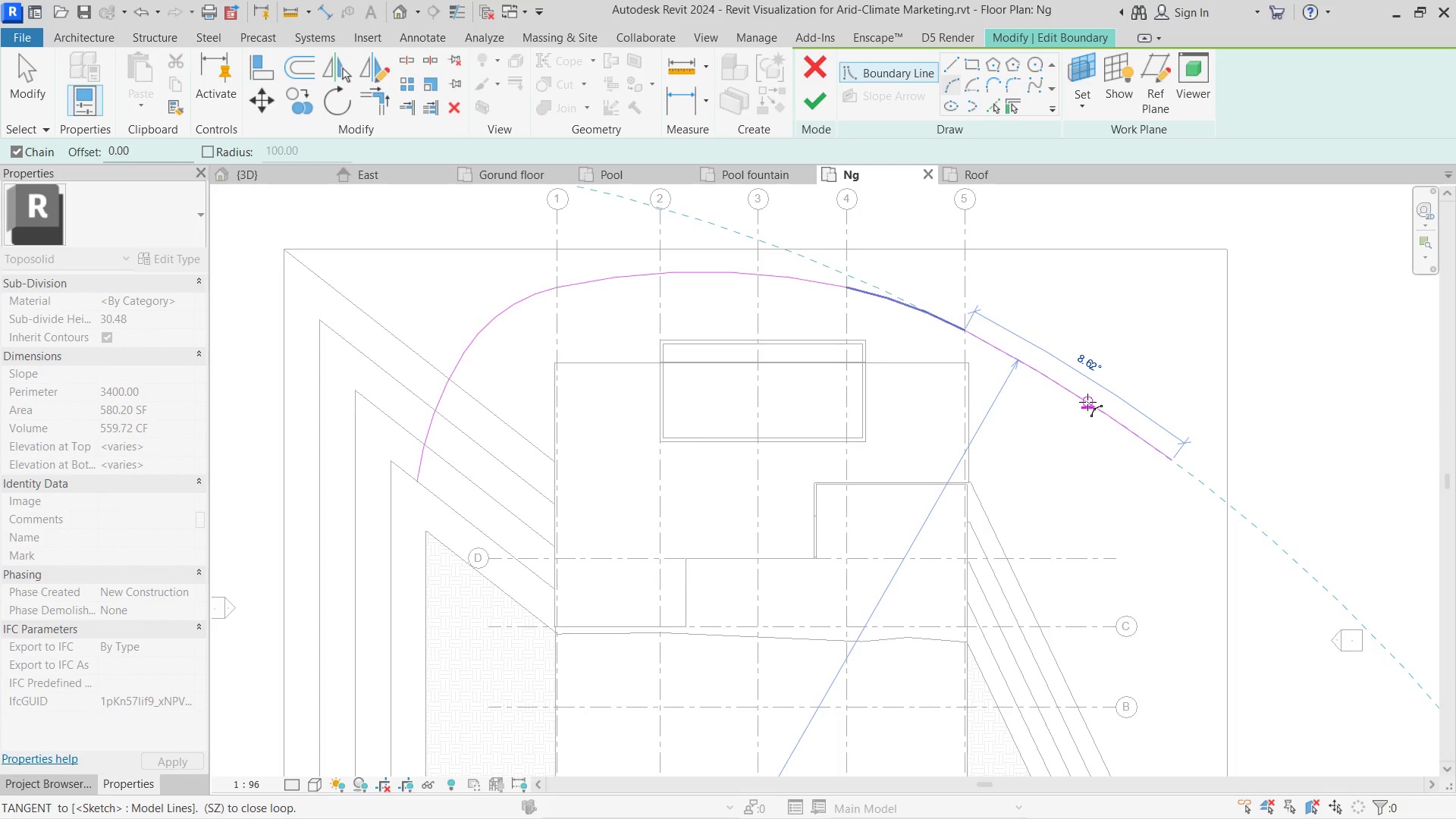 
key(Escape)
 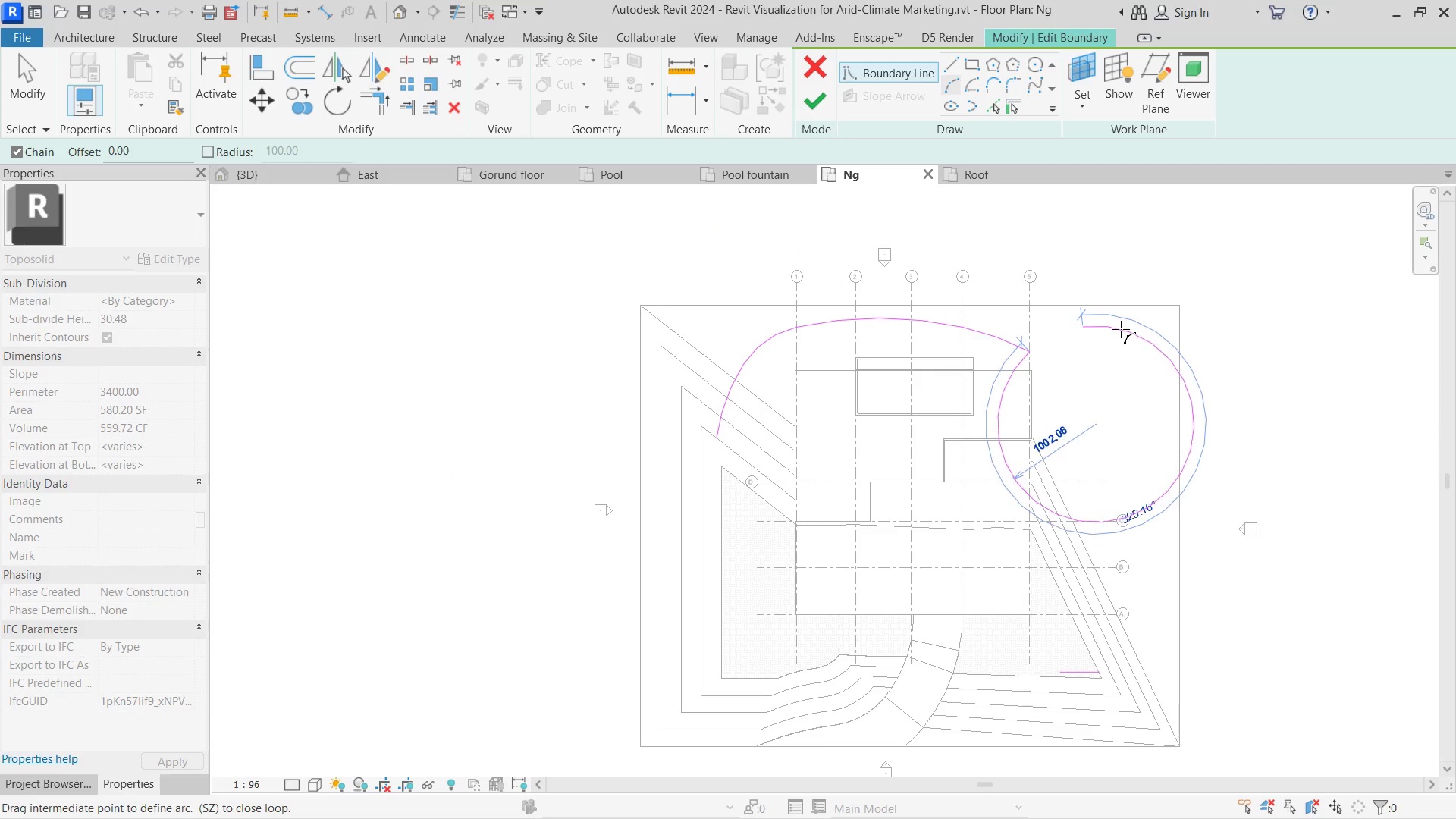 
scroll: coordinate [1055, 327], scroll_direction: up, amount: 4.0
 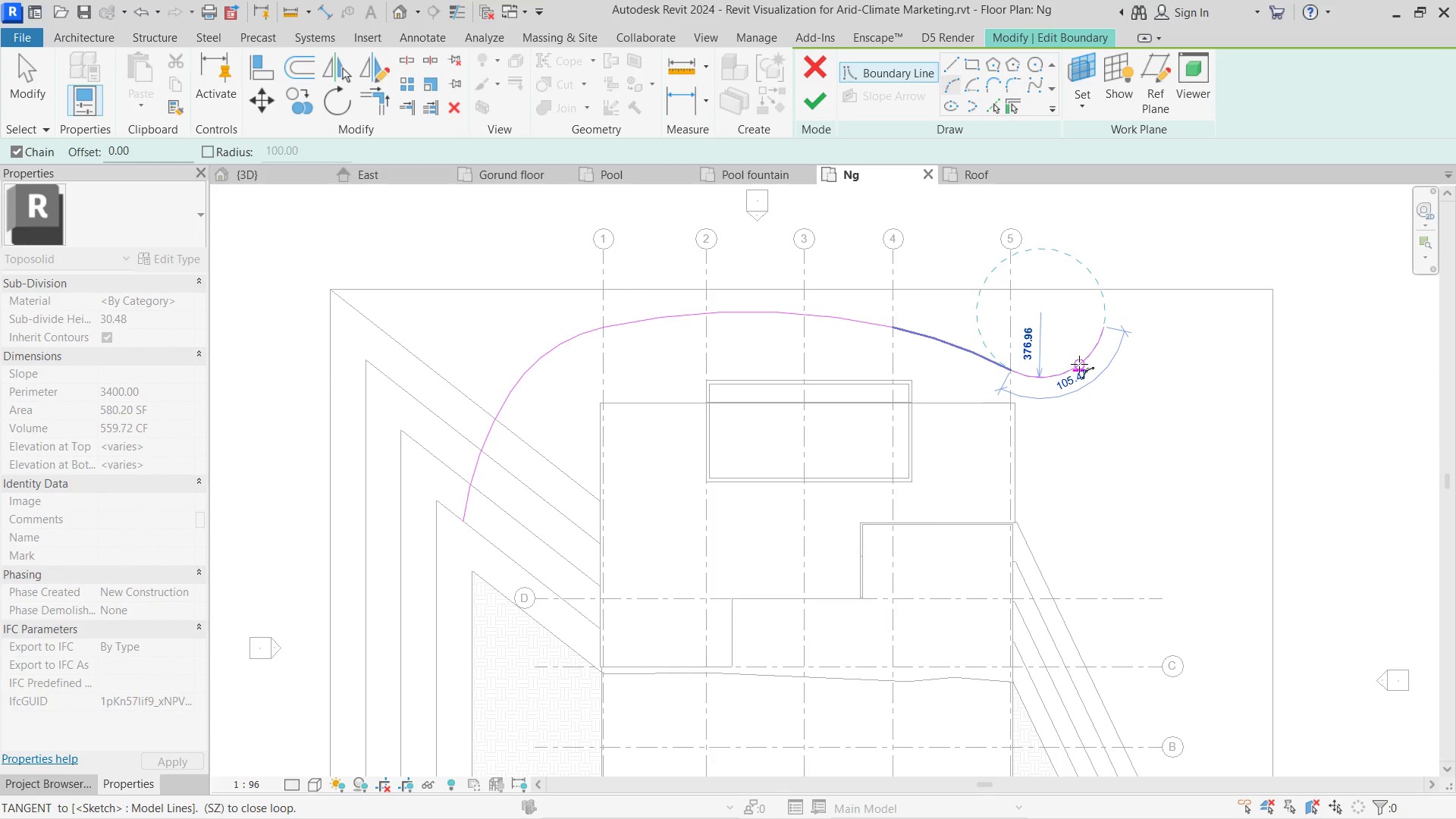 
left_click([1079, 364])
 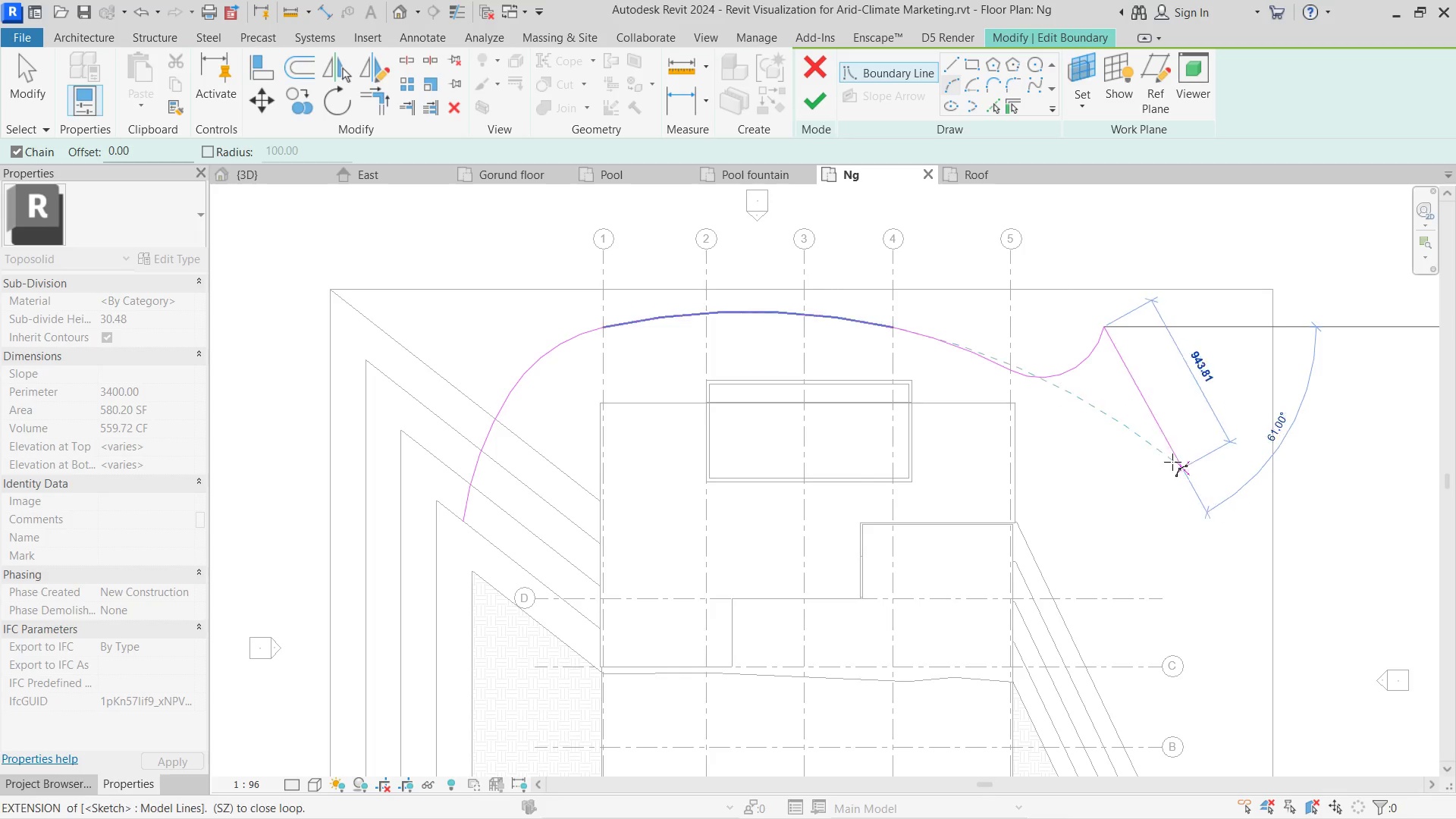 
left_click([1176, 629])
 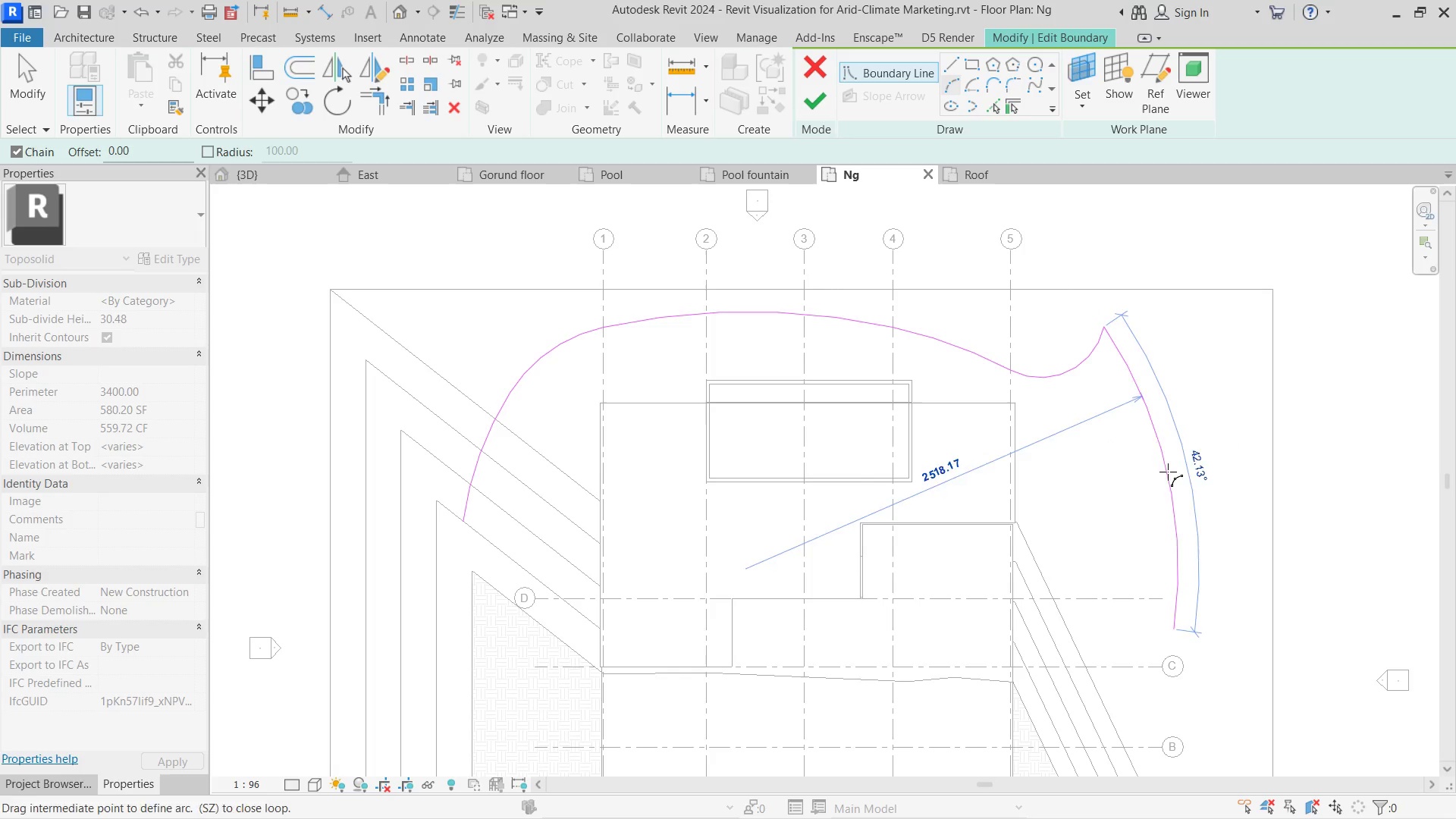 
key(Escape)
 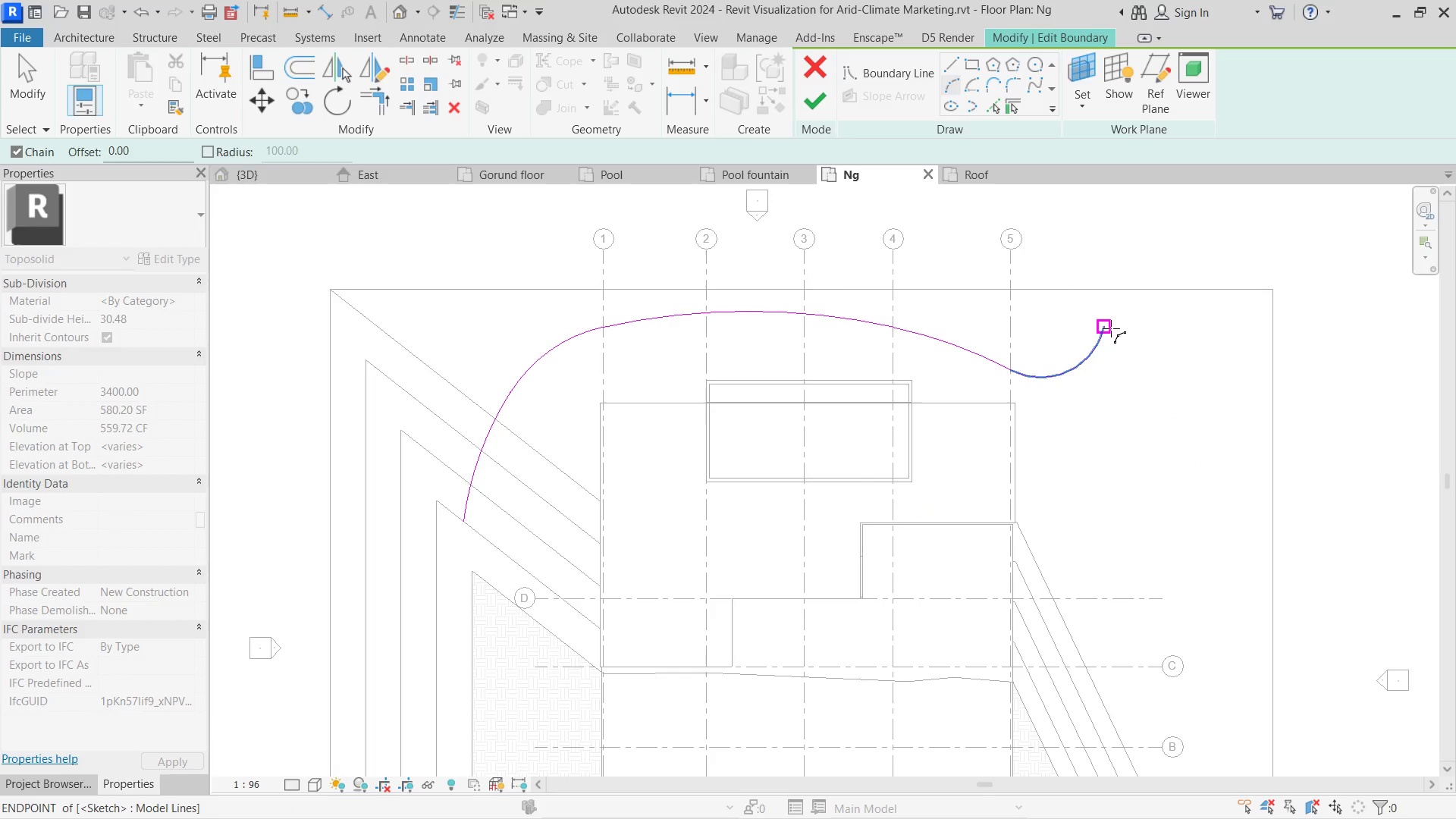 
left_click_drag(start_coordinate=[1110, 327], to_coordinate=[1119, 328])
 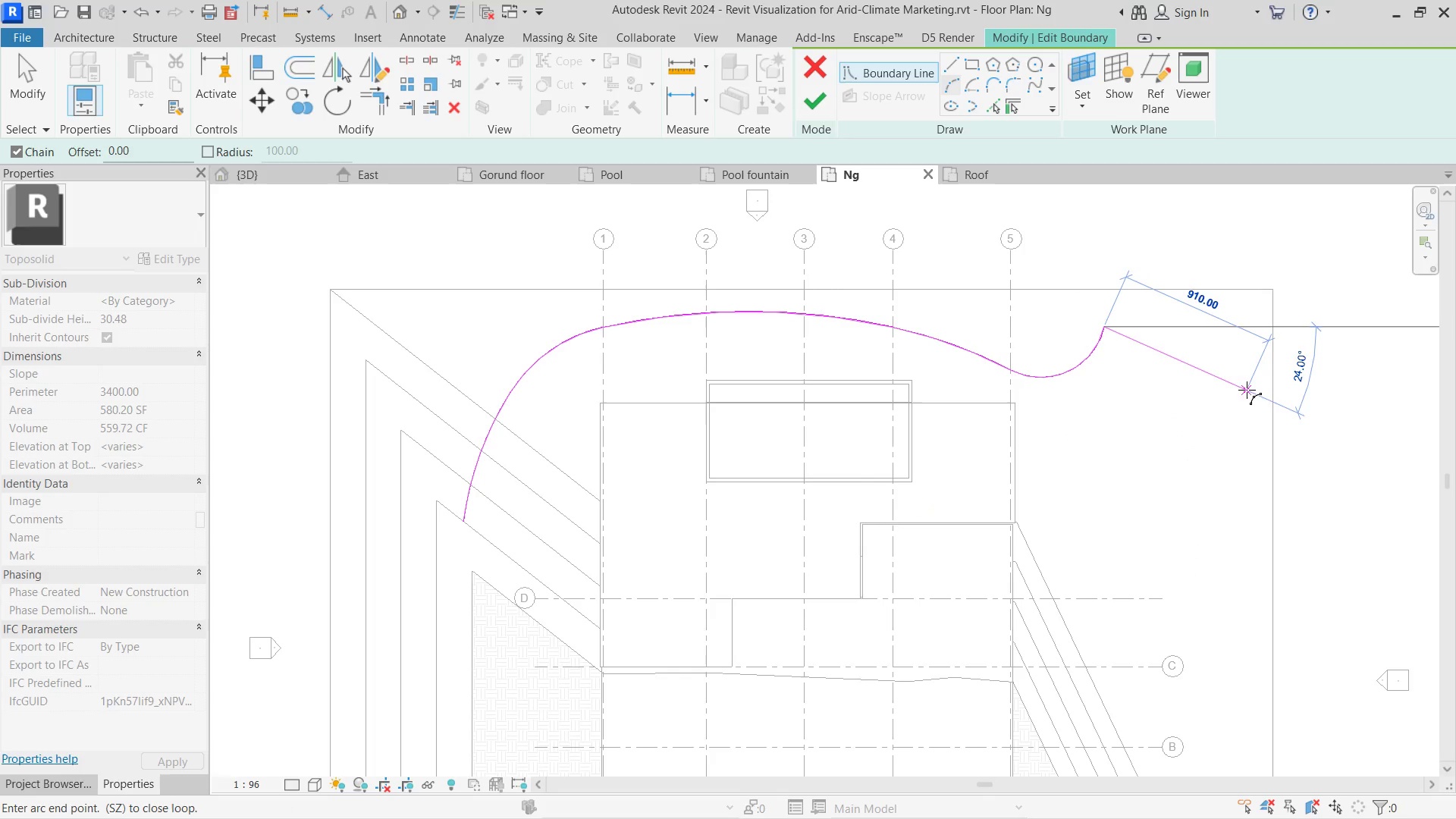 
left_click_drag(start_coordinate=[1249, 396], to_coordinate=[1248, 392])
 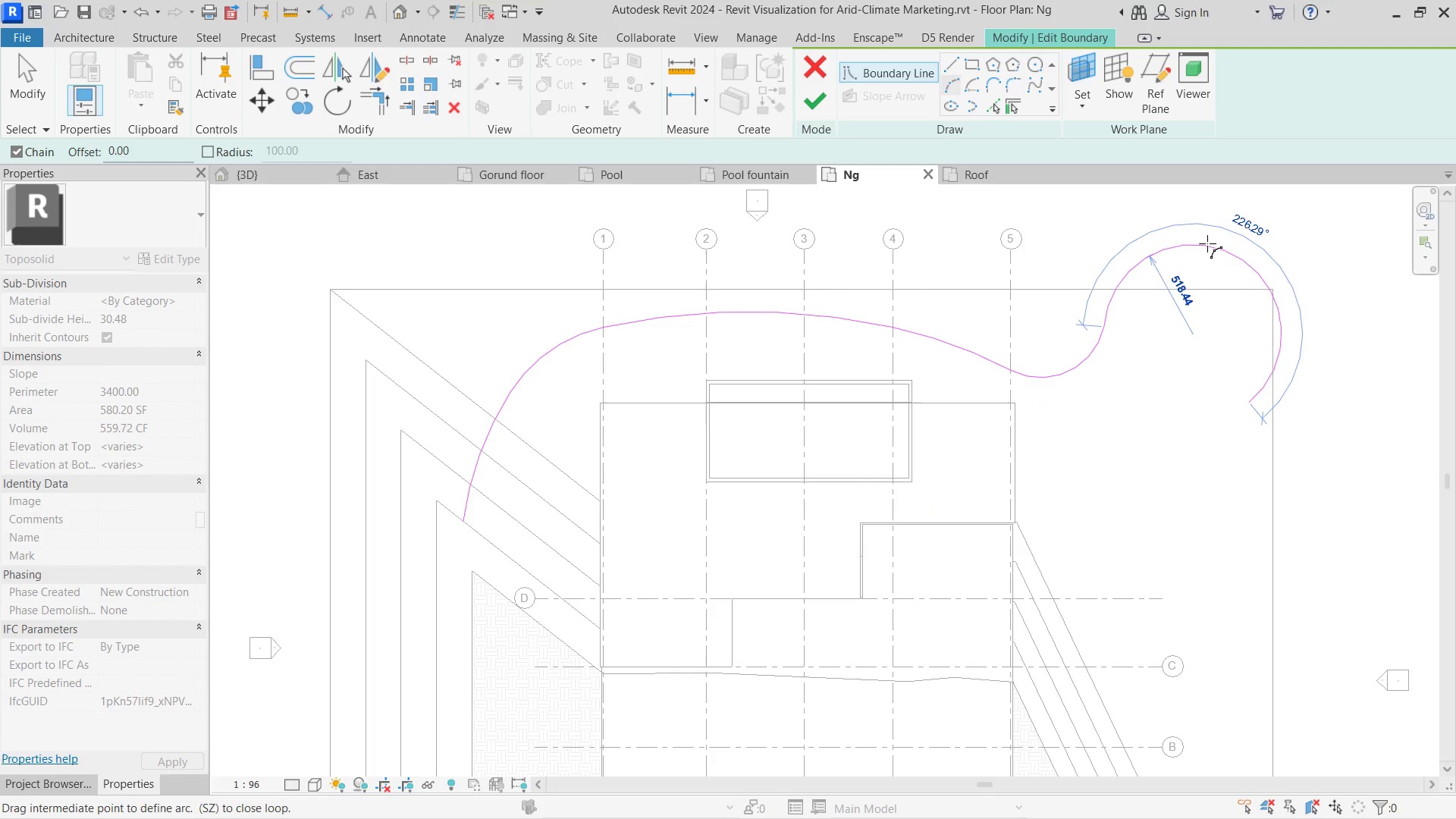 
wait(6.42)
 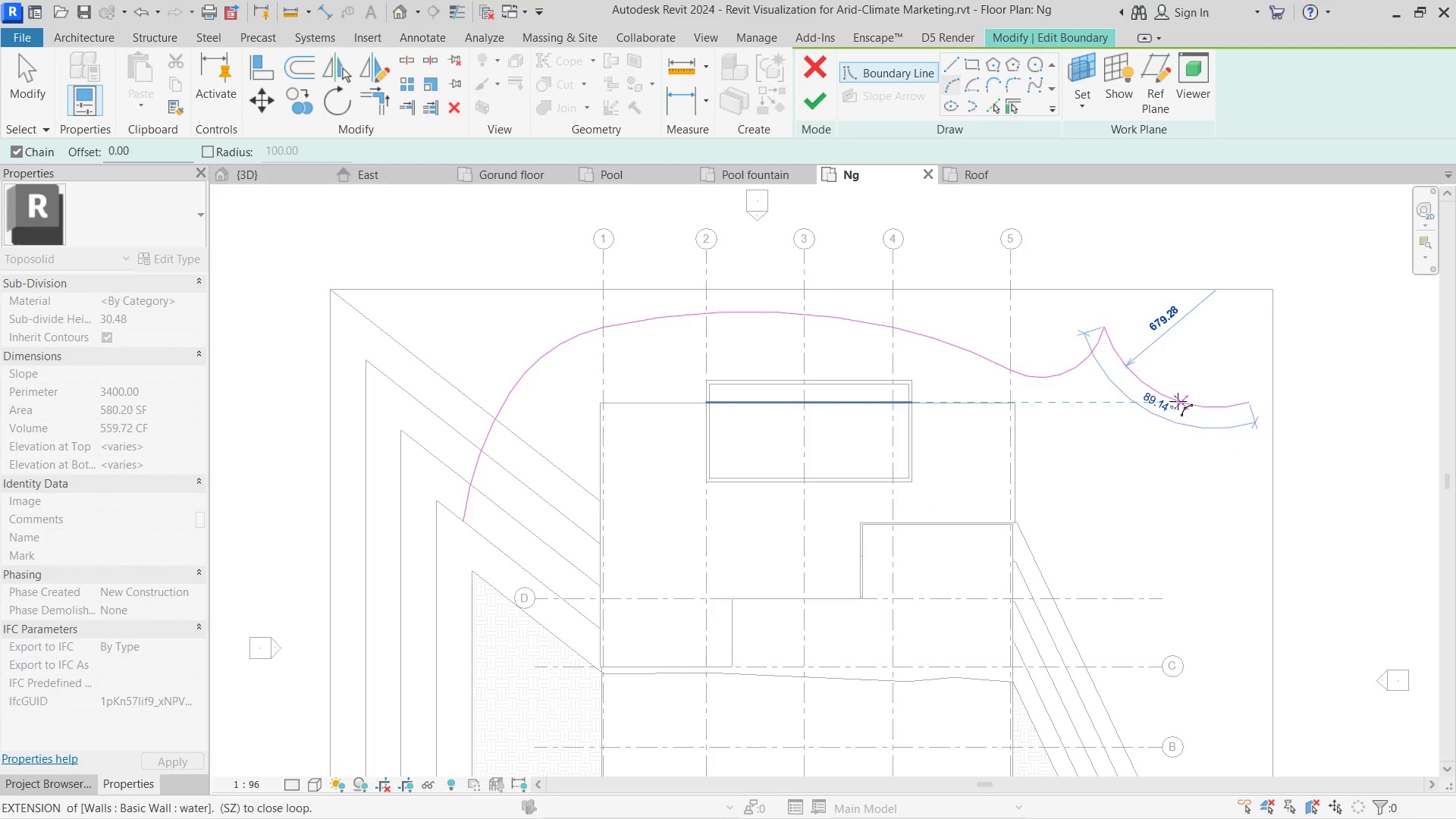 
key(Escape)
 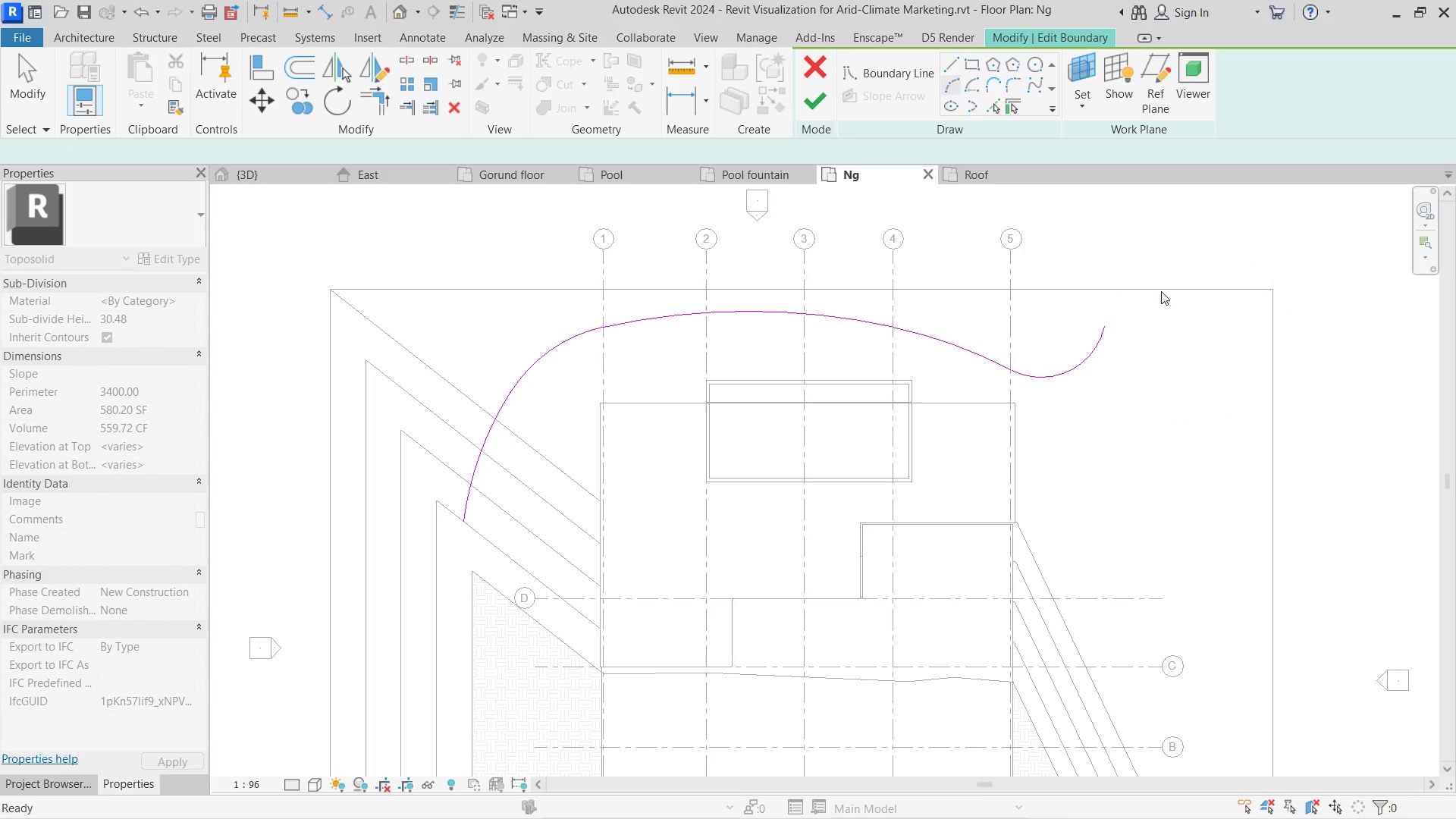 
key(Escape)
 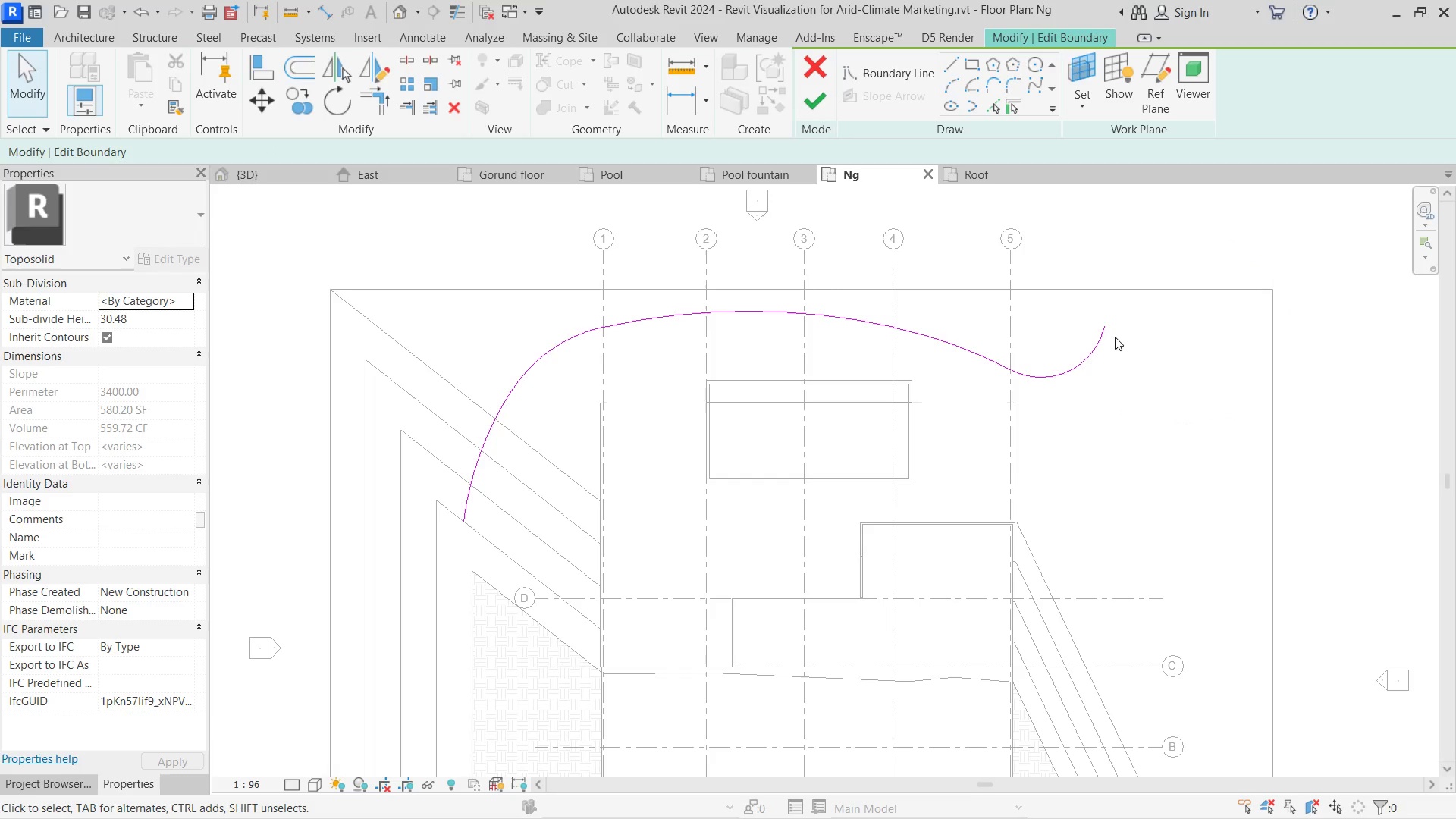 
key(Escape)
 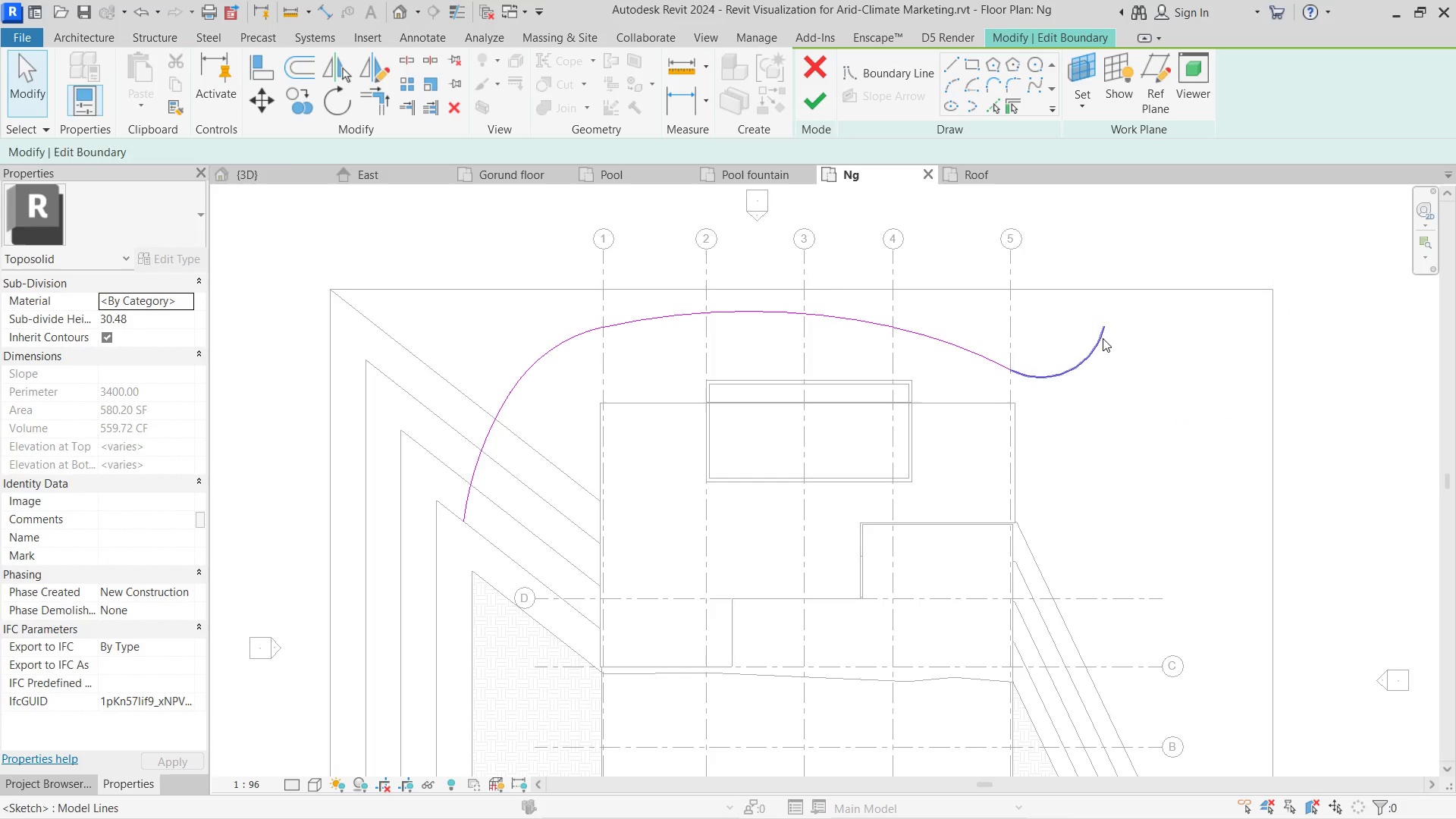 
left_click([1103, 338])
 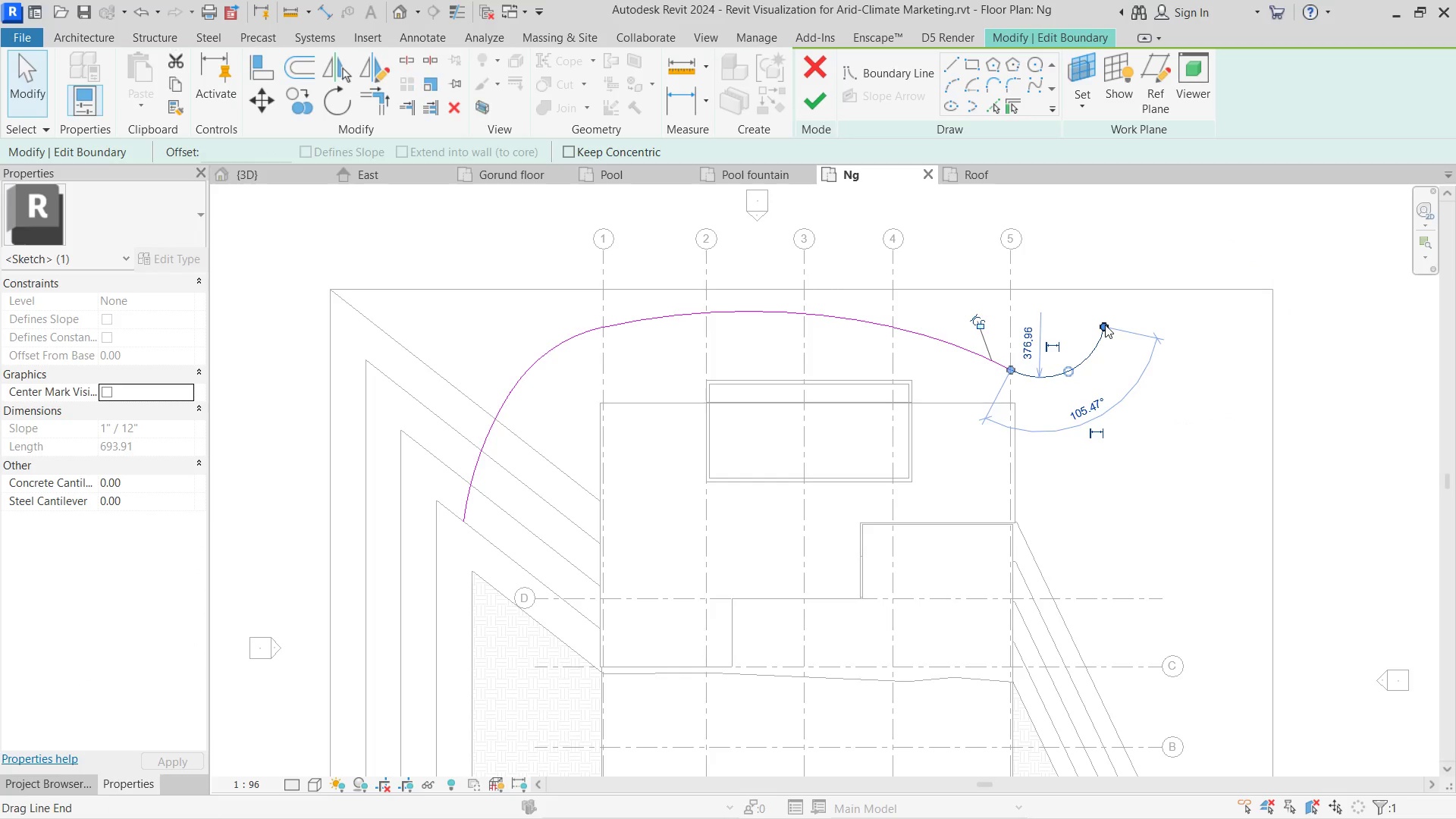 
left_click_drag(start_coordinate=[1105, 325], to_coordinate=[1059, 382])
 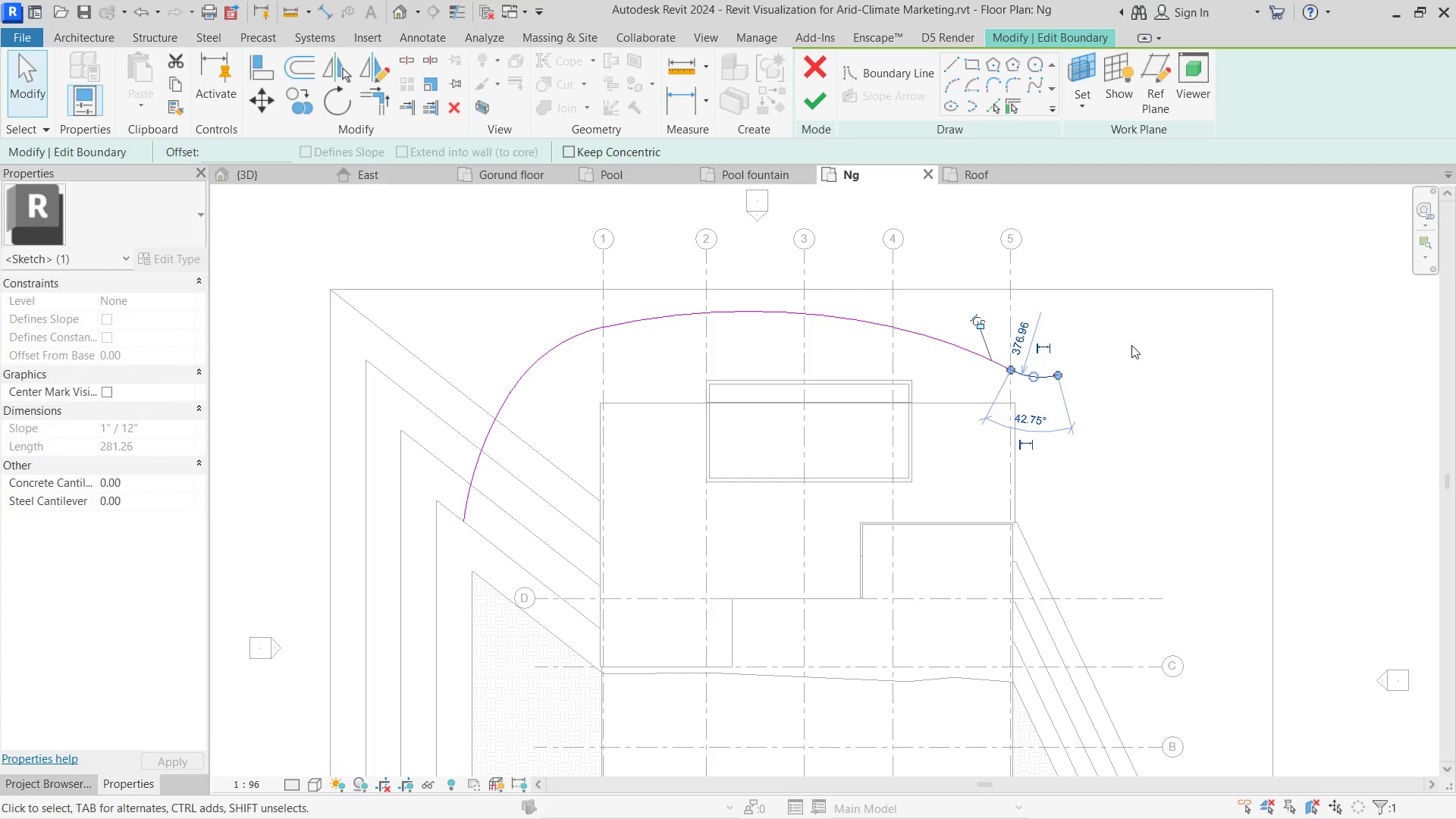 
key(Escape)
 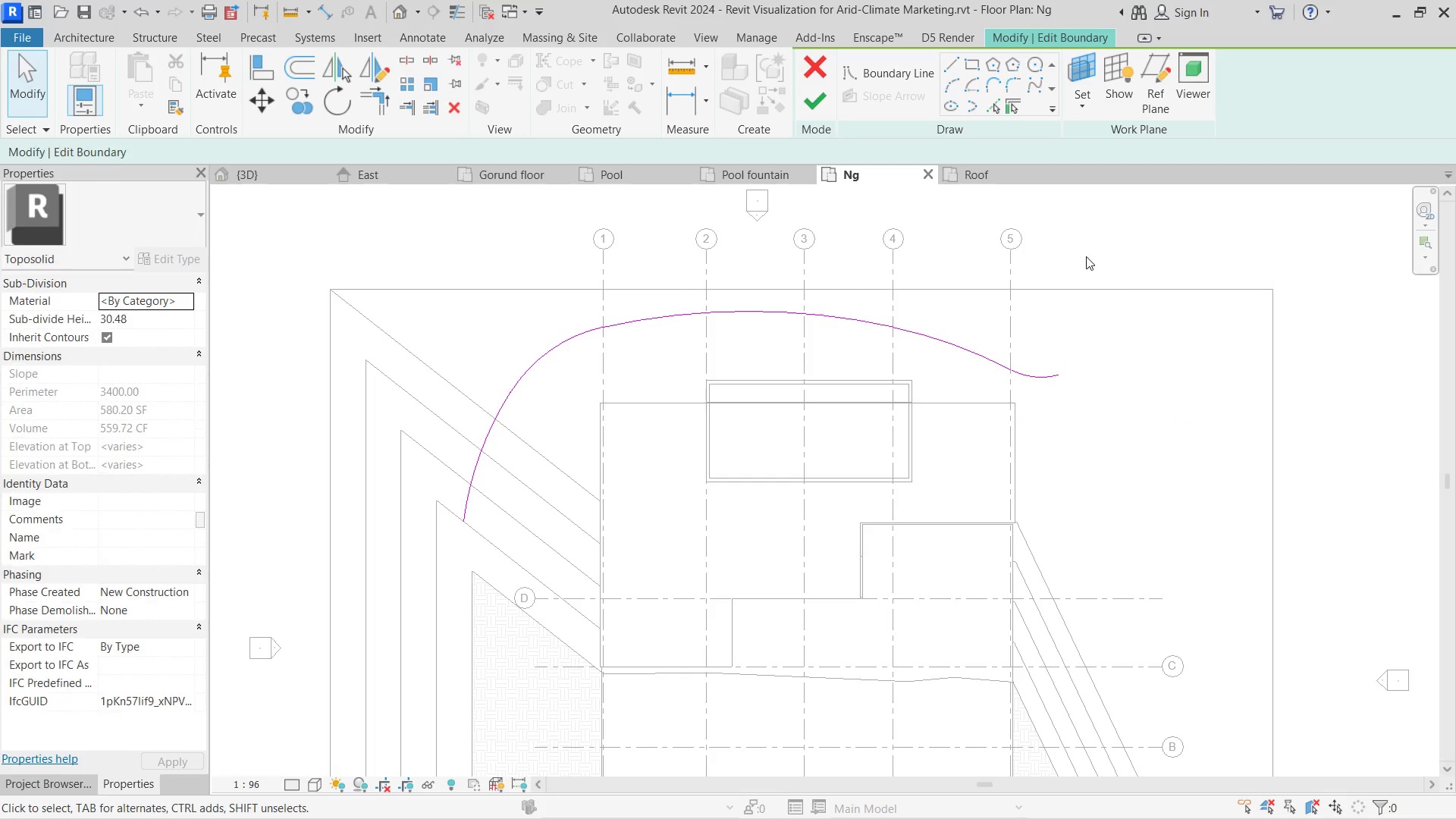 
key(Escape)
 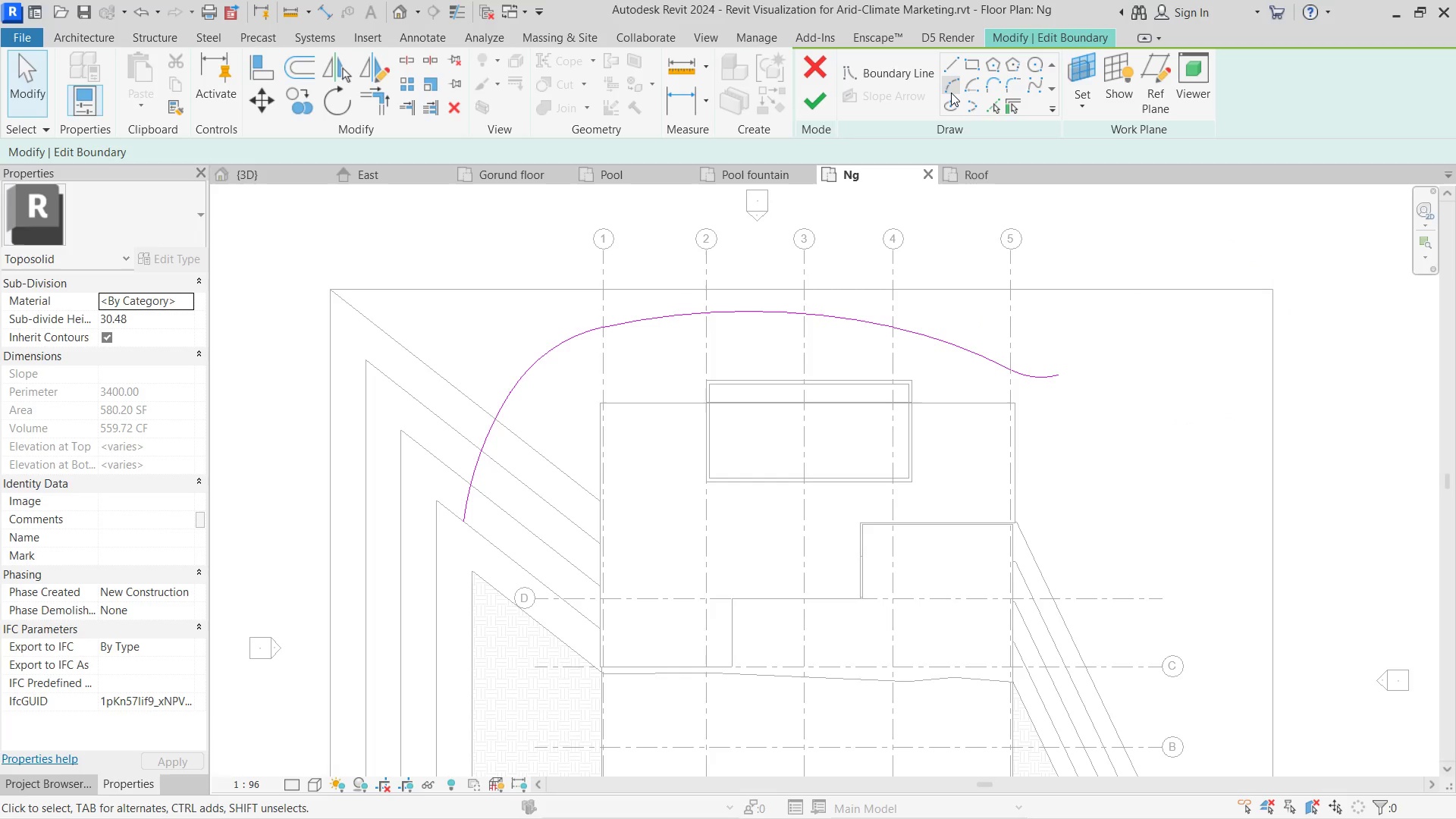 
left_click([951, 92])
 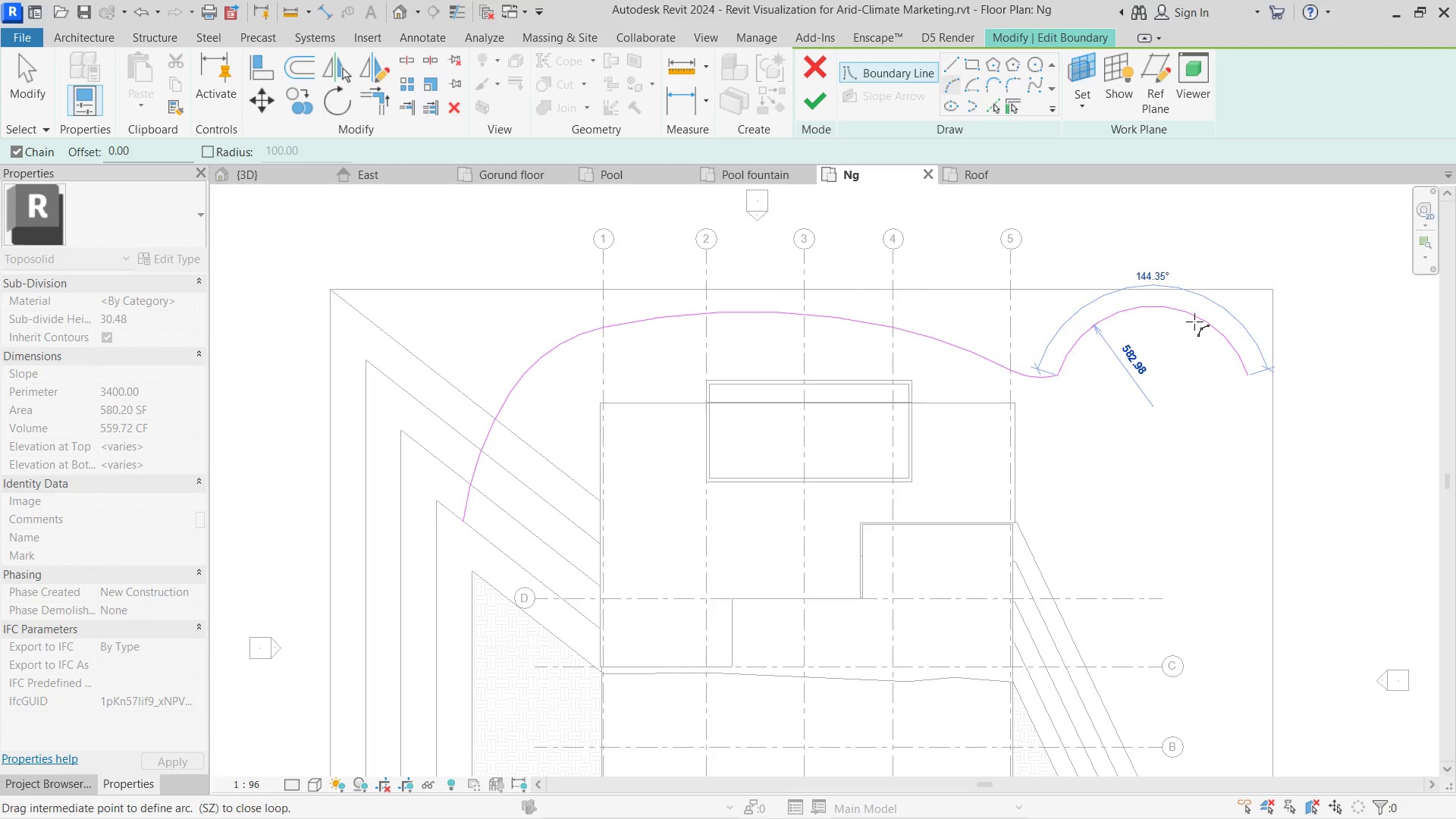 
left_click([1194, 358])
 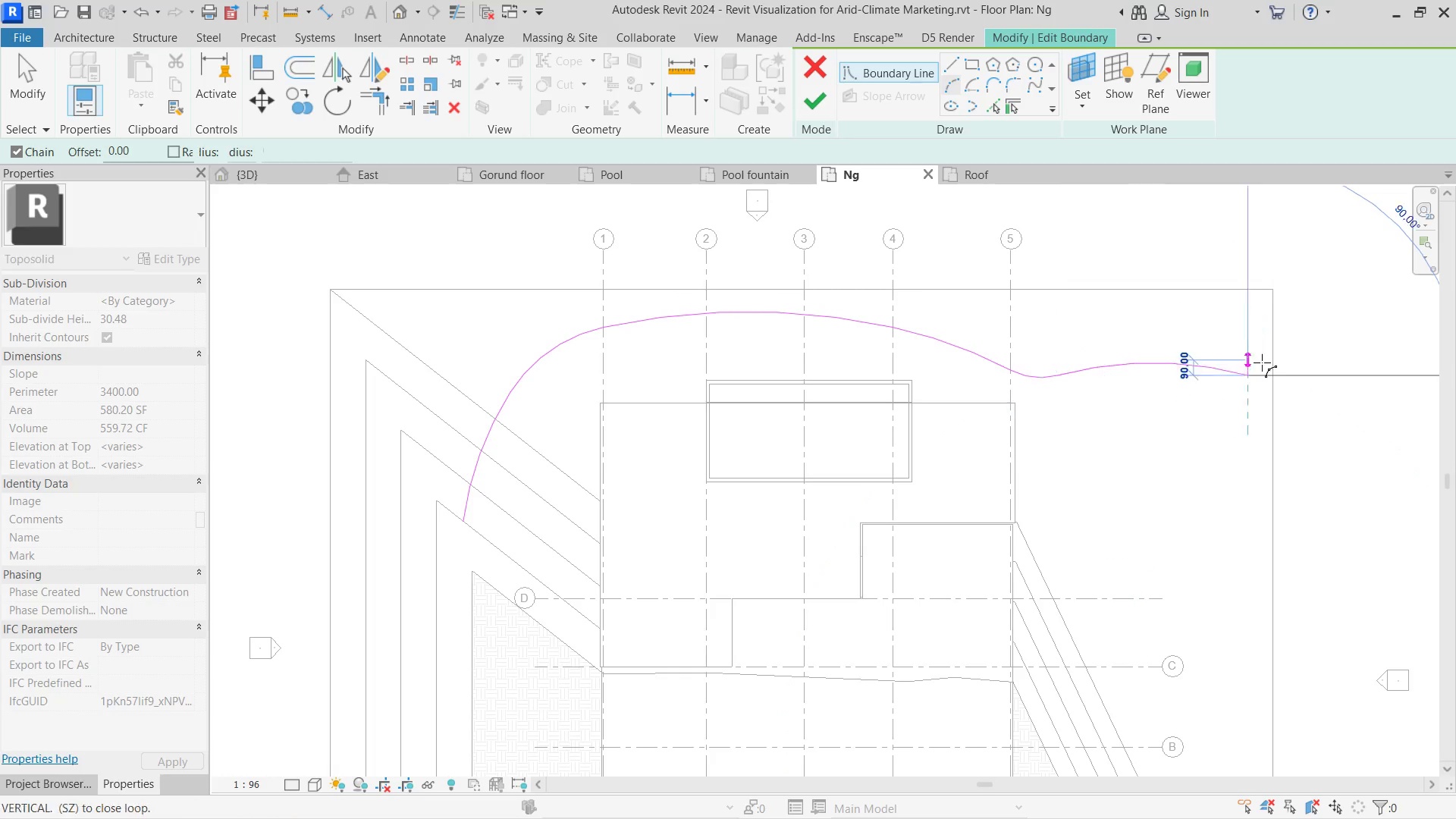 
key(Escape)
 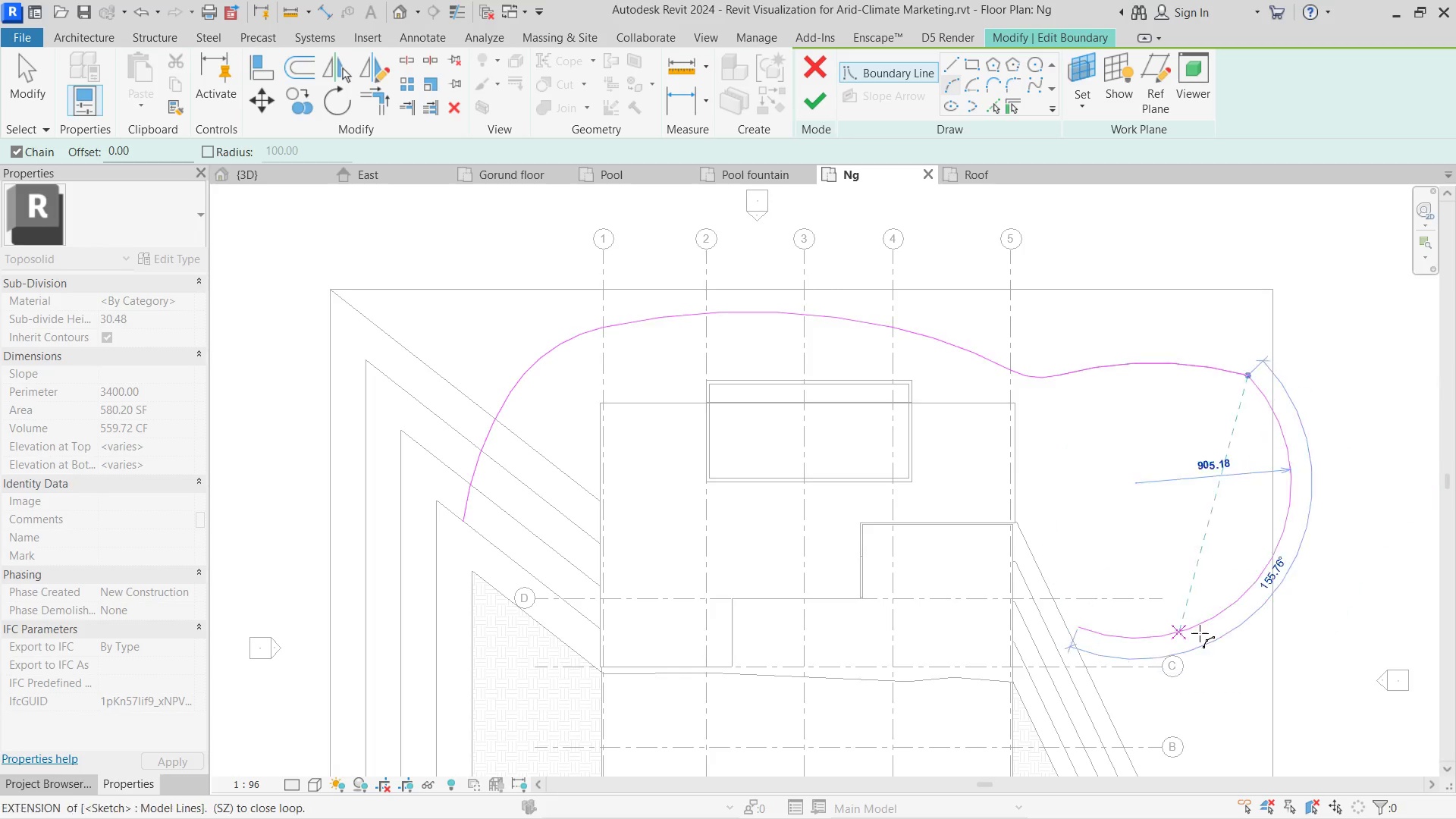 
key(Escape)
 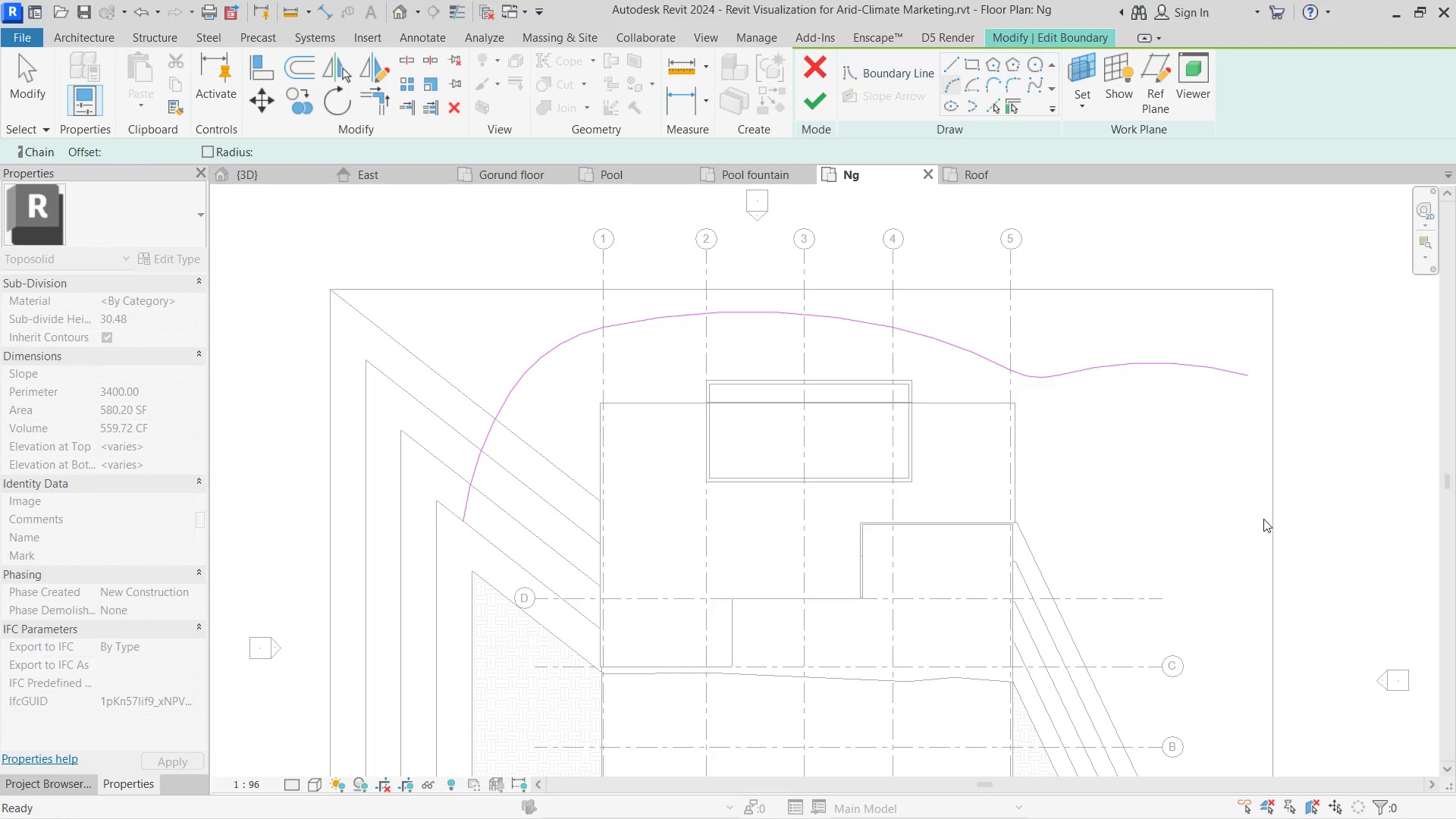 
key(Escape)
 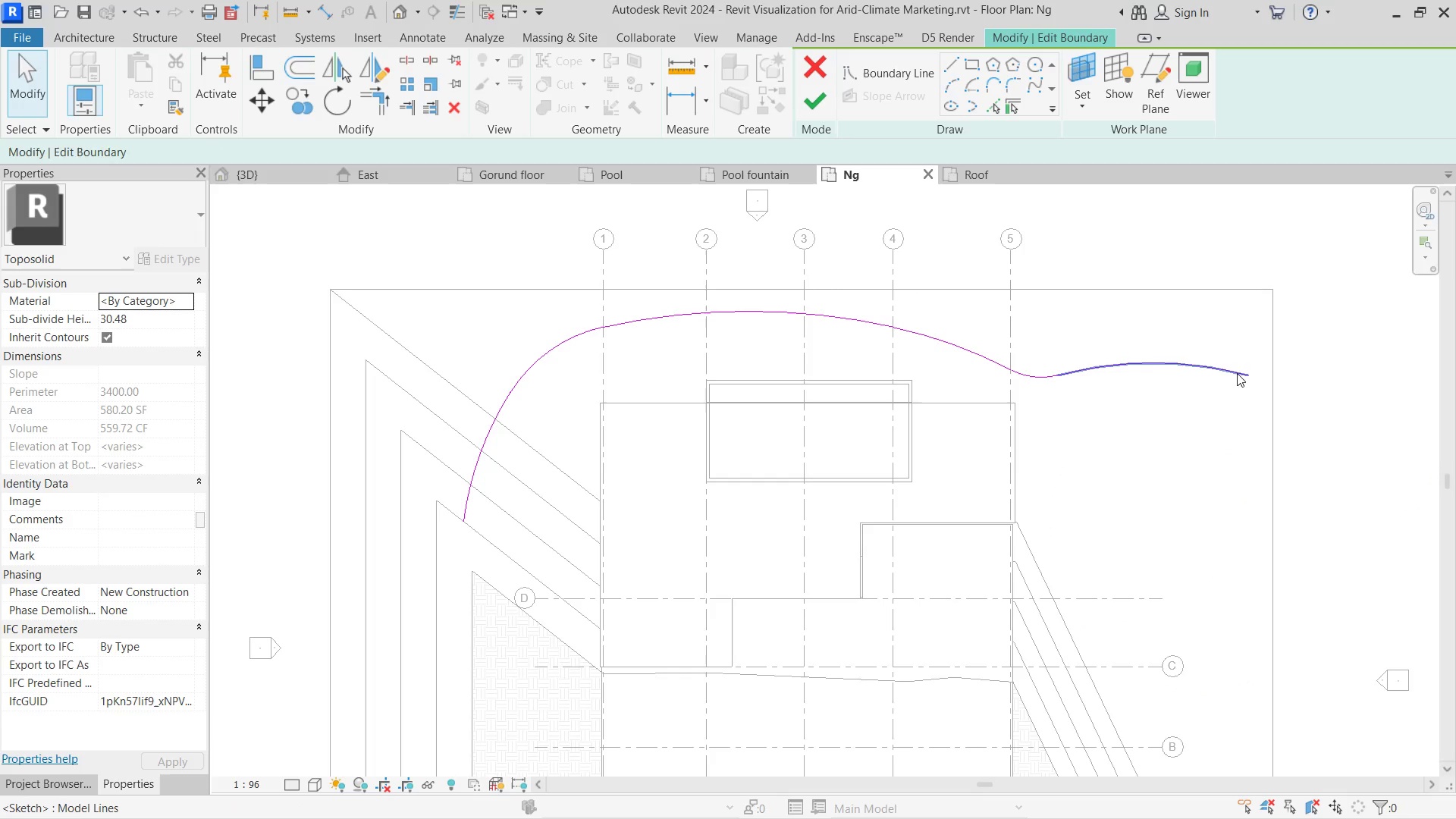 
left_click([1238, 372])
 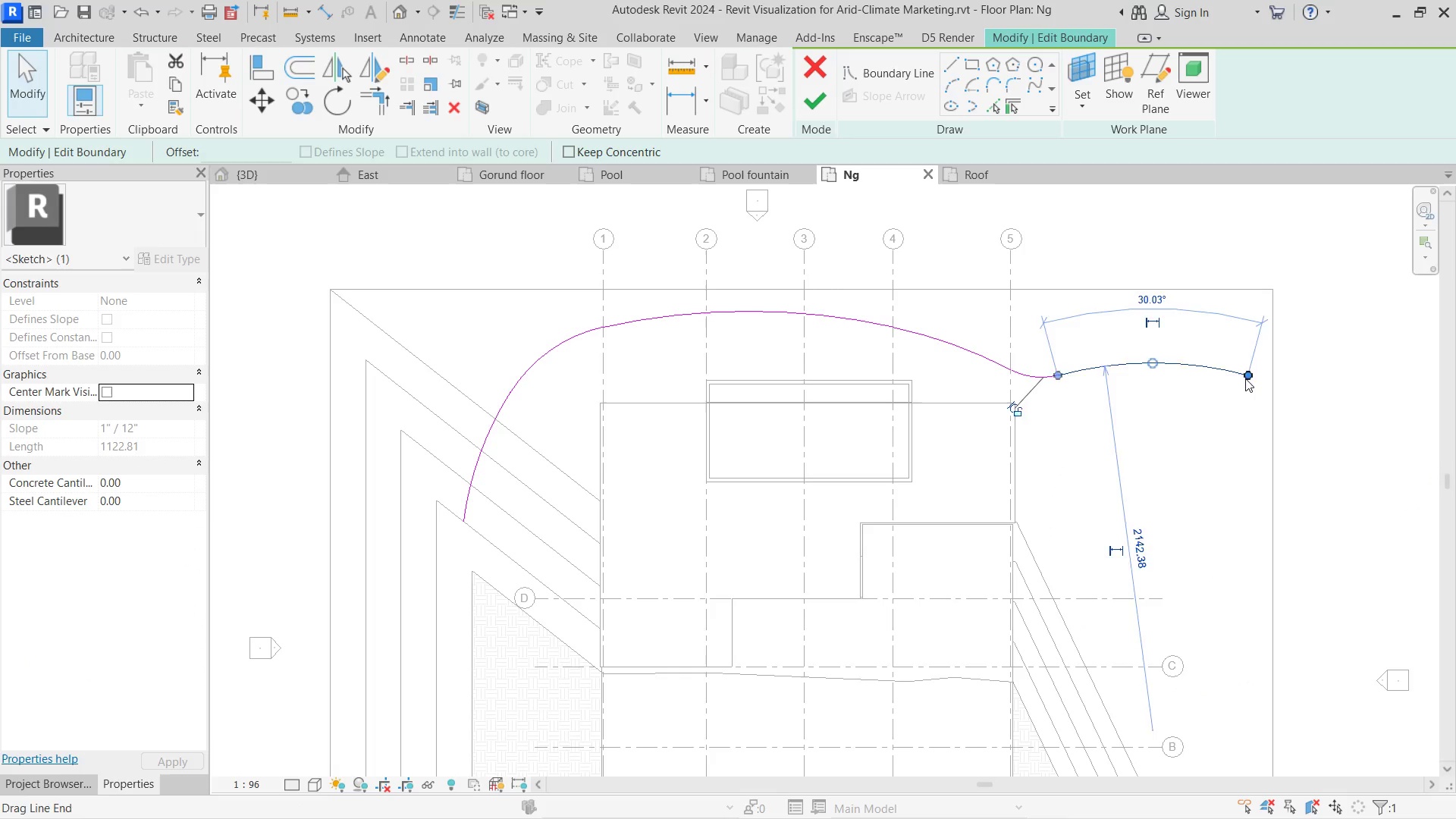 
left_click_drag(start_coordinate=[1245, 378], to_coordinate=[1161, 421])
 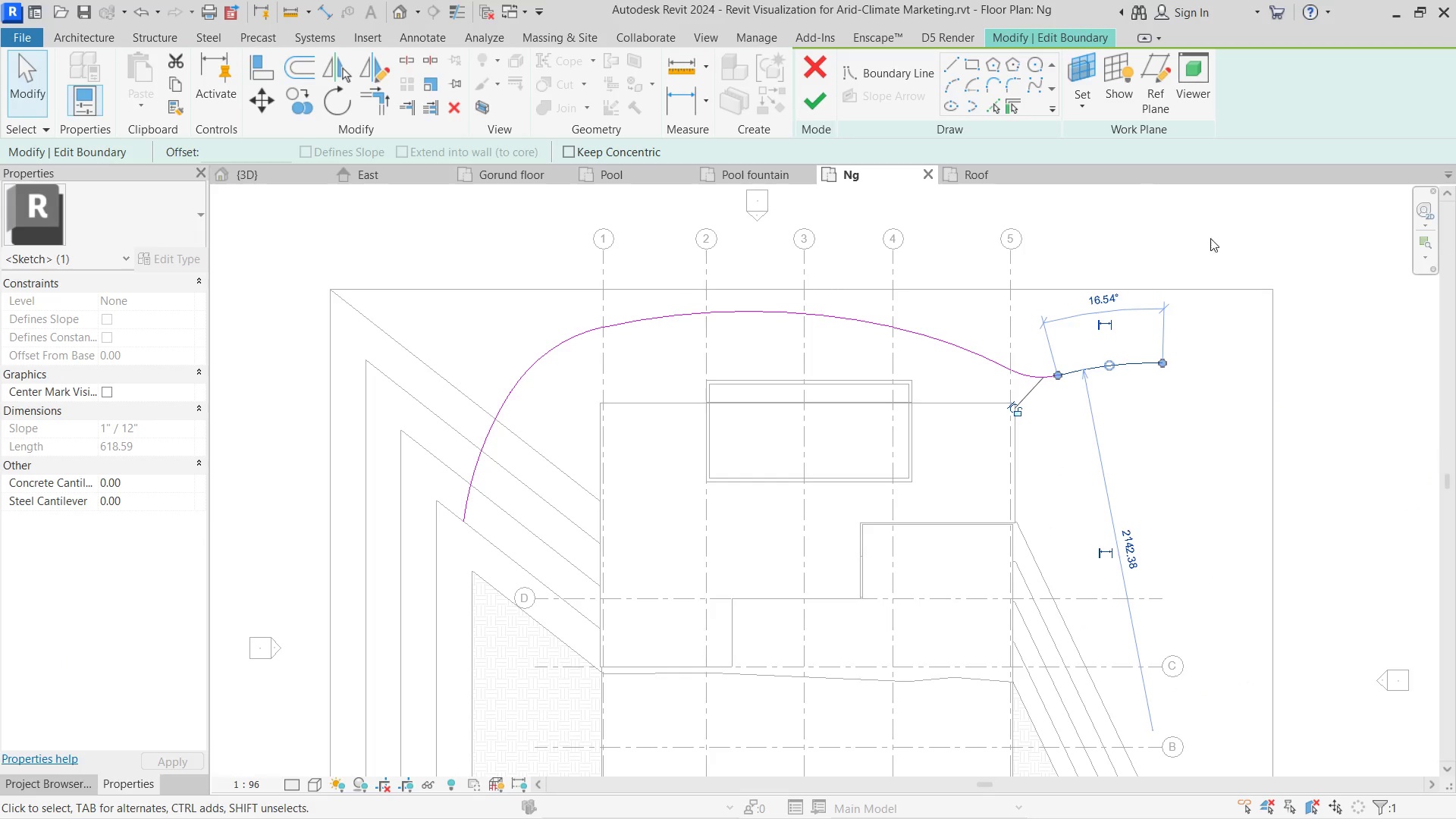 
key(Control+Z)
 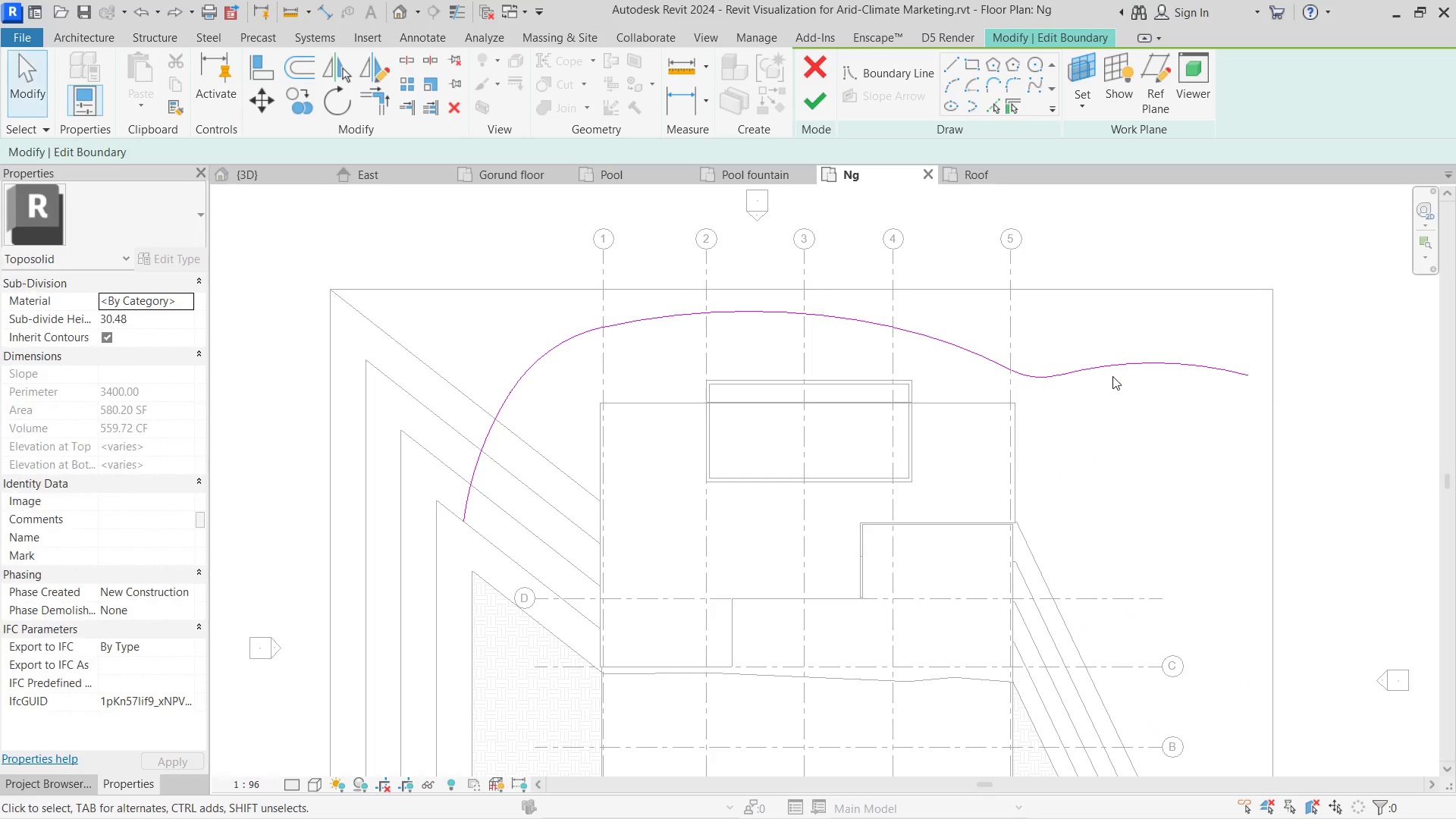 
key(Control+Z)
 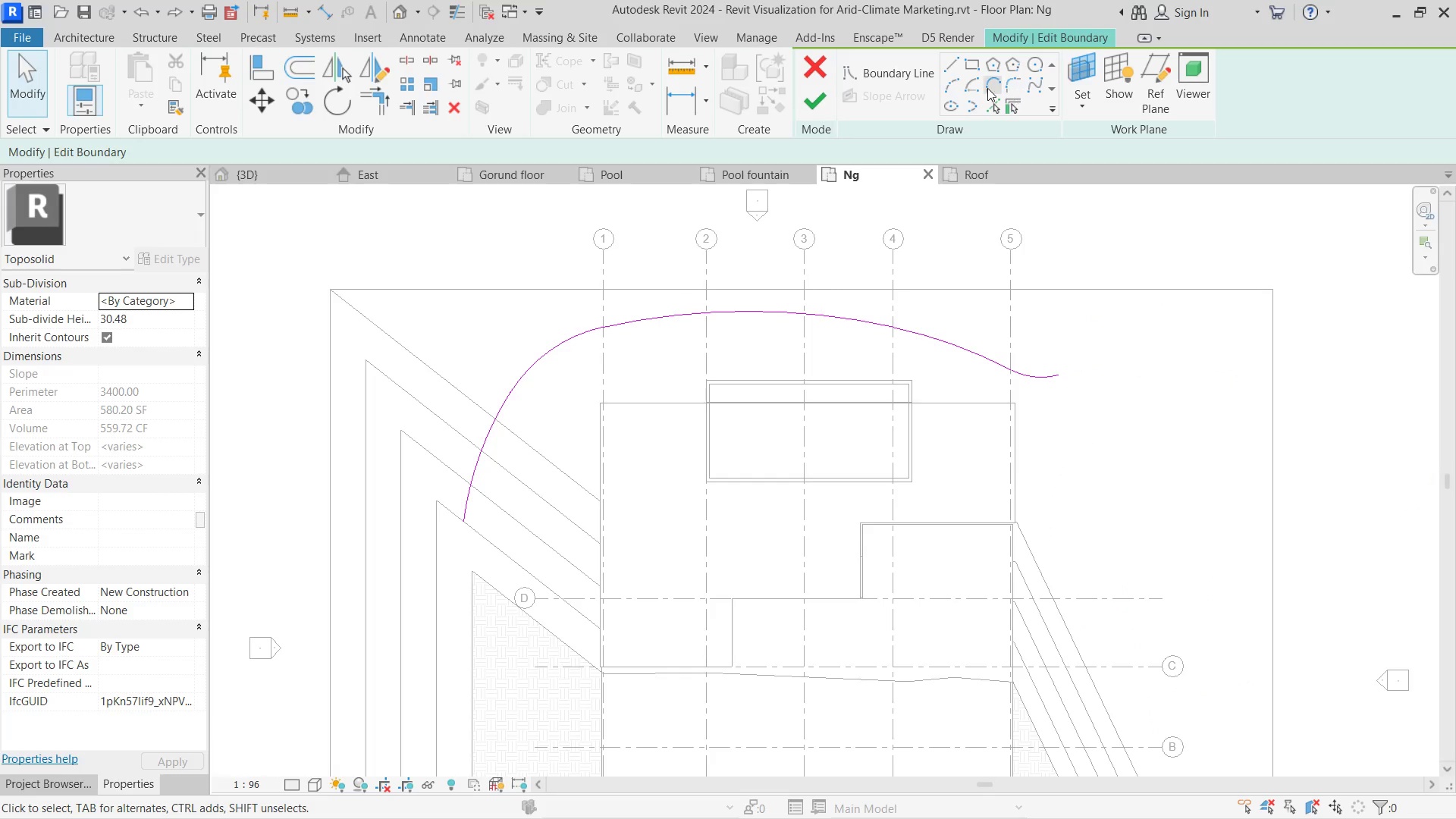 
left_click([956, 80])
 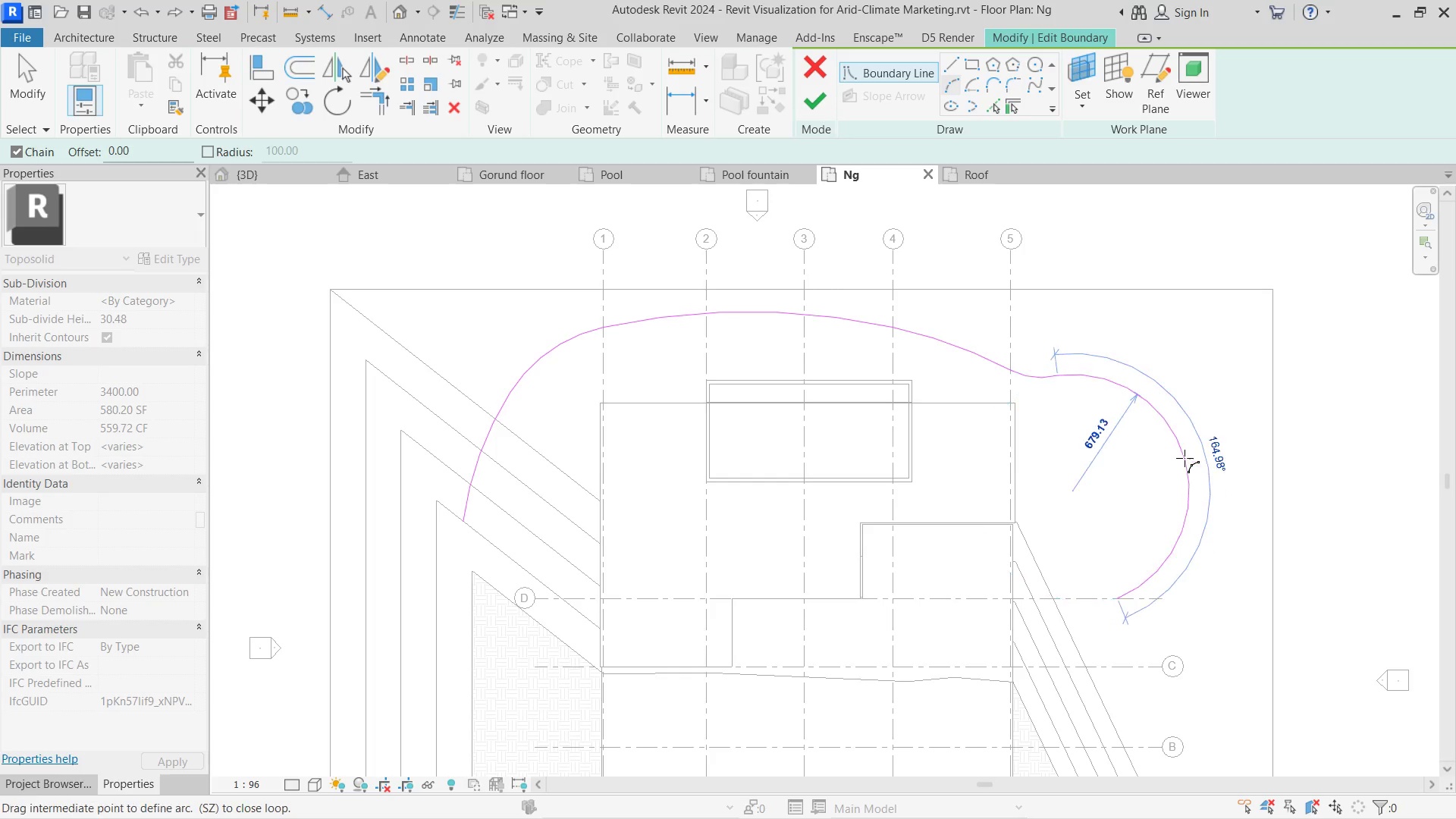 
wait(5.06)
 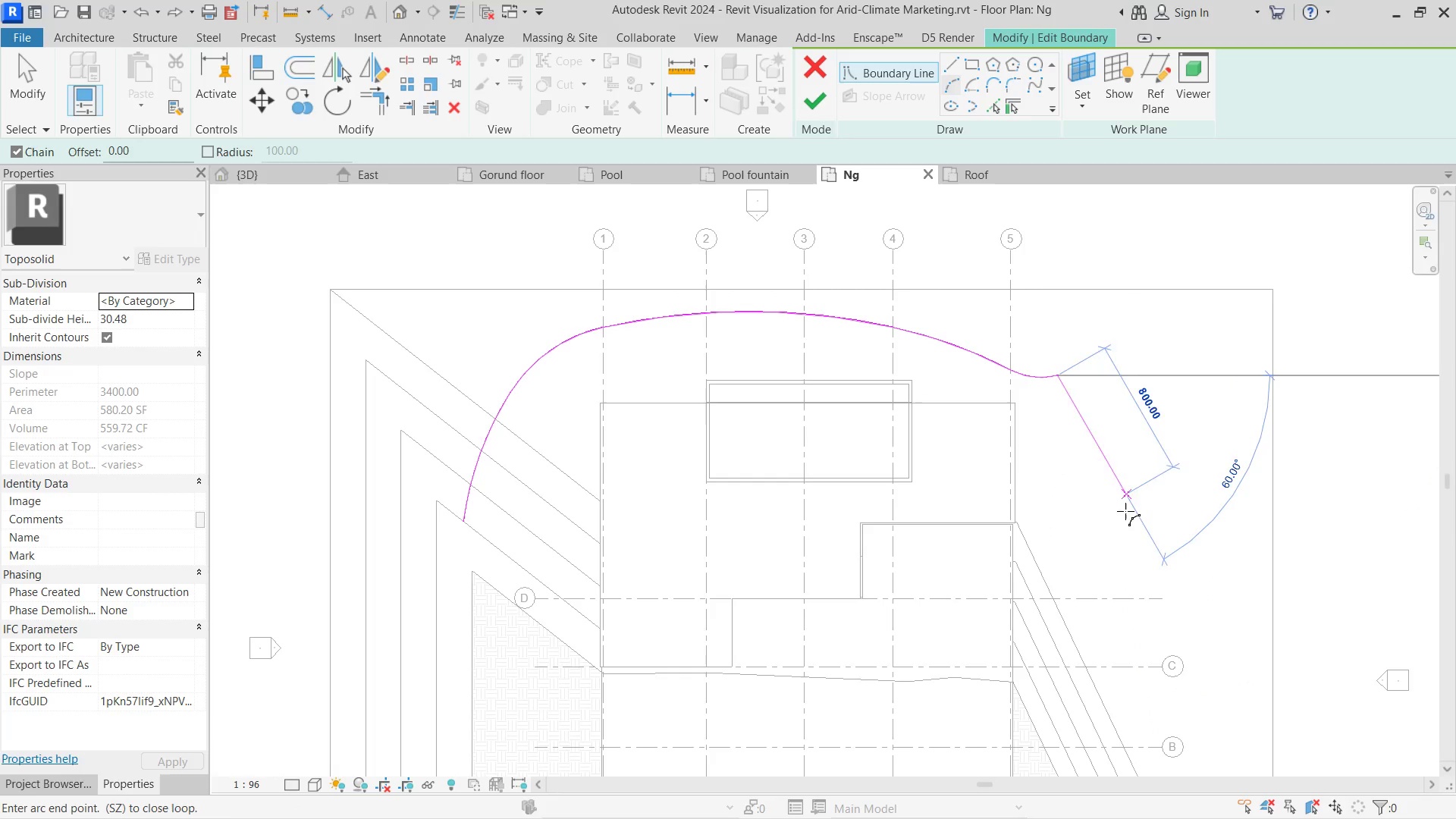 
left_click([1191, 450])
 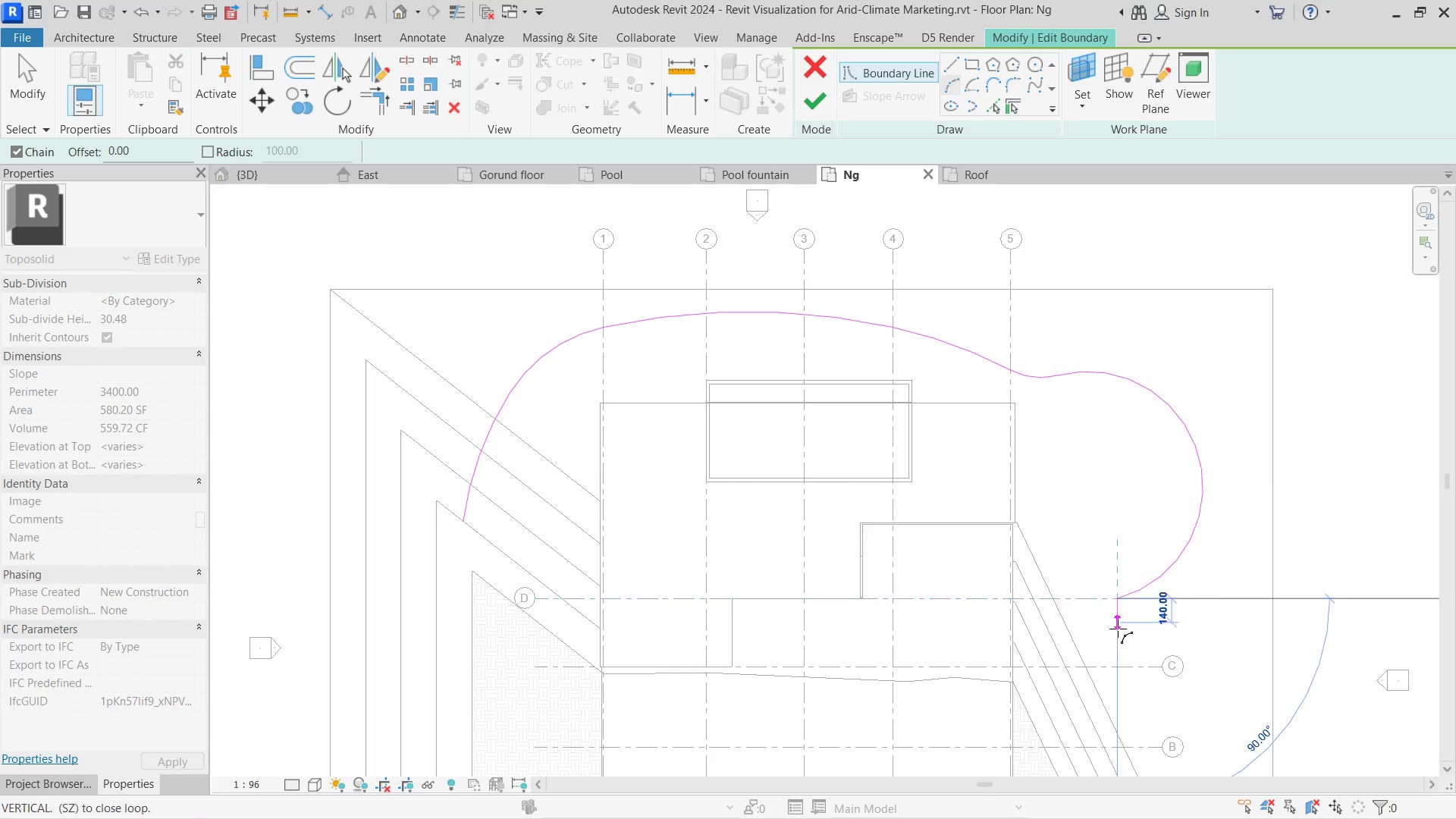 
key(Escape)
 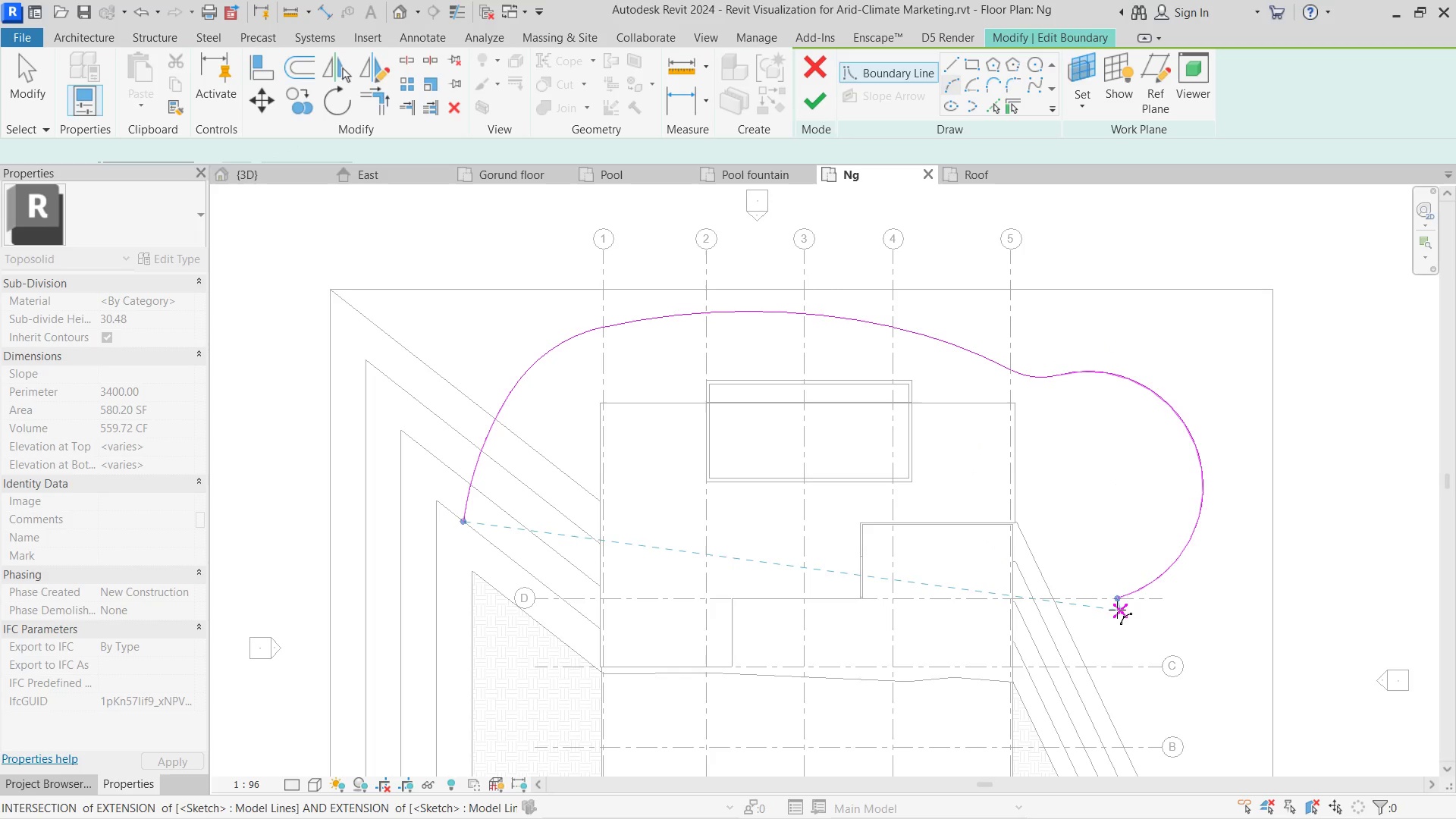 
hold_key(key=Escape, duration=8.59)
 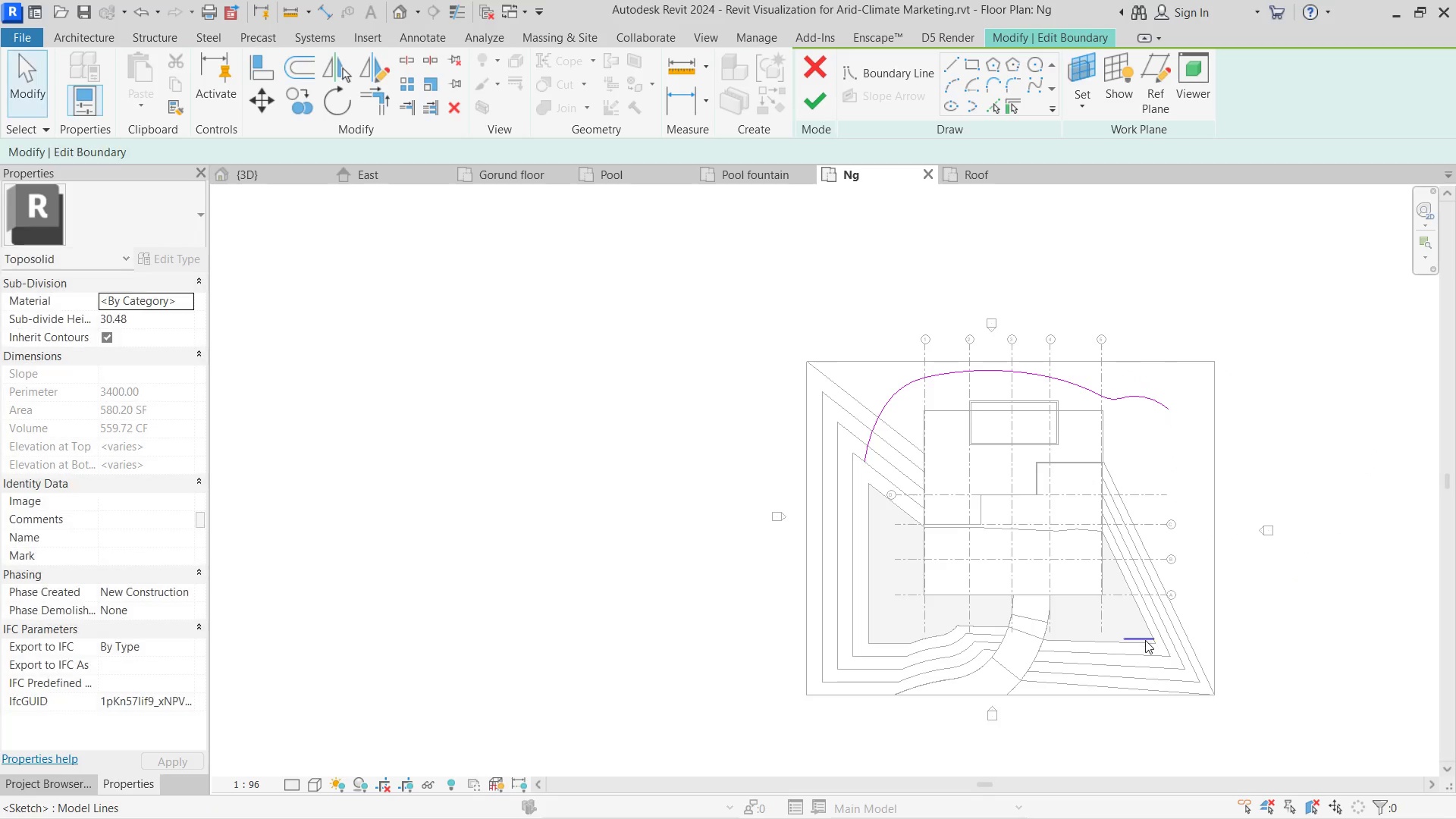 
left_click([1128, 595])
 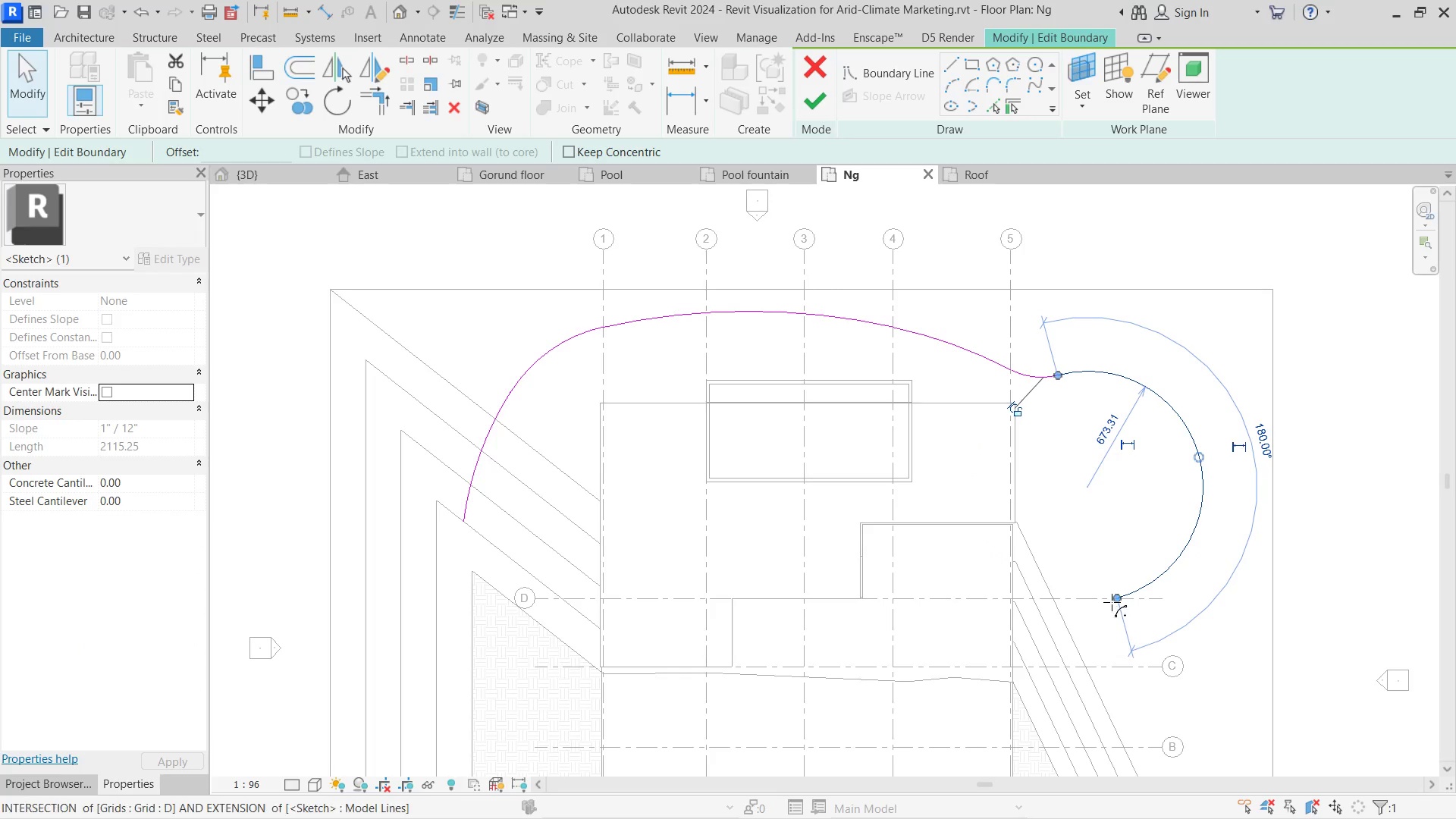 
left_click_drag(start_coordinate=[1112, 602], to_coordinate=[1169, 416])
 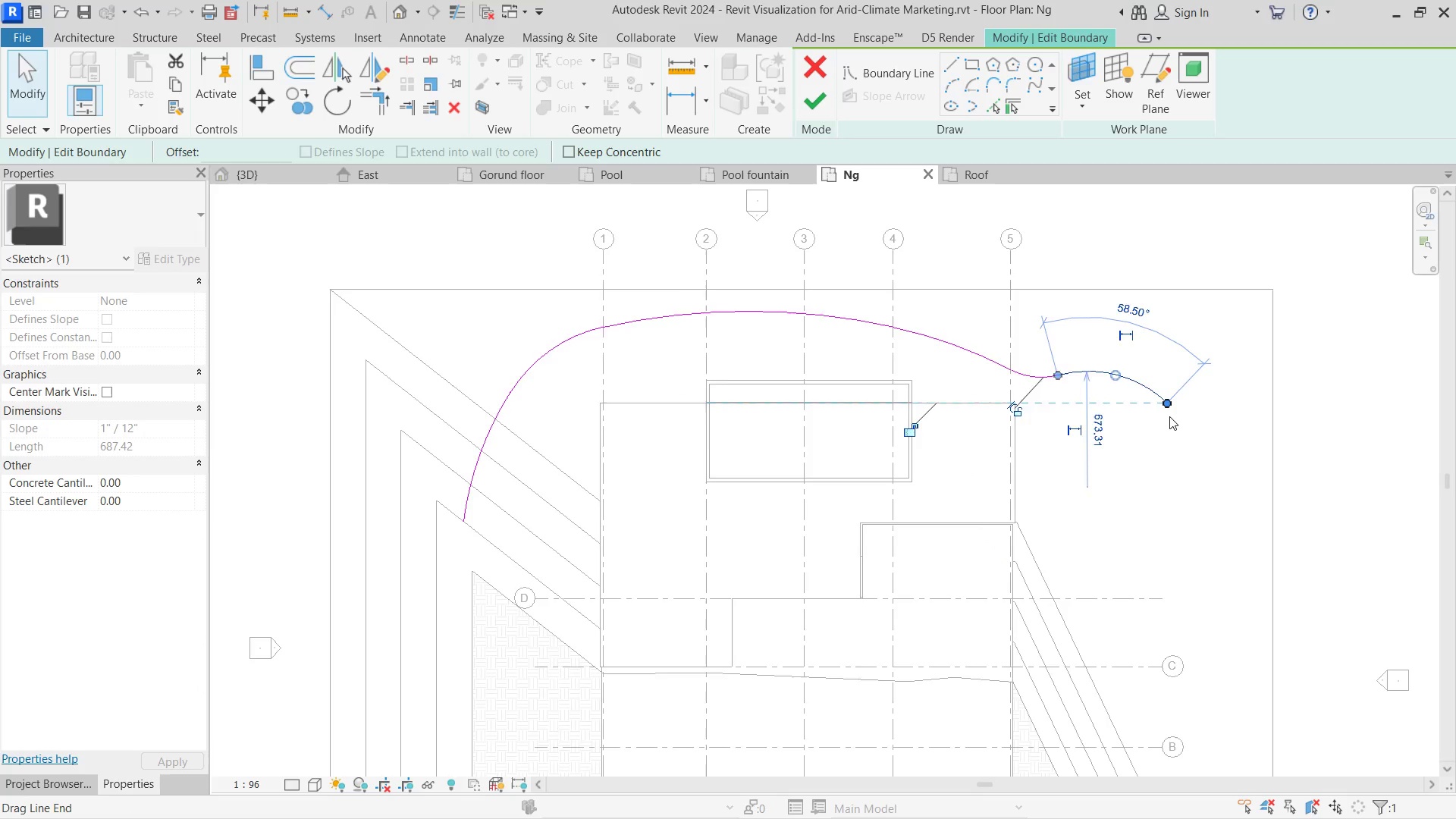 
scroll: coordinate [1169, 418], scroll_direction: down, amount: 8.0
 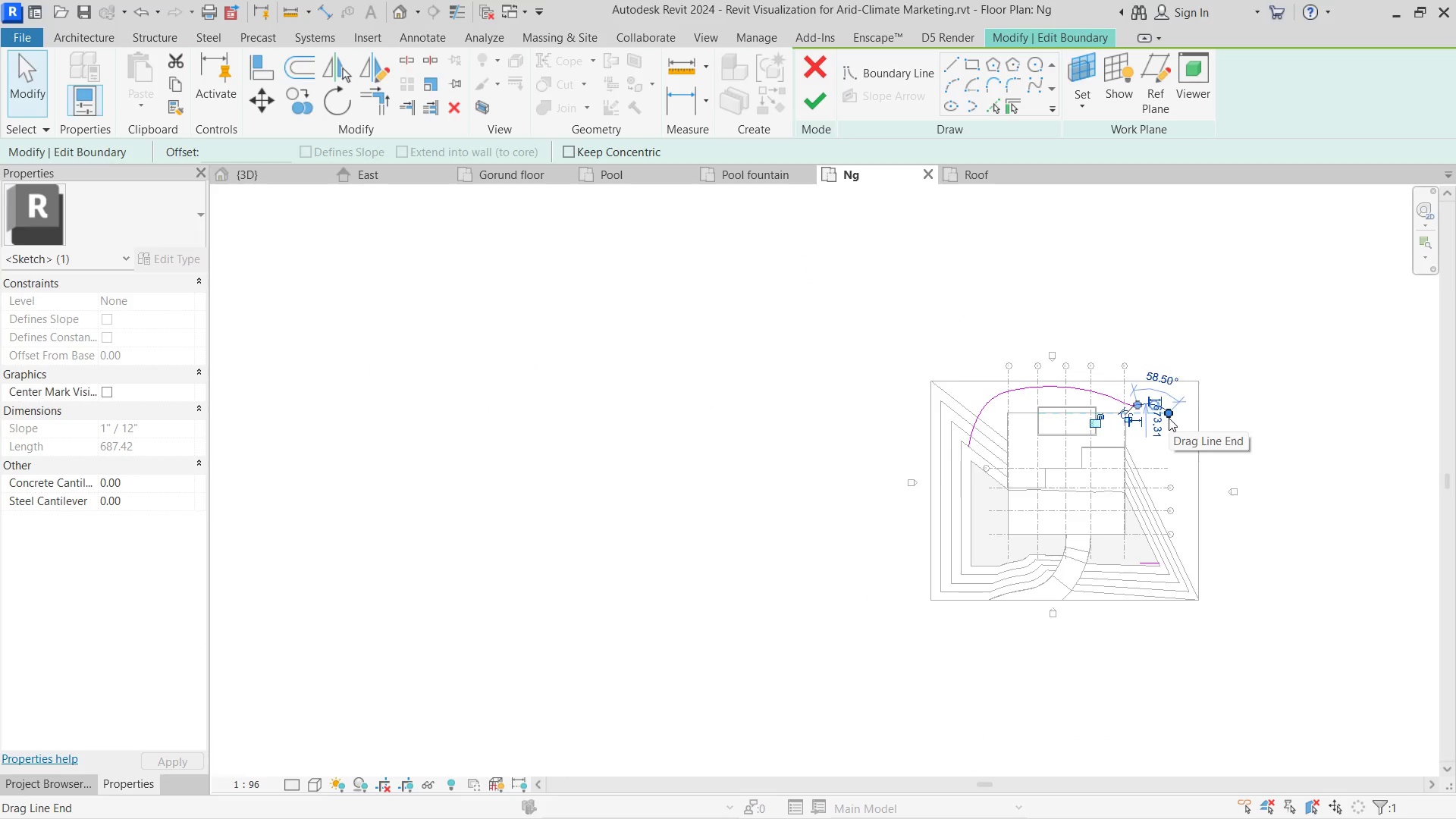 
scroll: coordinate [1169, 418], scroll_direction: up, amount: 2.0
 